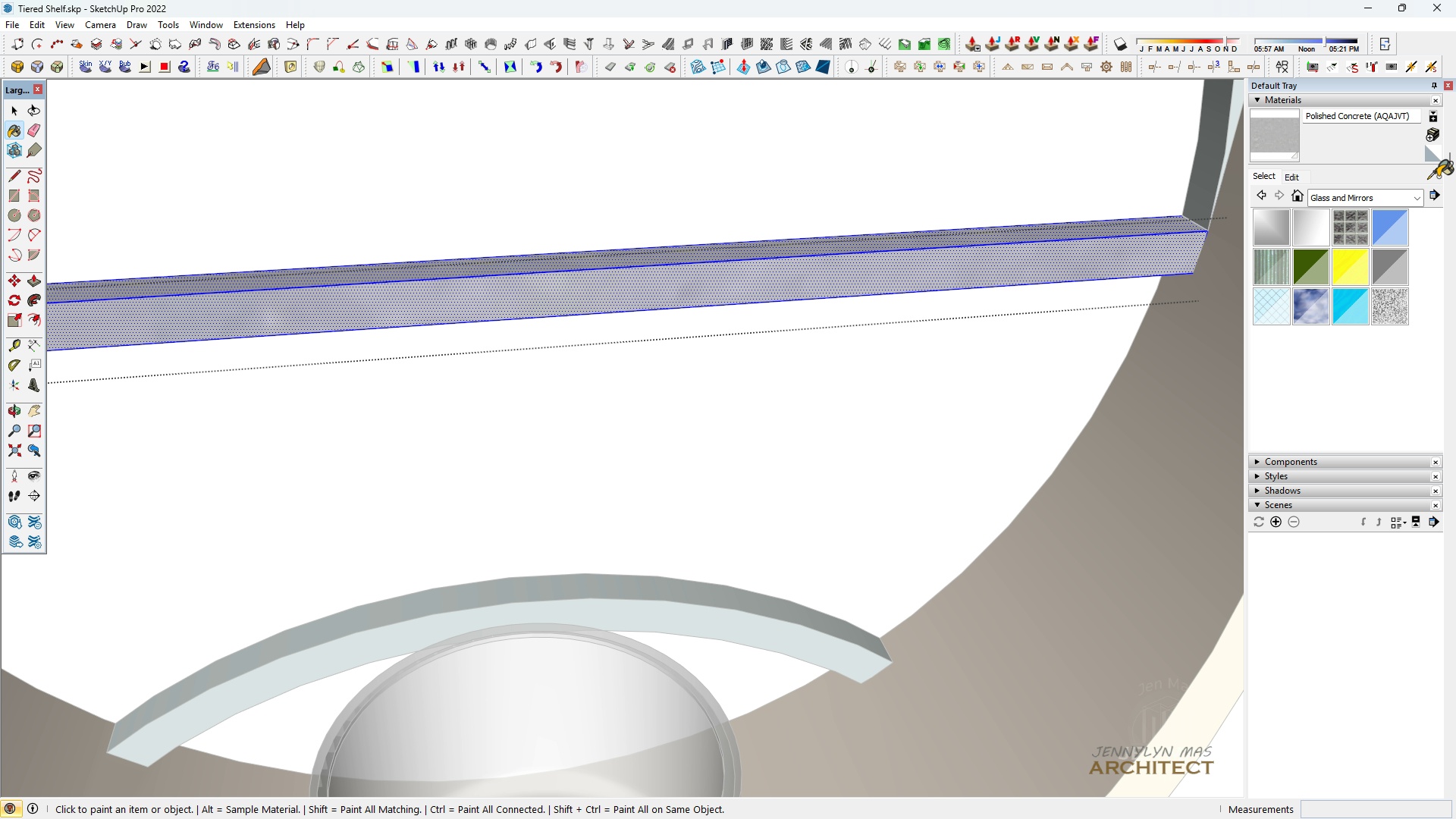 
key(Control+Z)
 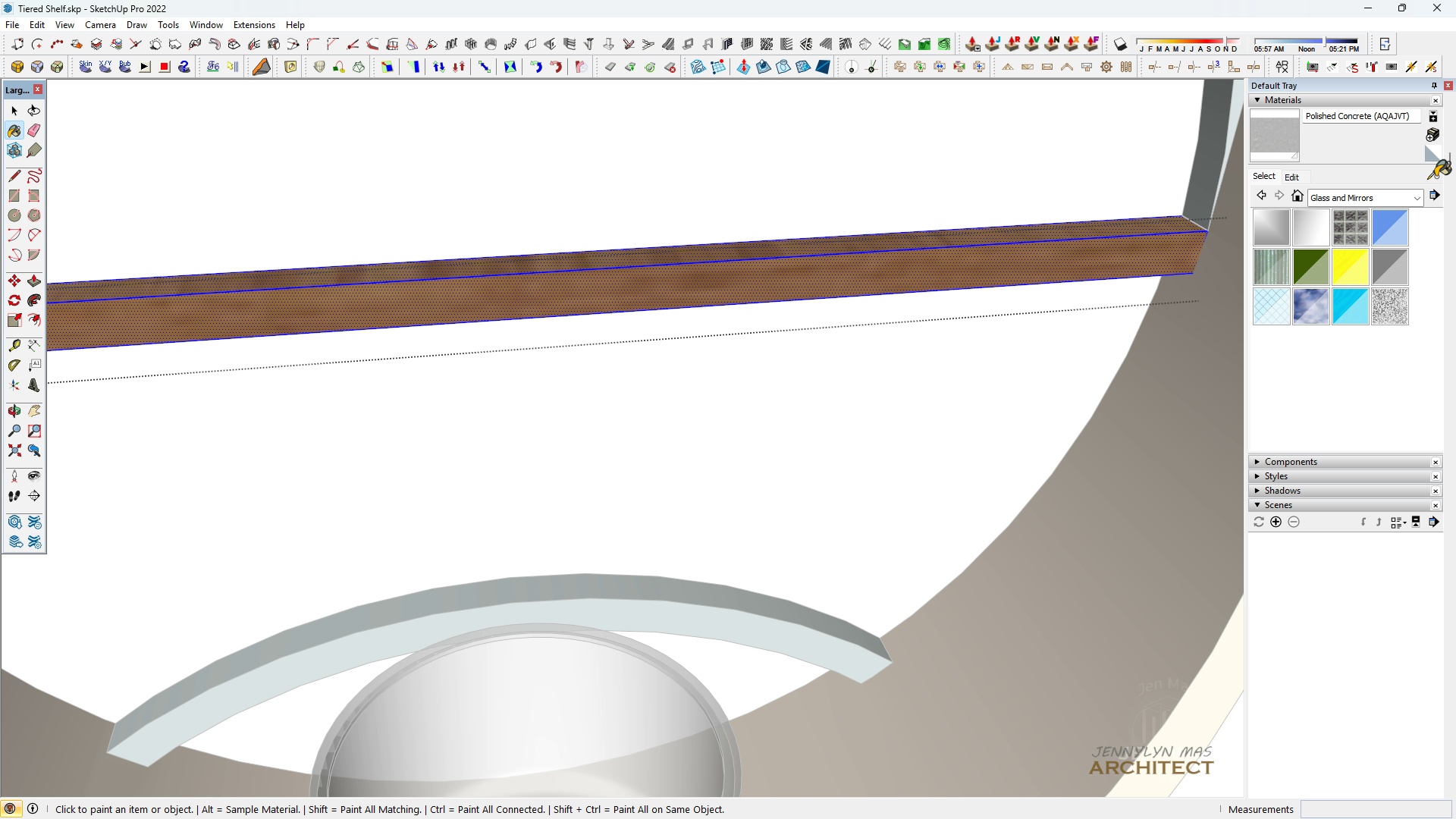 
key(Space)
 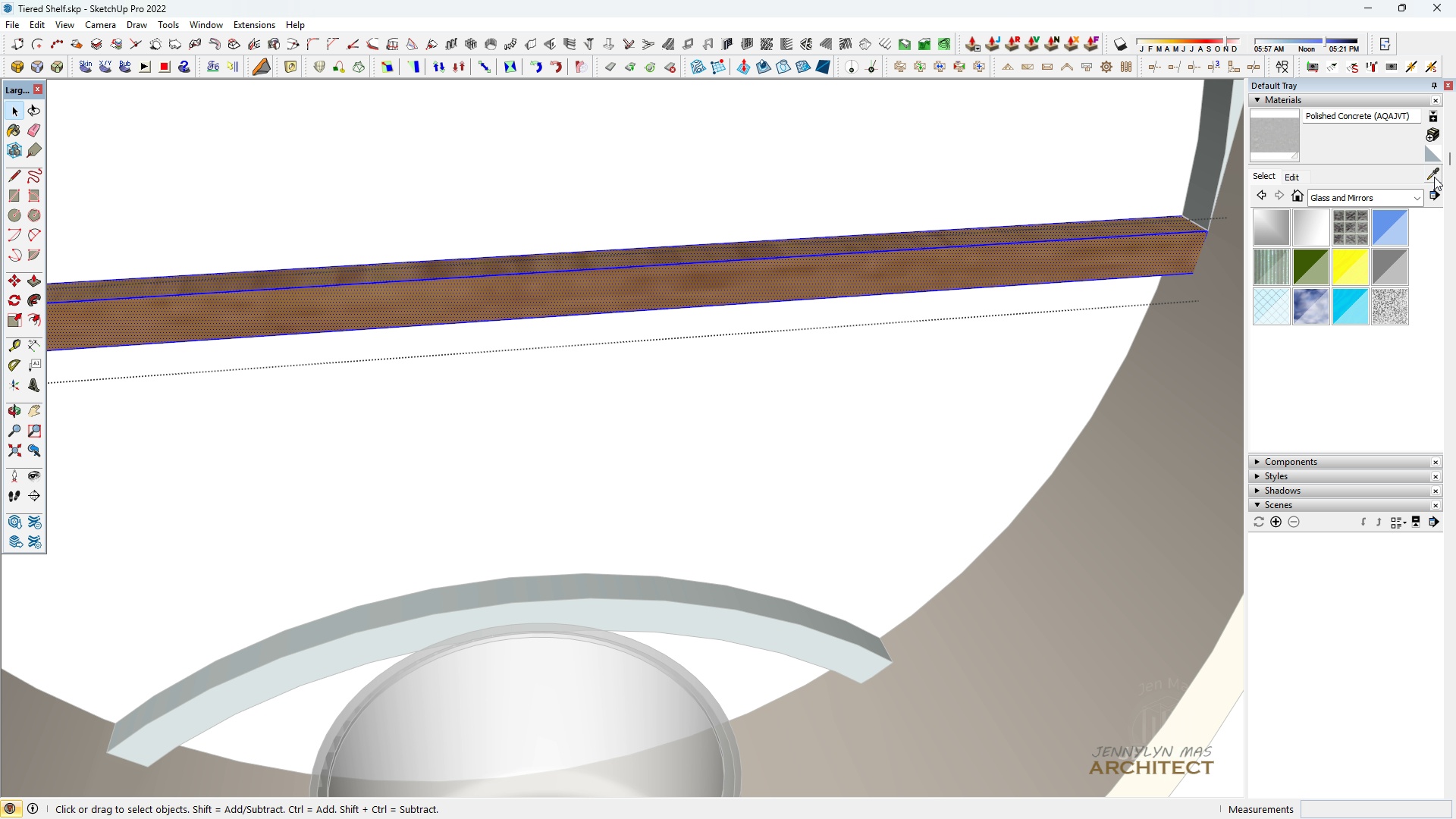 
left_click([1434, 177])
 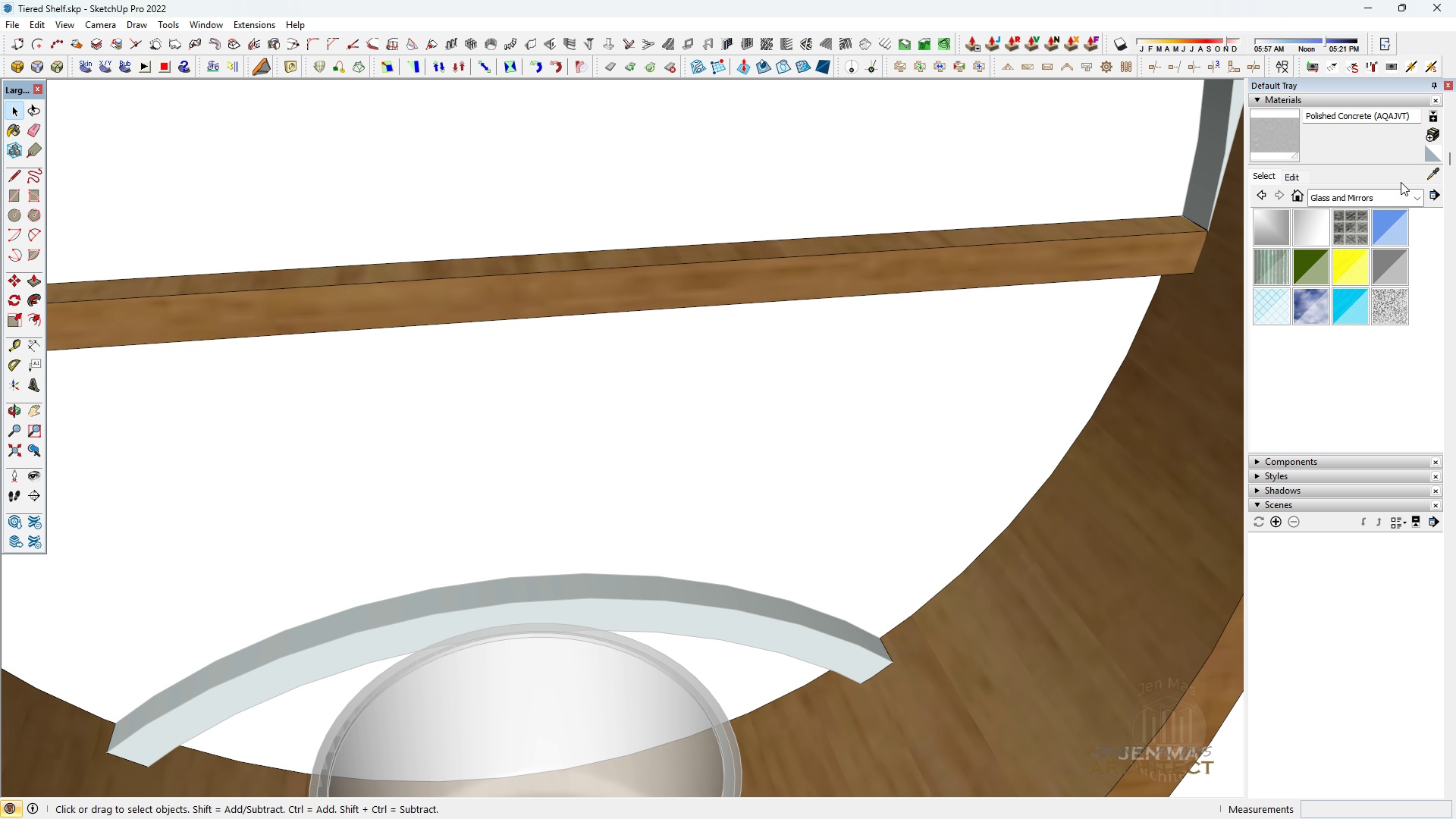 
left_click([1435, 175])
 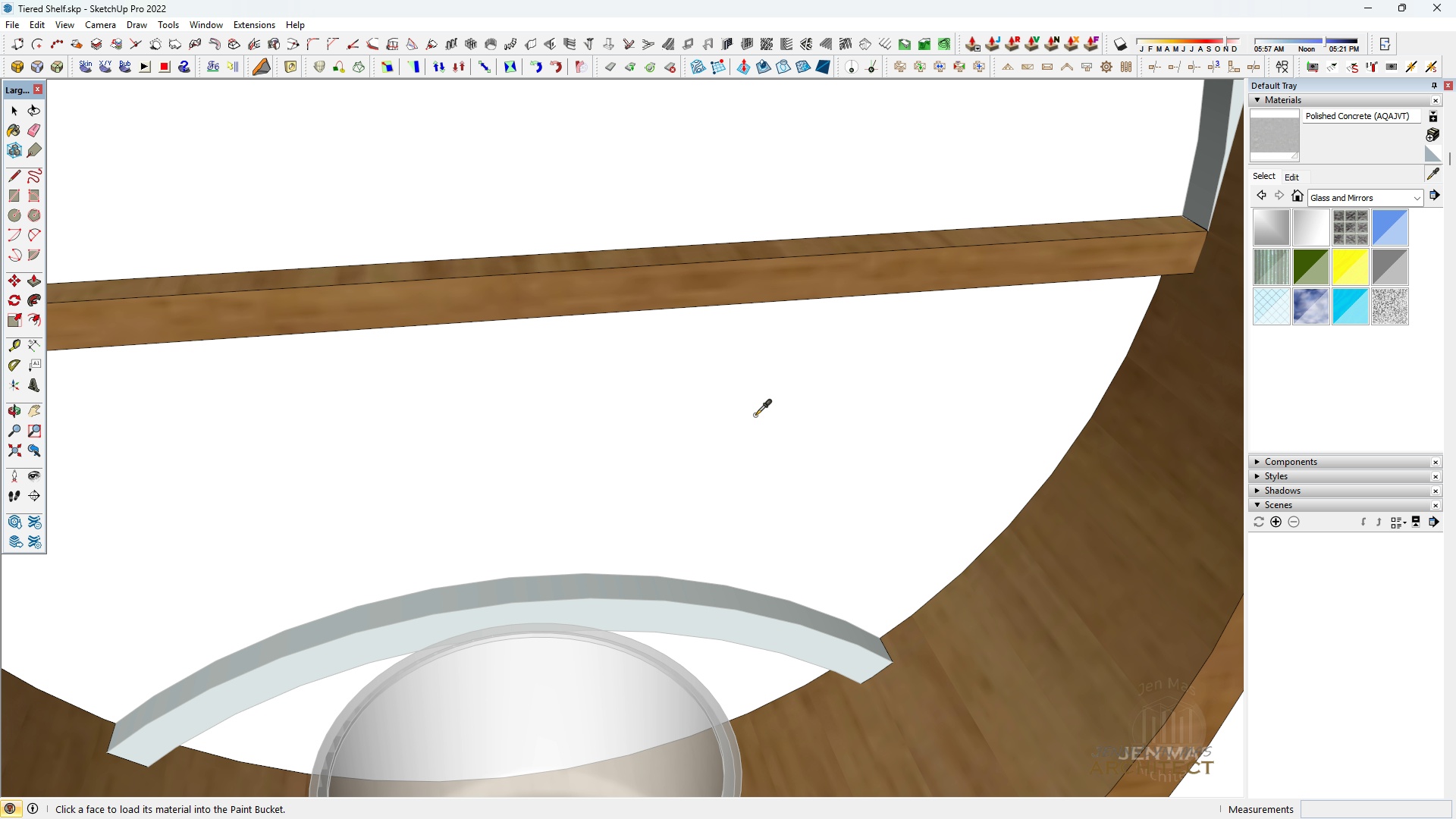 
scroll: coordinate [775, 390], scroll_direction: down, amount: 4.0
 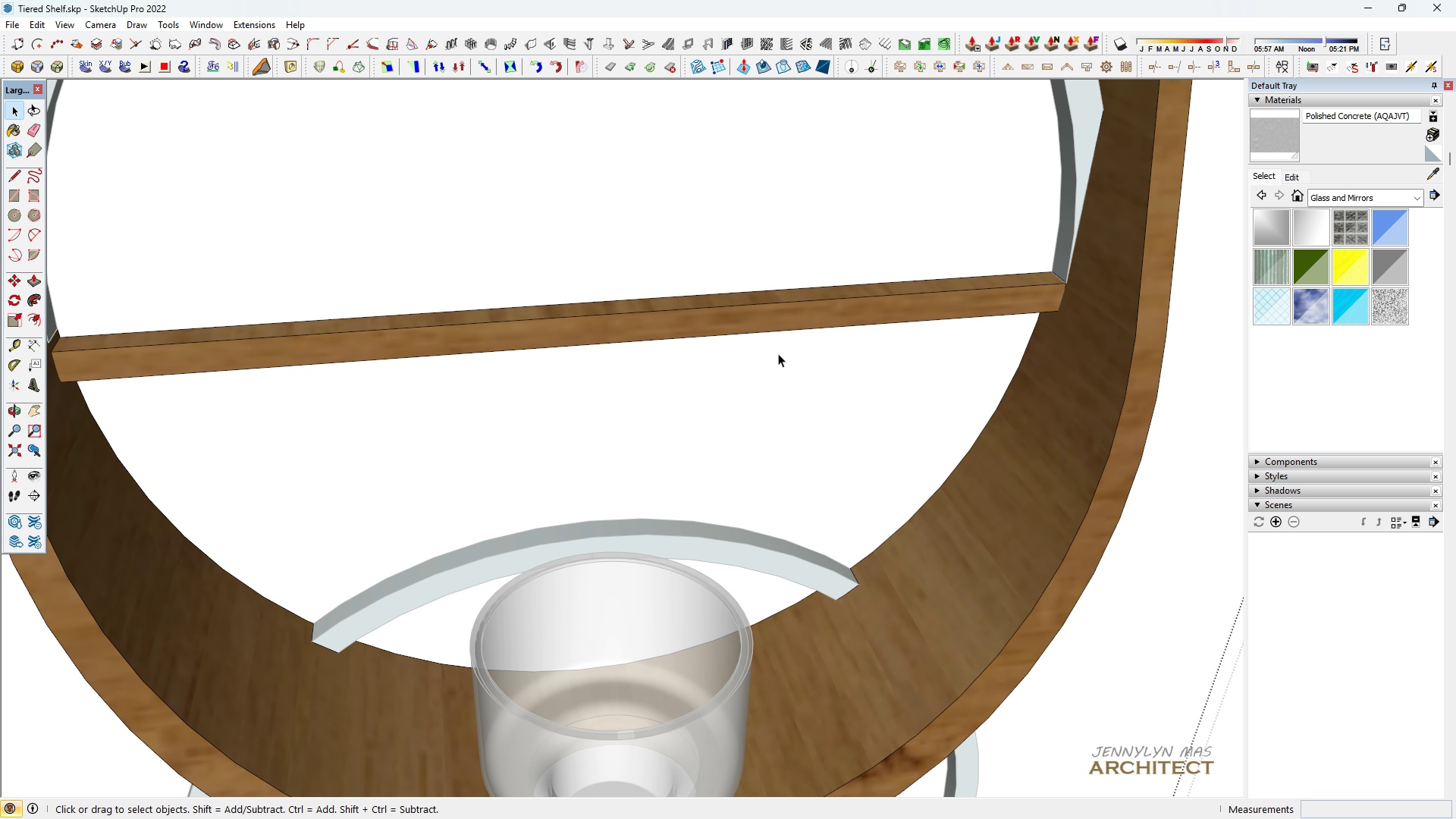 
key(Space)
 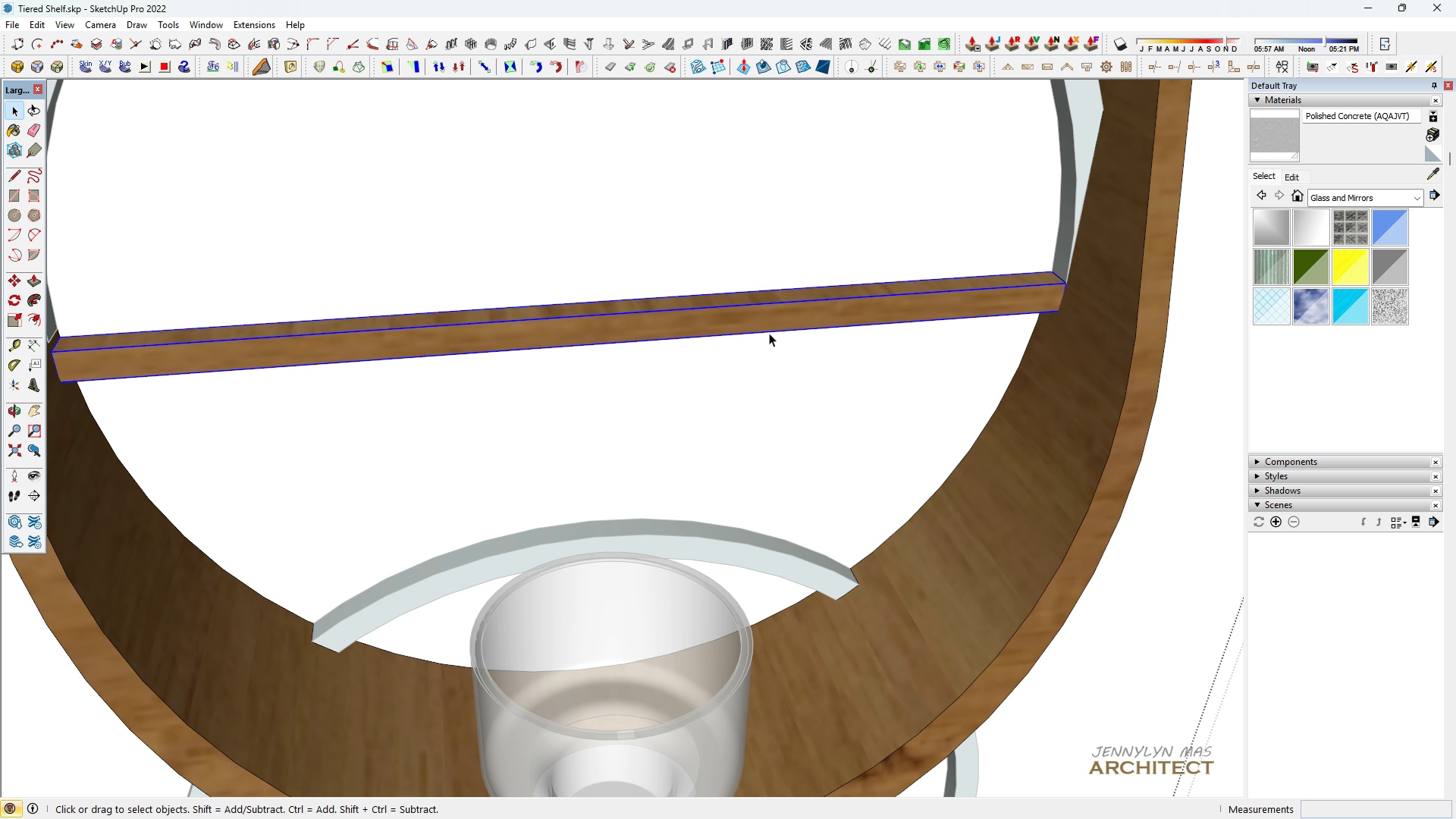 
double_click([769, 333])
 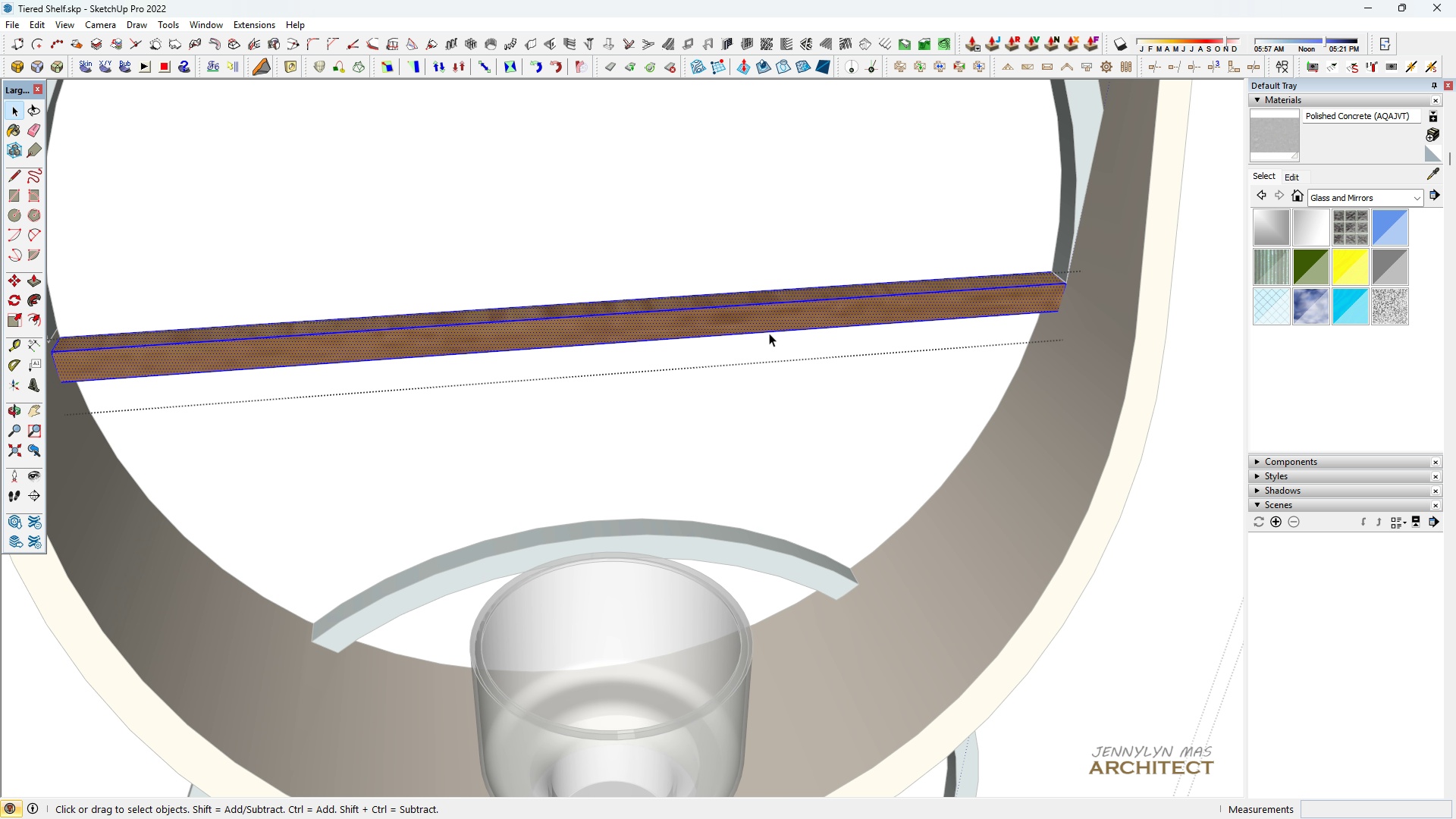 
triple_click([769, 333])
 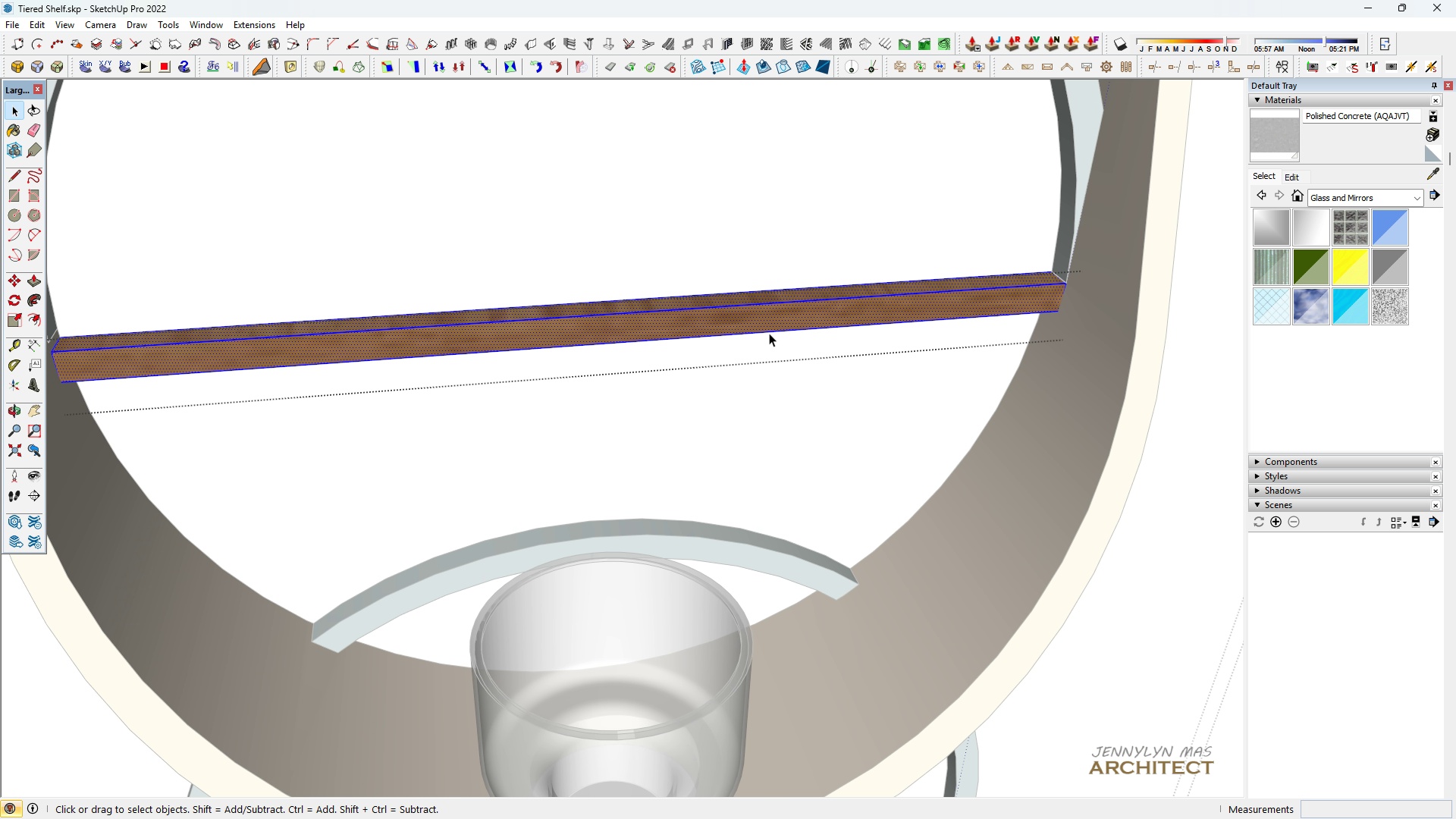 
triple_click([769, 333])
 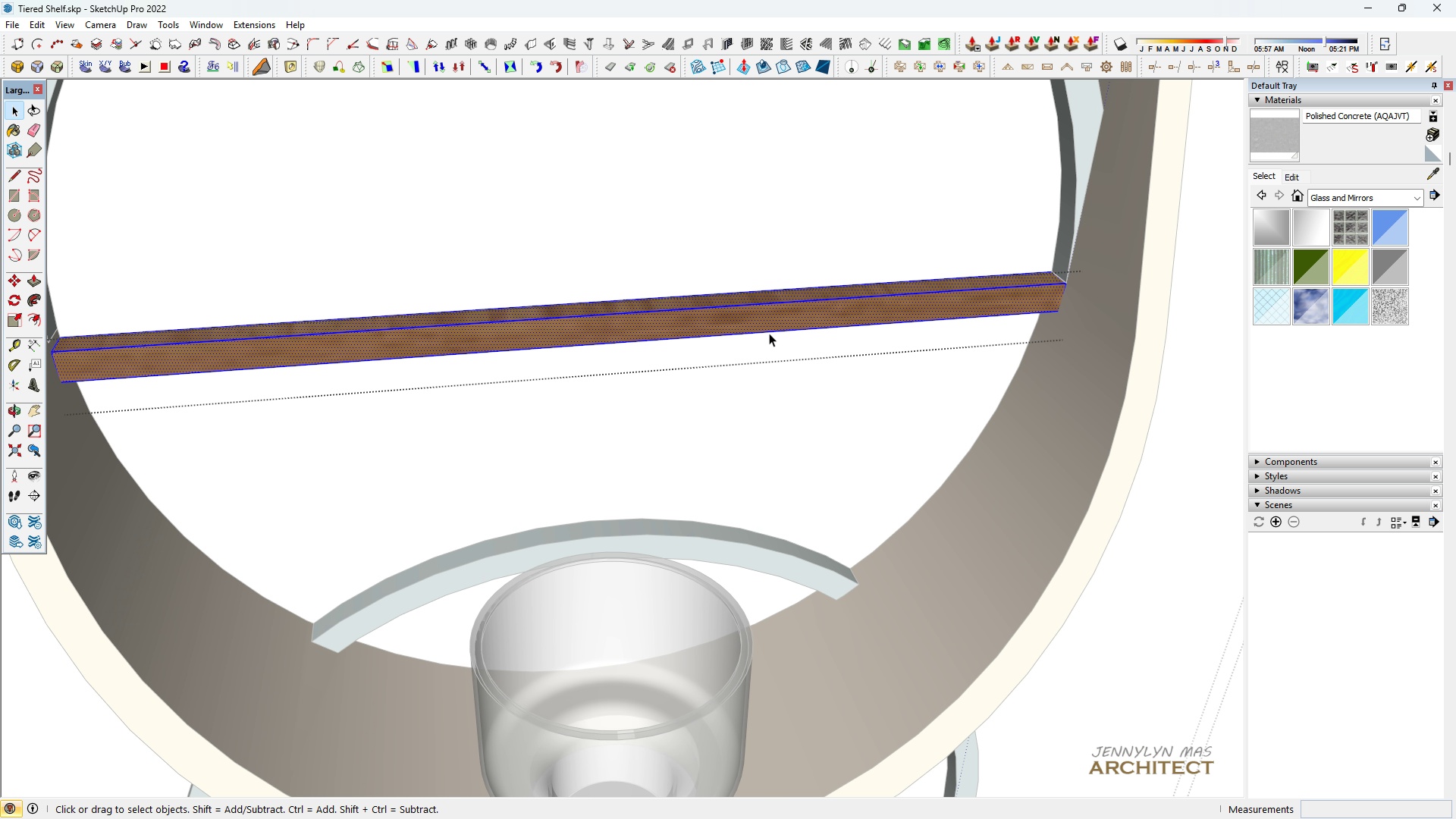 
triple_click([769, 333])
 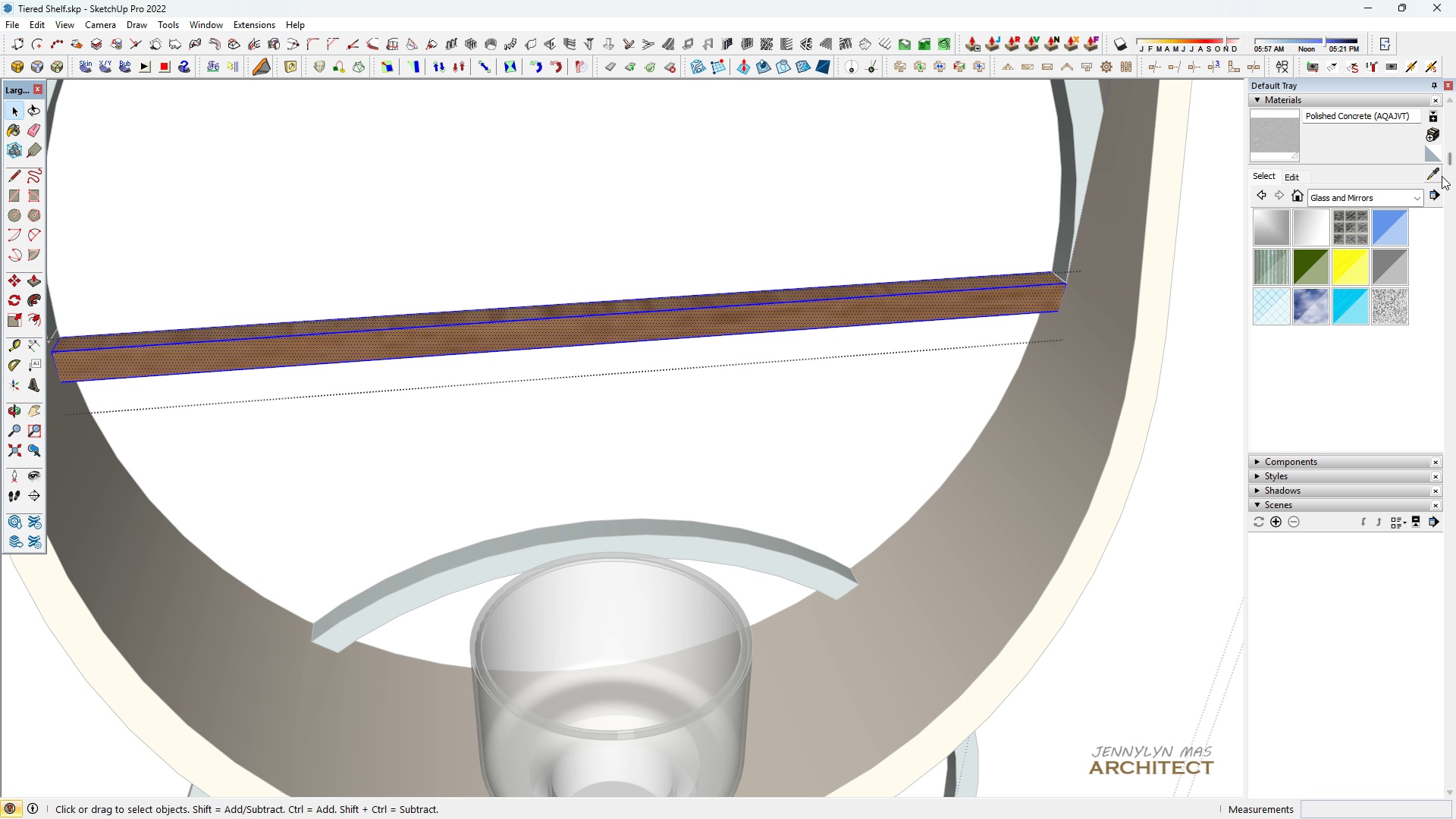 
left_click([1439, 174])
 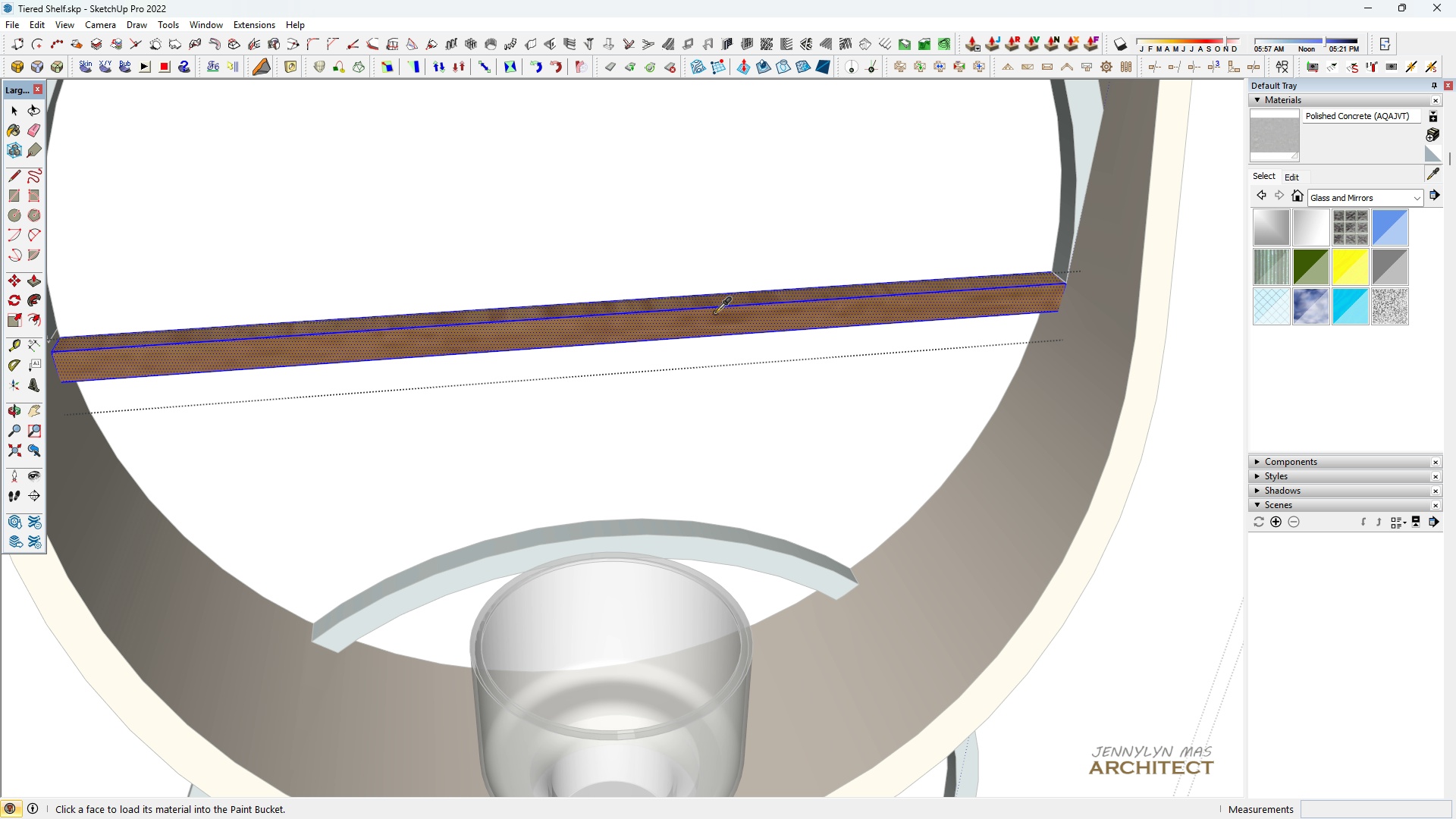 
left_click([715, 312])
 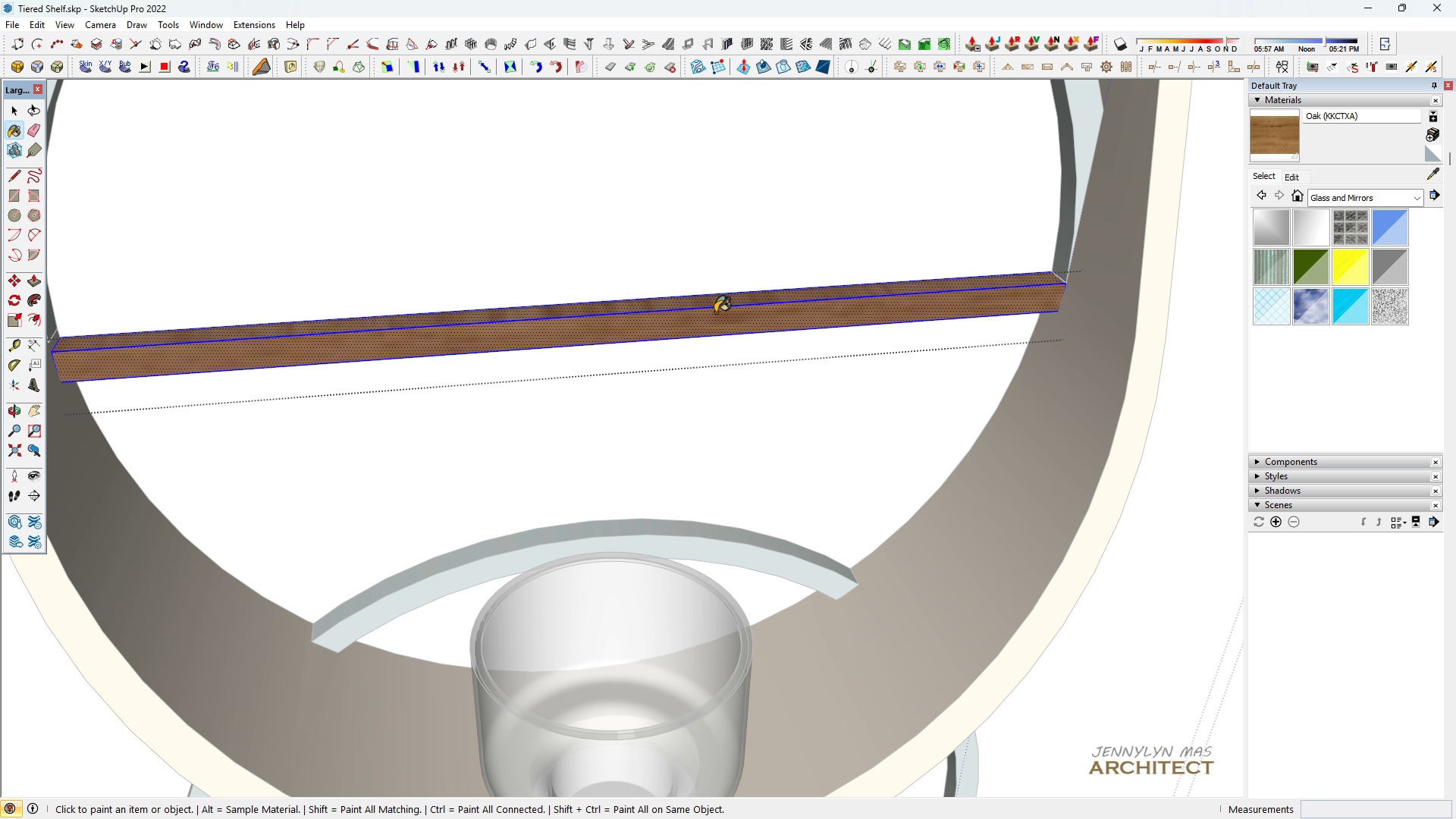 
double_click([715, 312])
 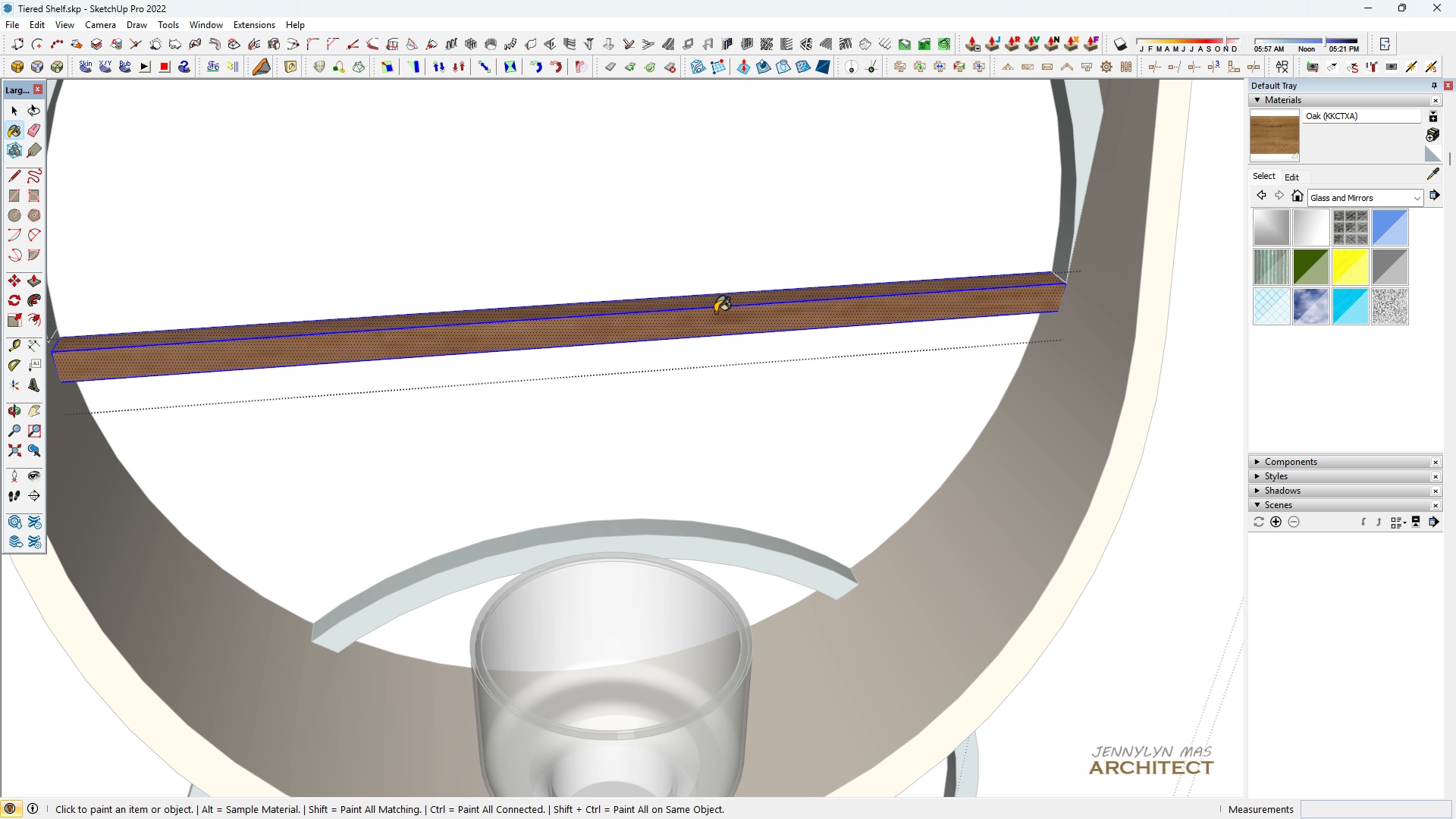 
triple_click([715, 312])
 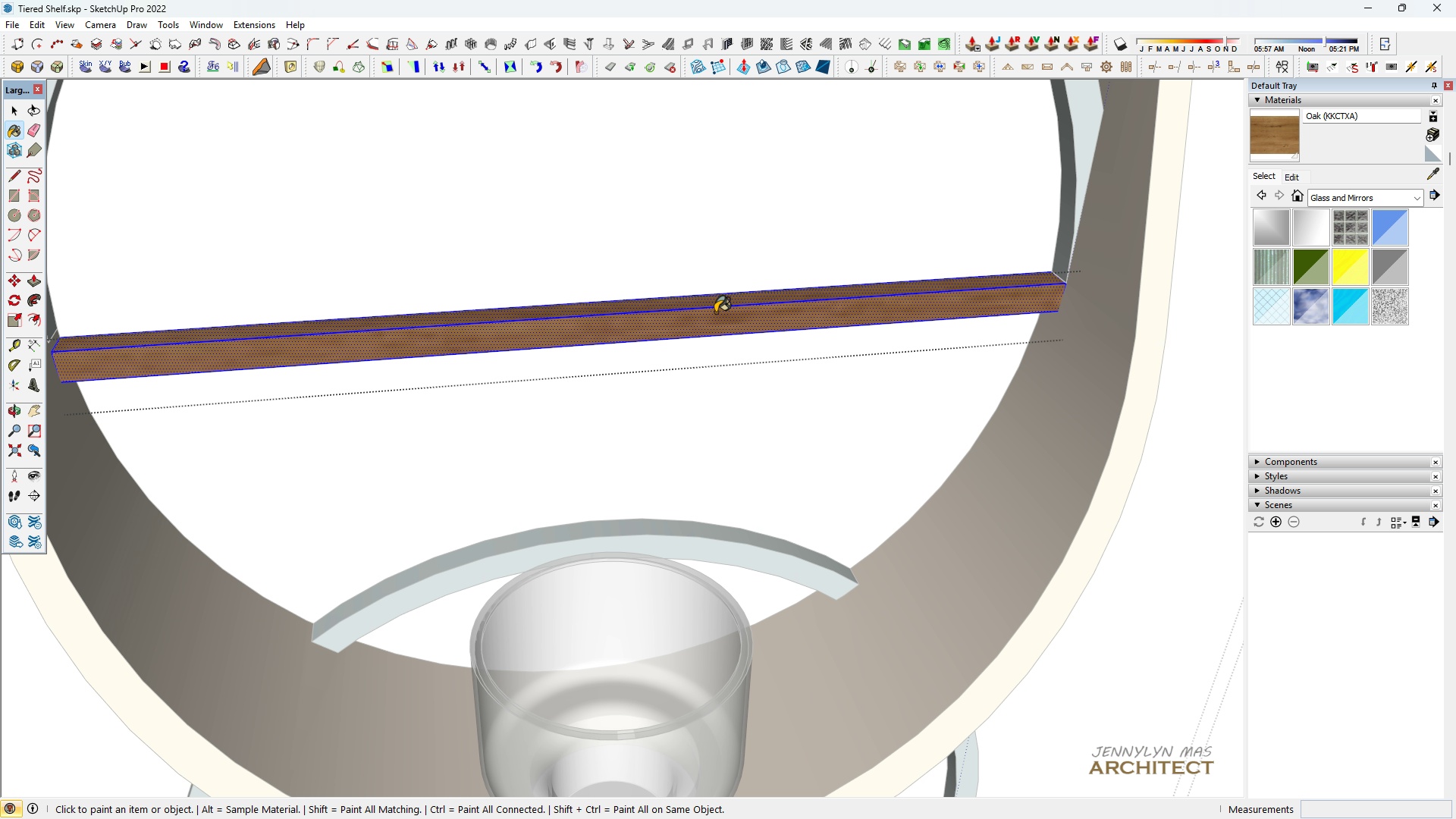 
left_click_drag(start_coordinate=[715, 312], to_coordinate=[711, 312])
 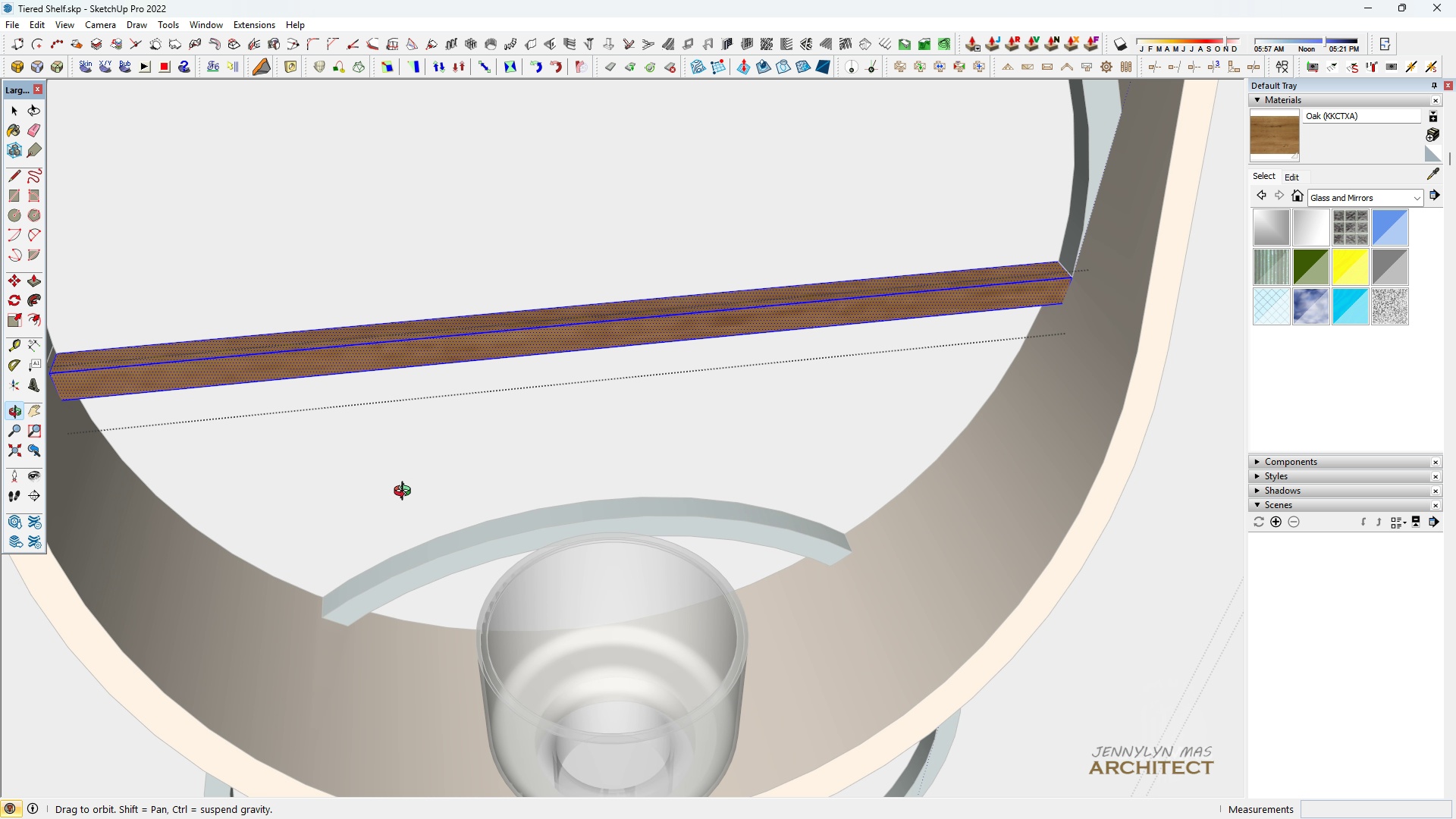 
type( )
key(Escape)
key(Escape)
key(Escape)
key(Escape)
key(Escape)
type( hhhhhh)
 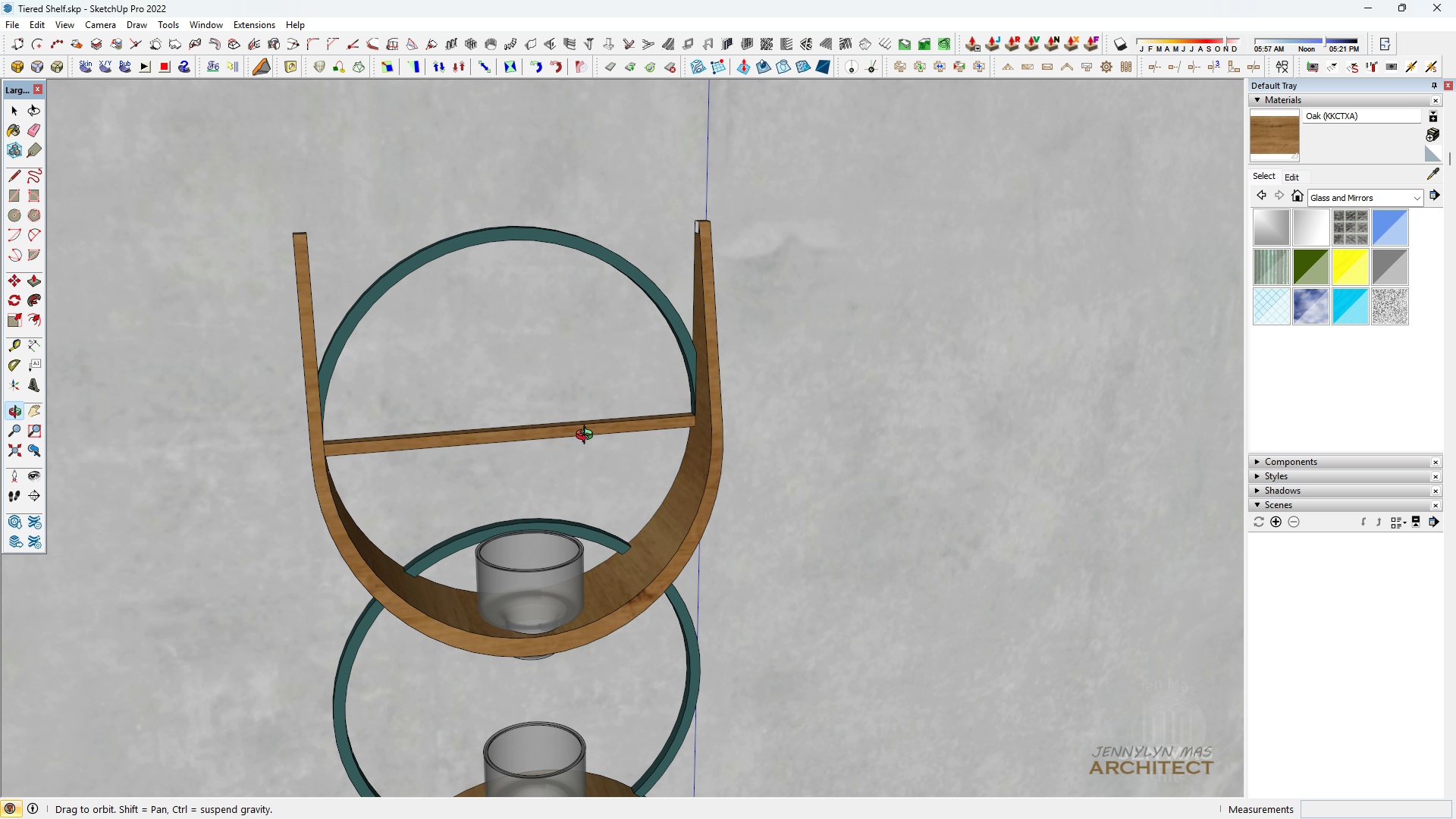 
scroll: coordinate [413, 199], scroll_direction: down, amount: 15.0
 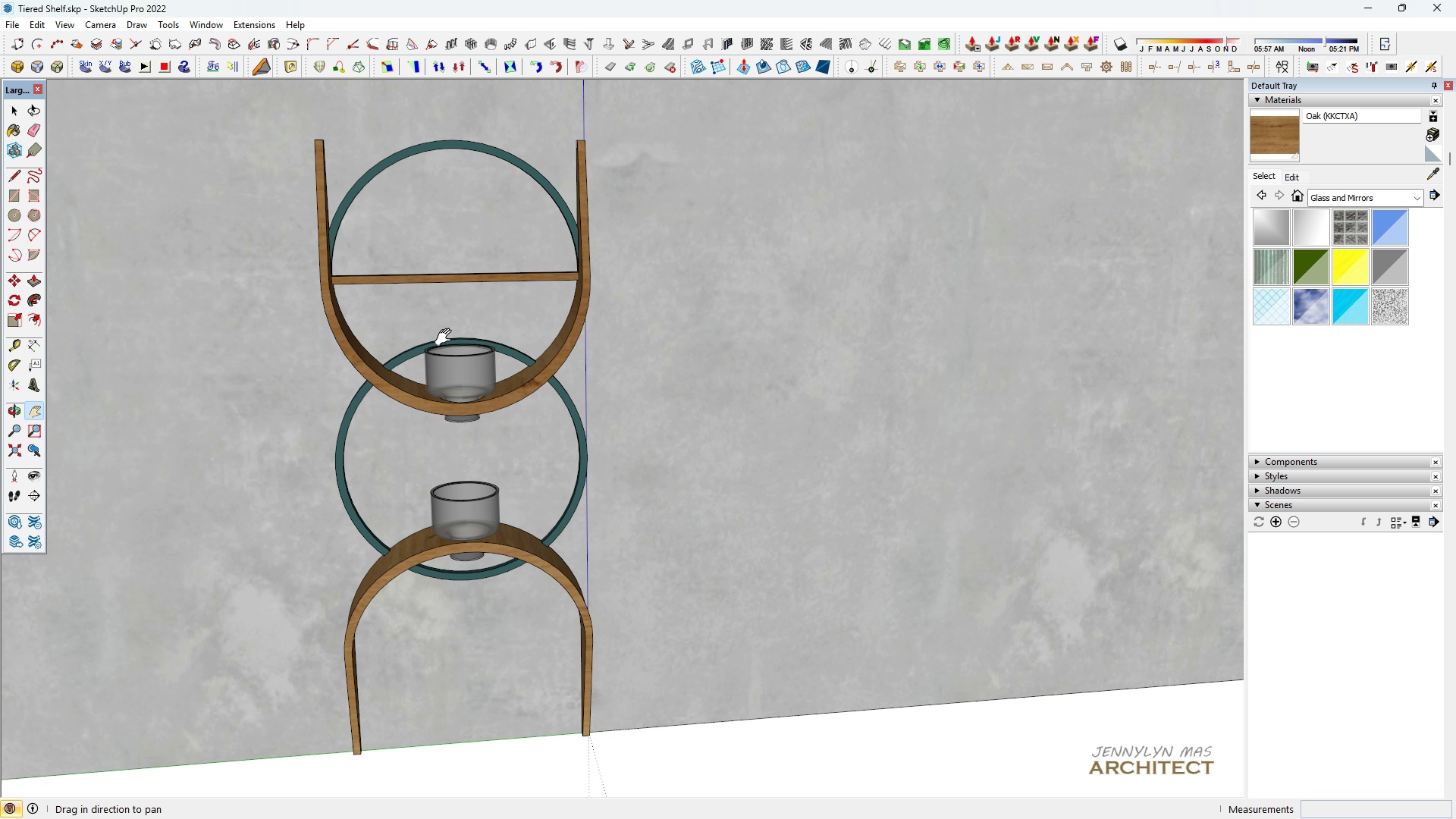 
left_click_drag(start_coordinate=[447, 335], to_coordinate=[447, 305])
 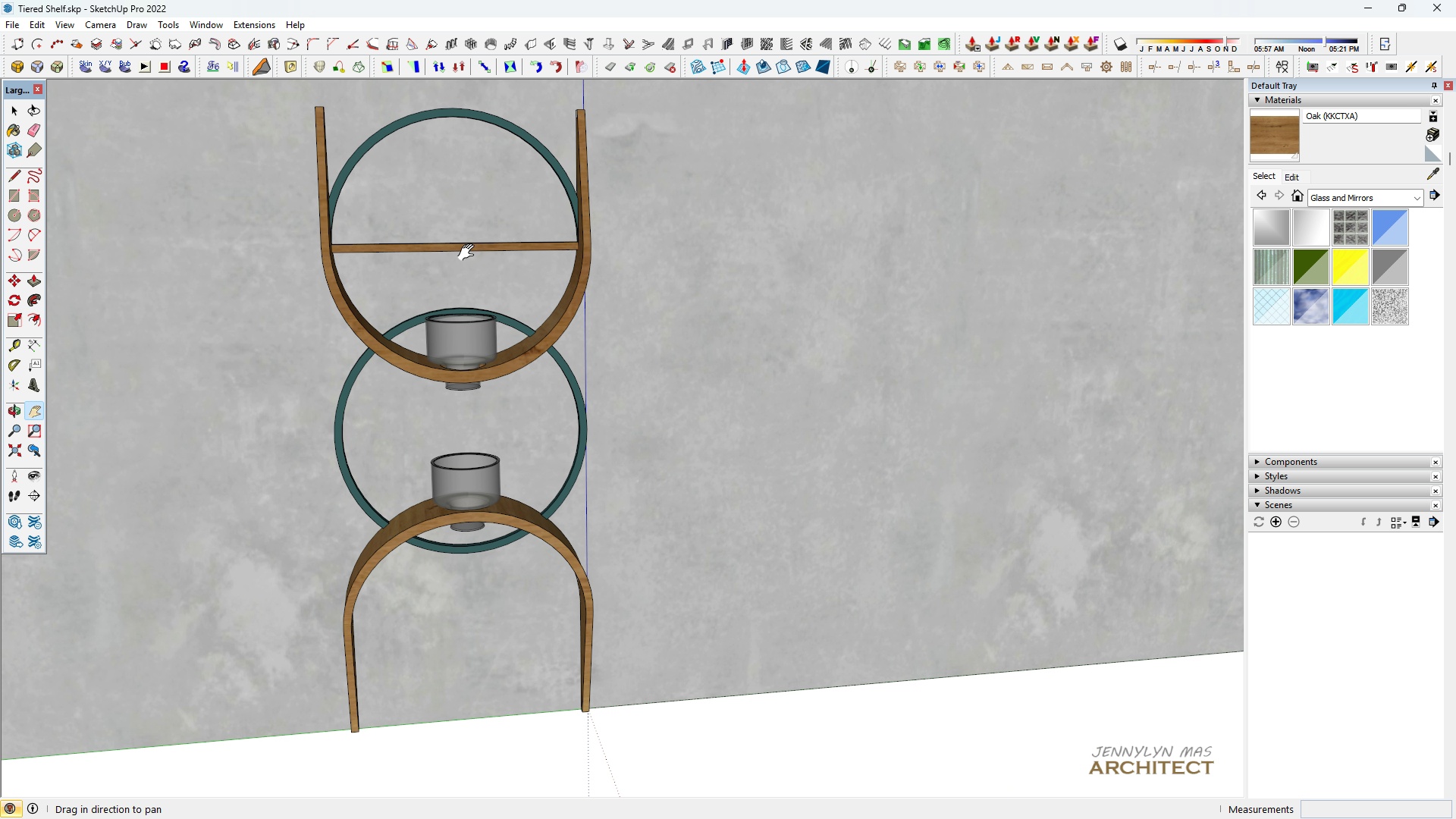 
left_click_drag(start_coordinate=[468, 237], to_coordinate=[540, 414])
 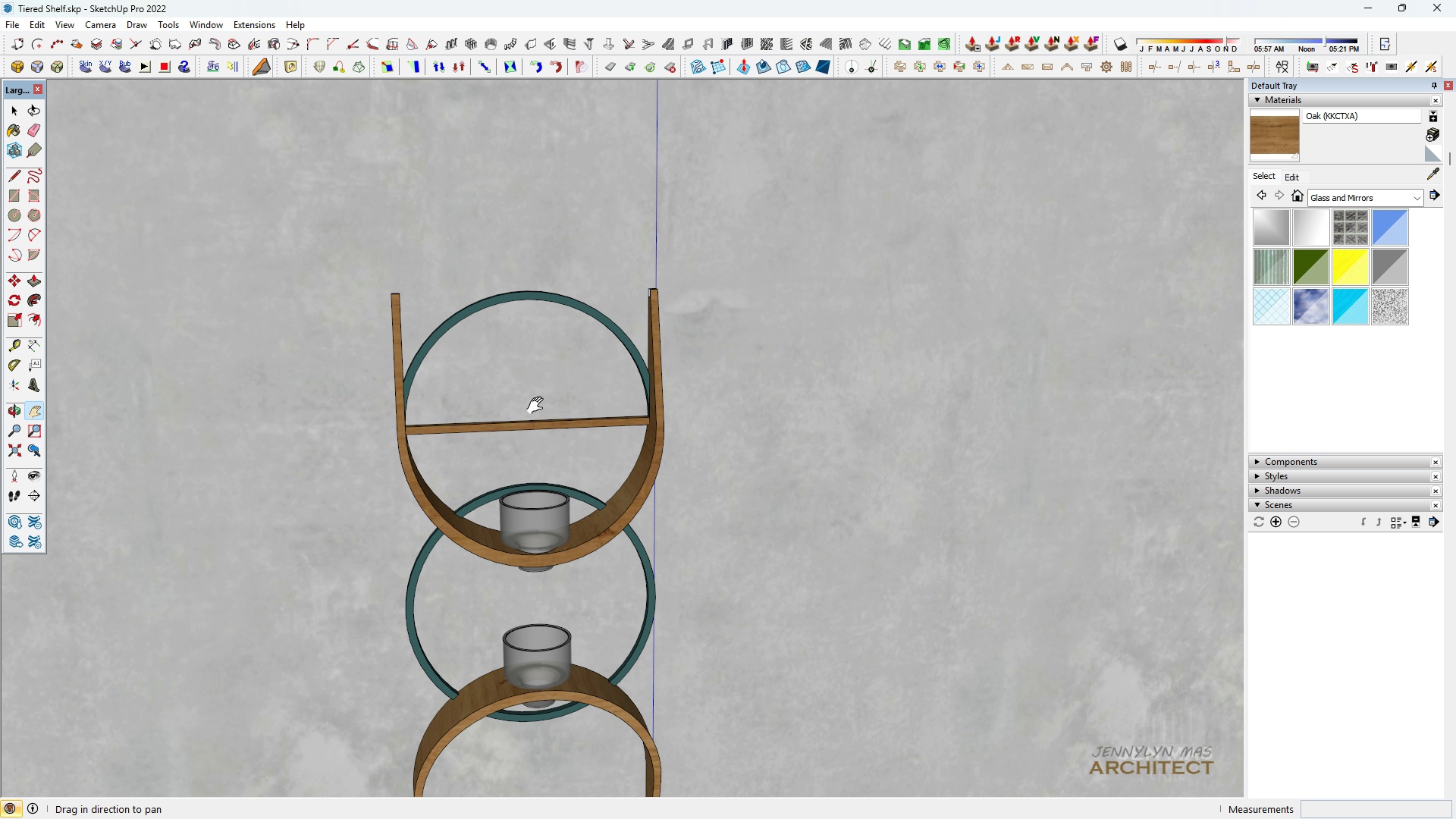 
scroll: coordinate [538, 401], scroll_direction: up, amount: 4.0
 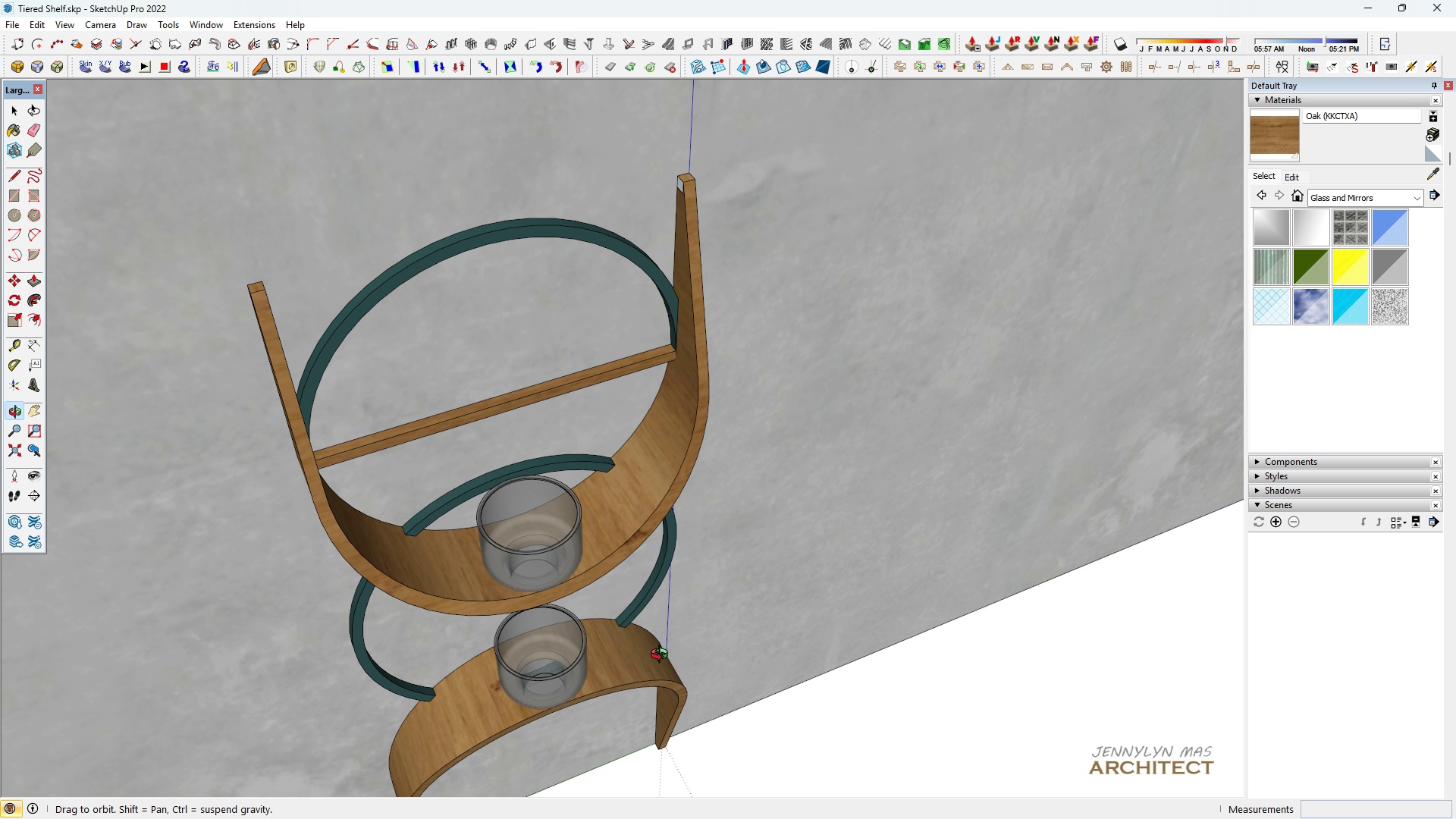 
key(Space)
 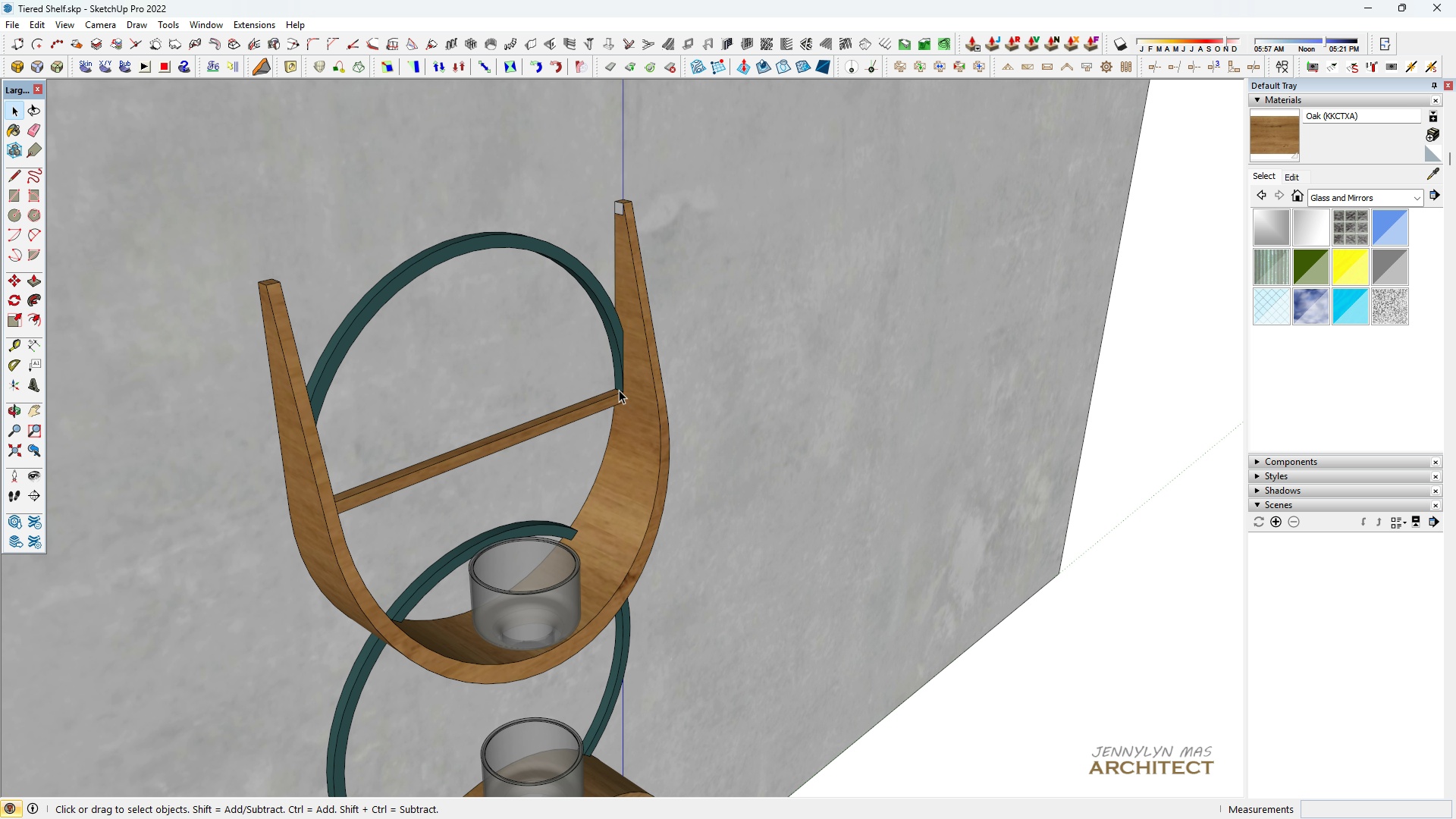 
scroll: coordinate [620, 394], scroll_direction: up, amount: 4.0
 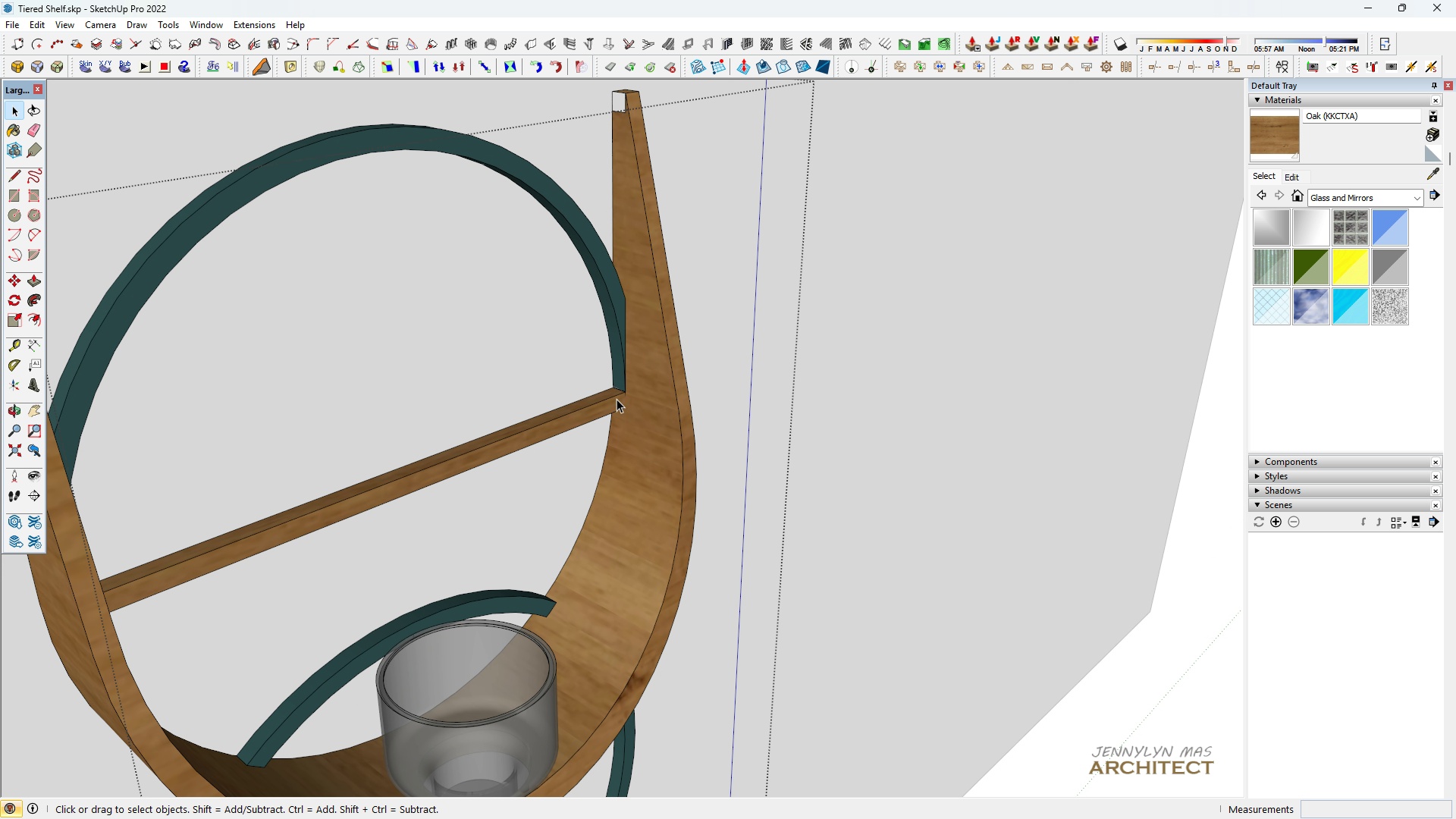 
double_click([617, 399])
 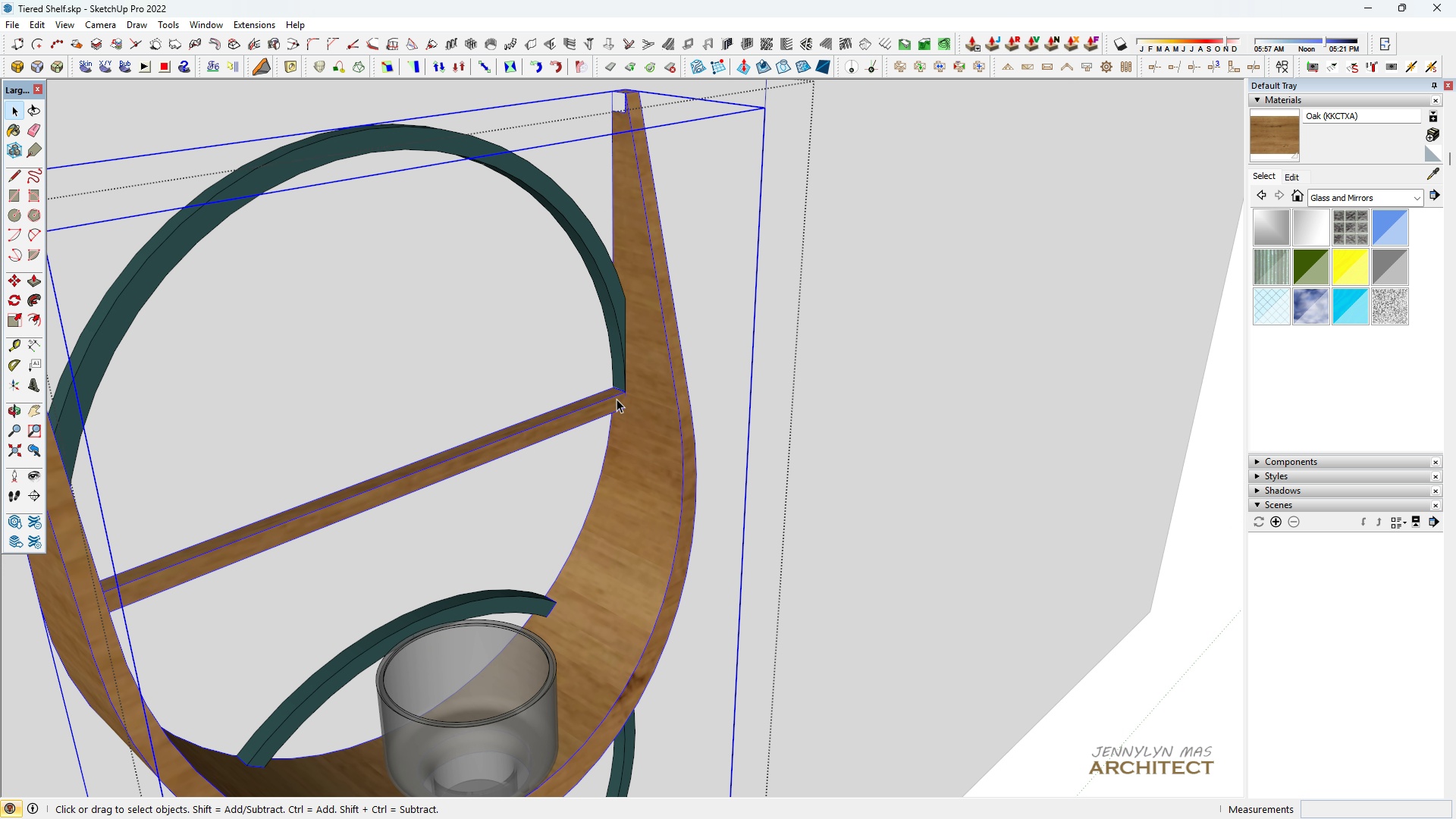 
triple_click([617, 399])
 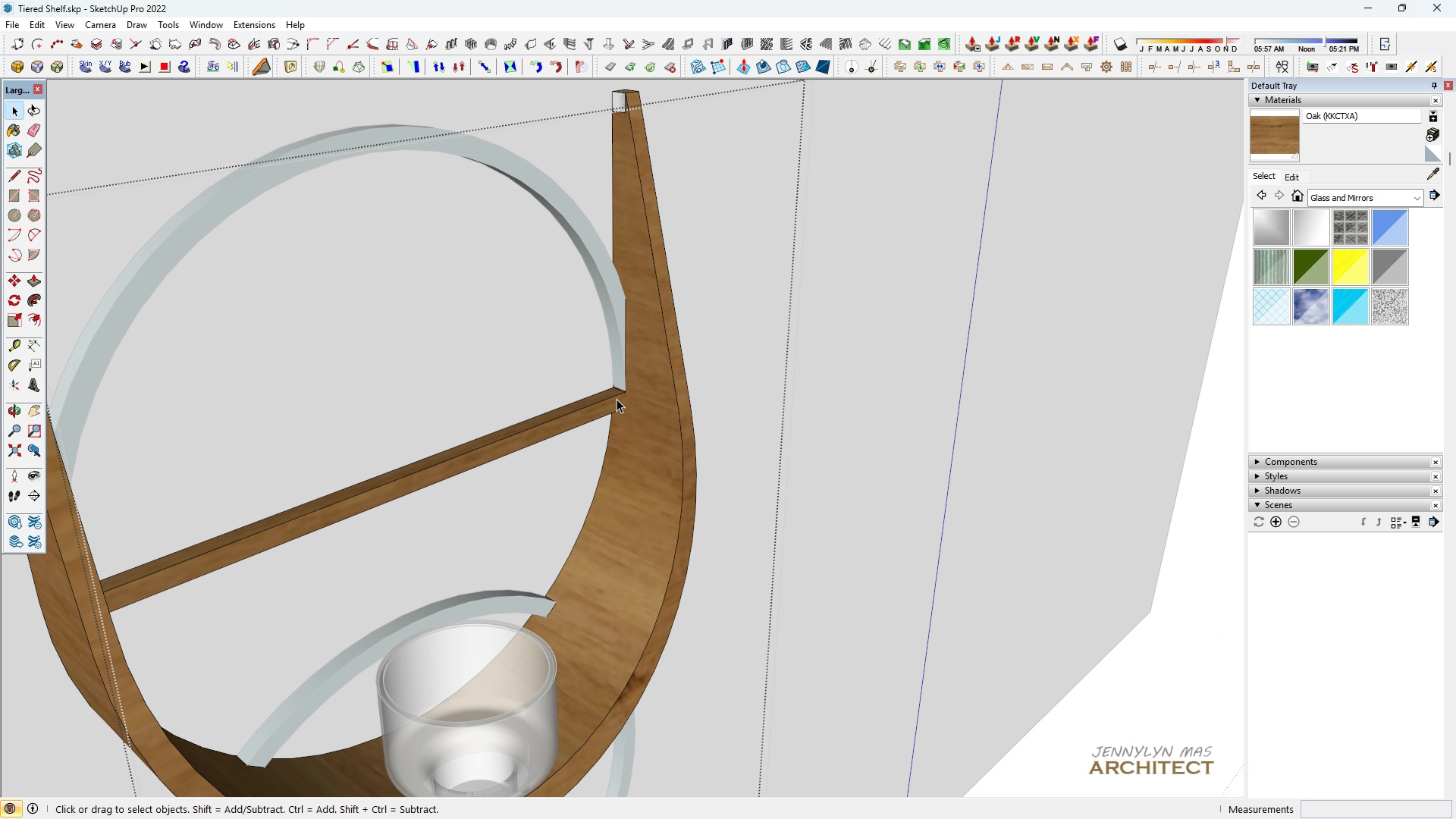 
triple_click([617, 399])
 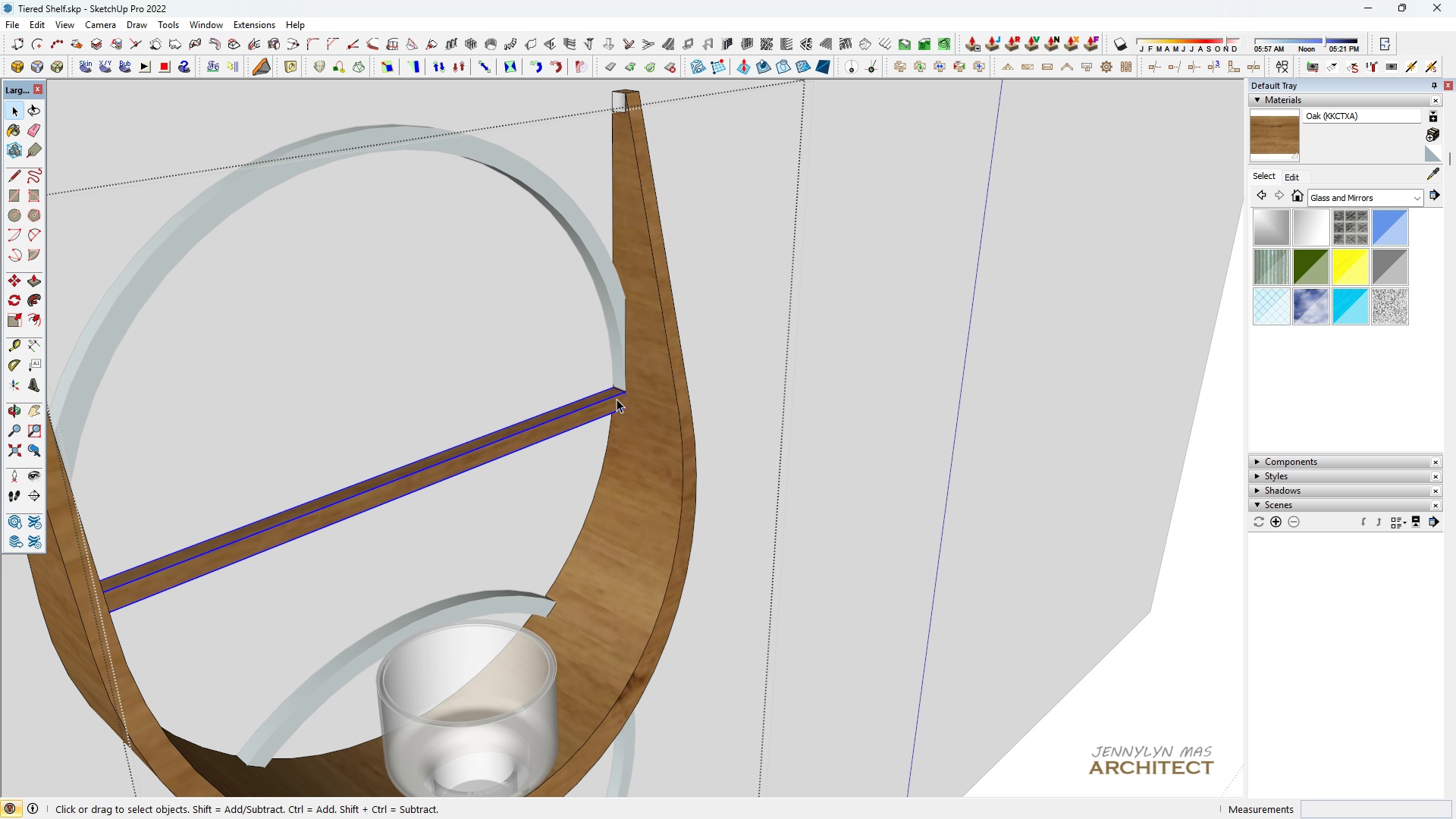 
triple_click([617, 399])
 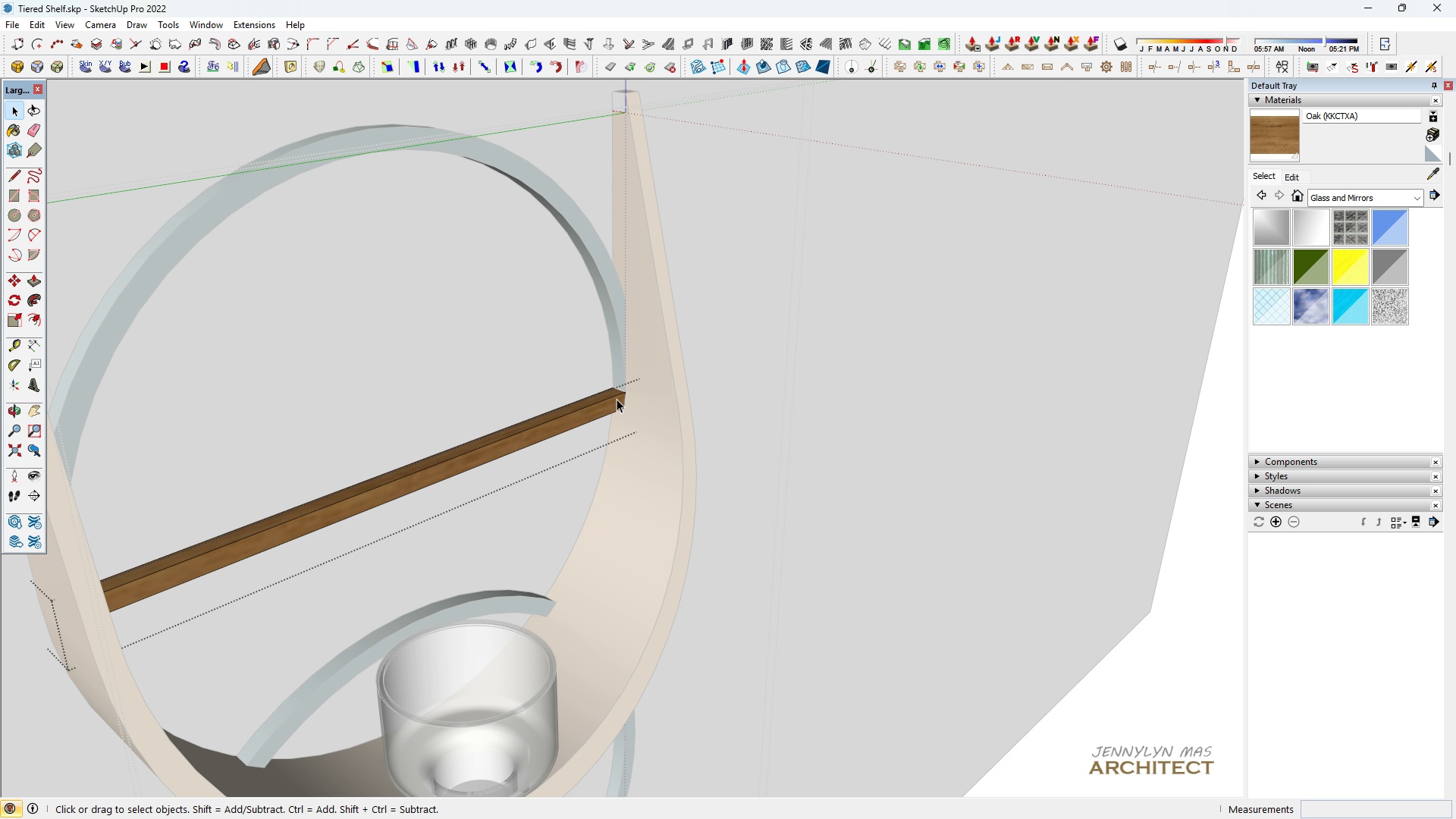 
triple_click([617, 399])
 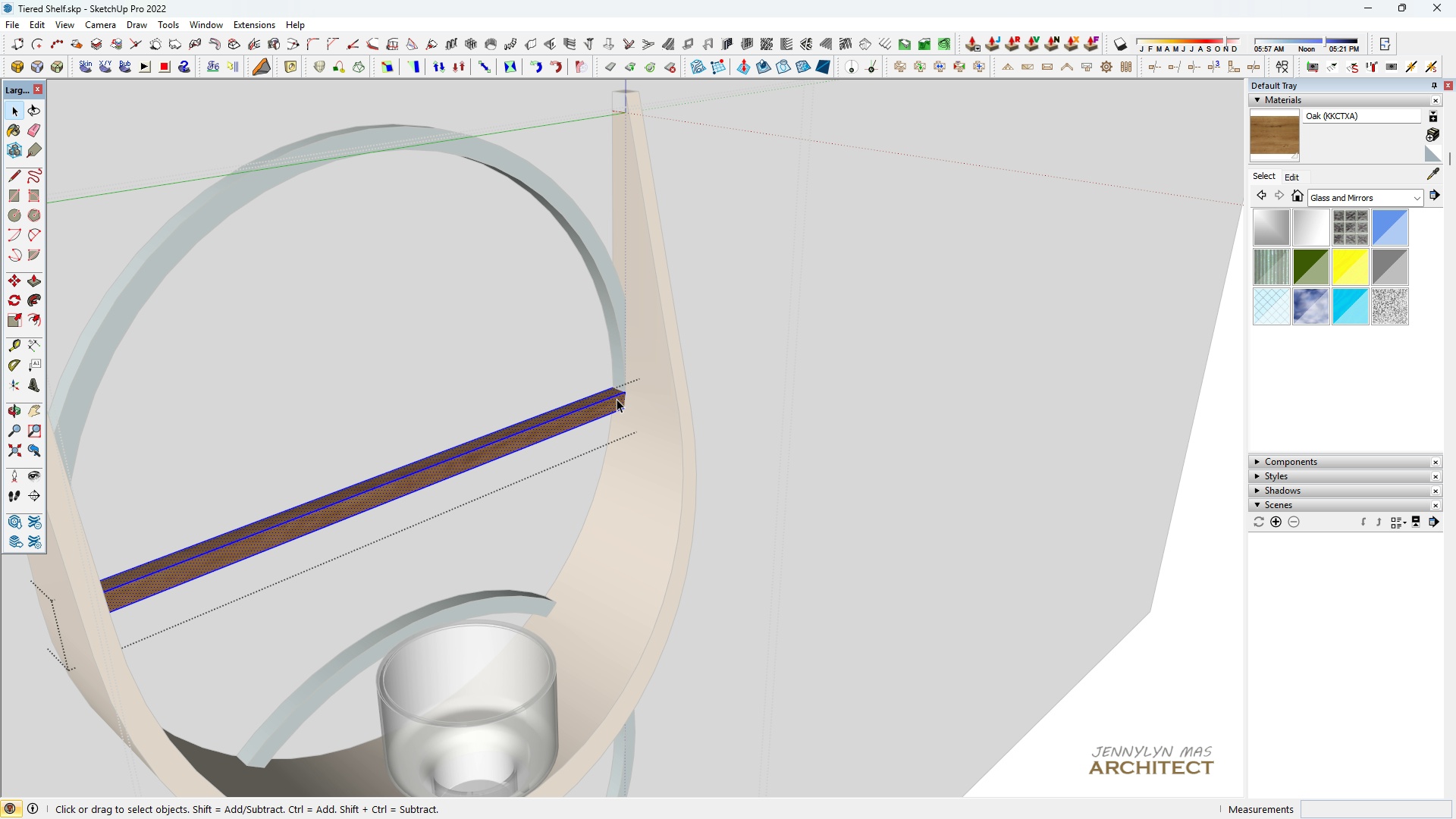 
triple_click([617, 399])
 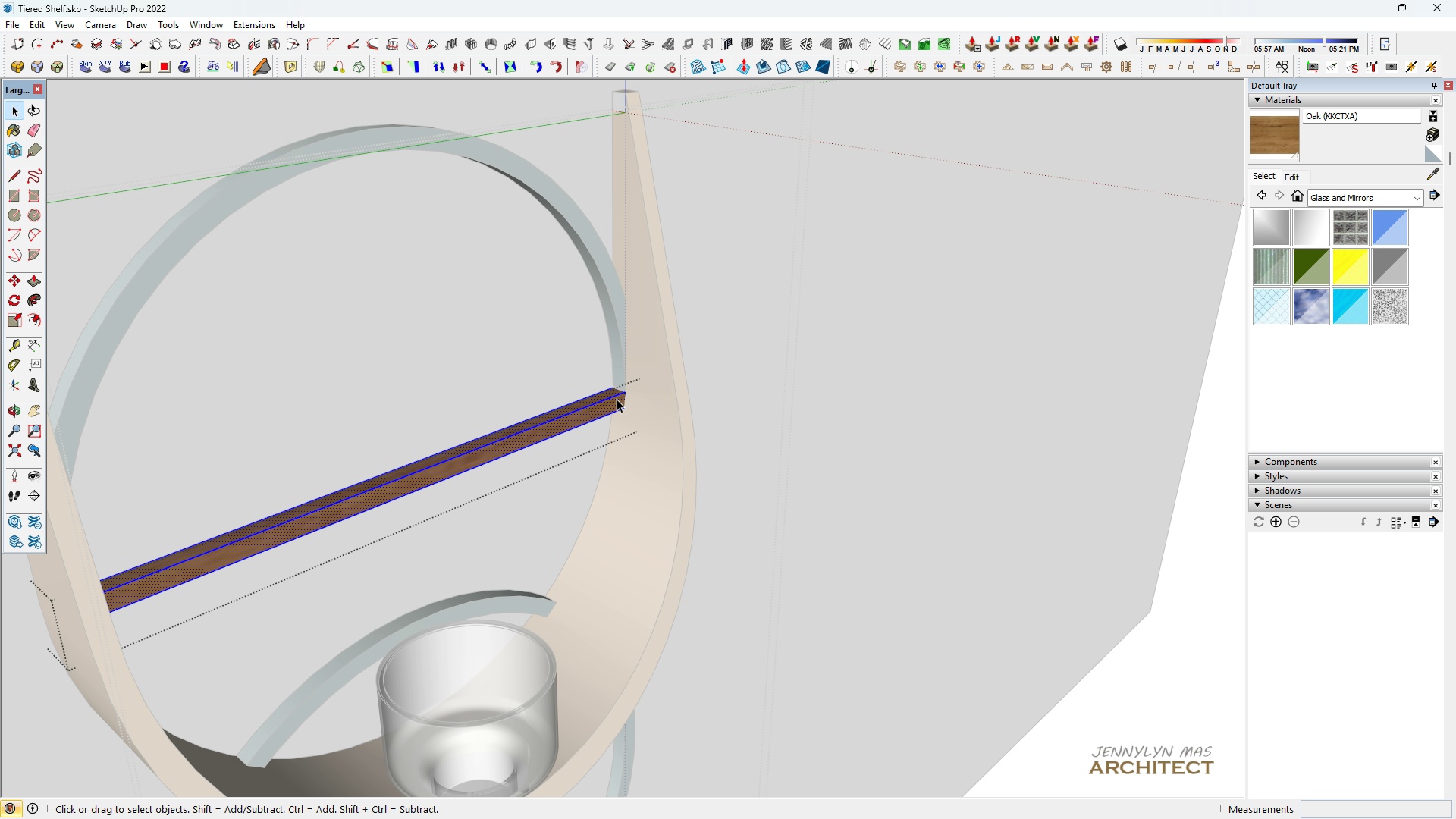 
triple_click([617, 399])
 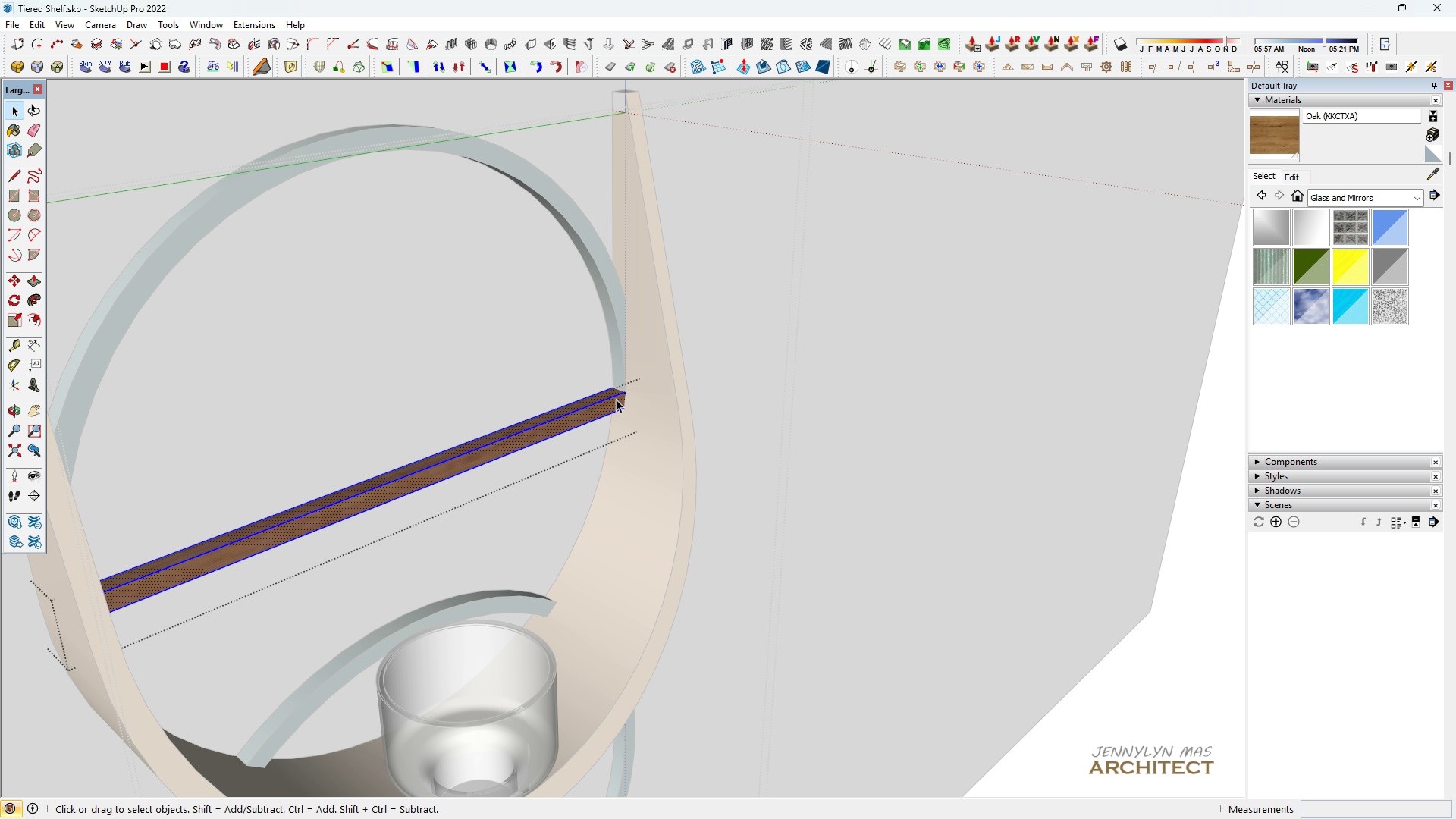 
triple_click([617, 399])
 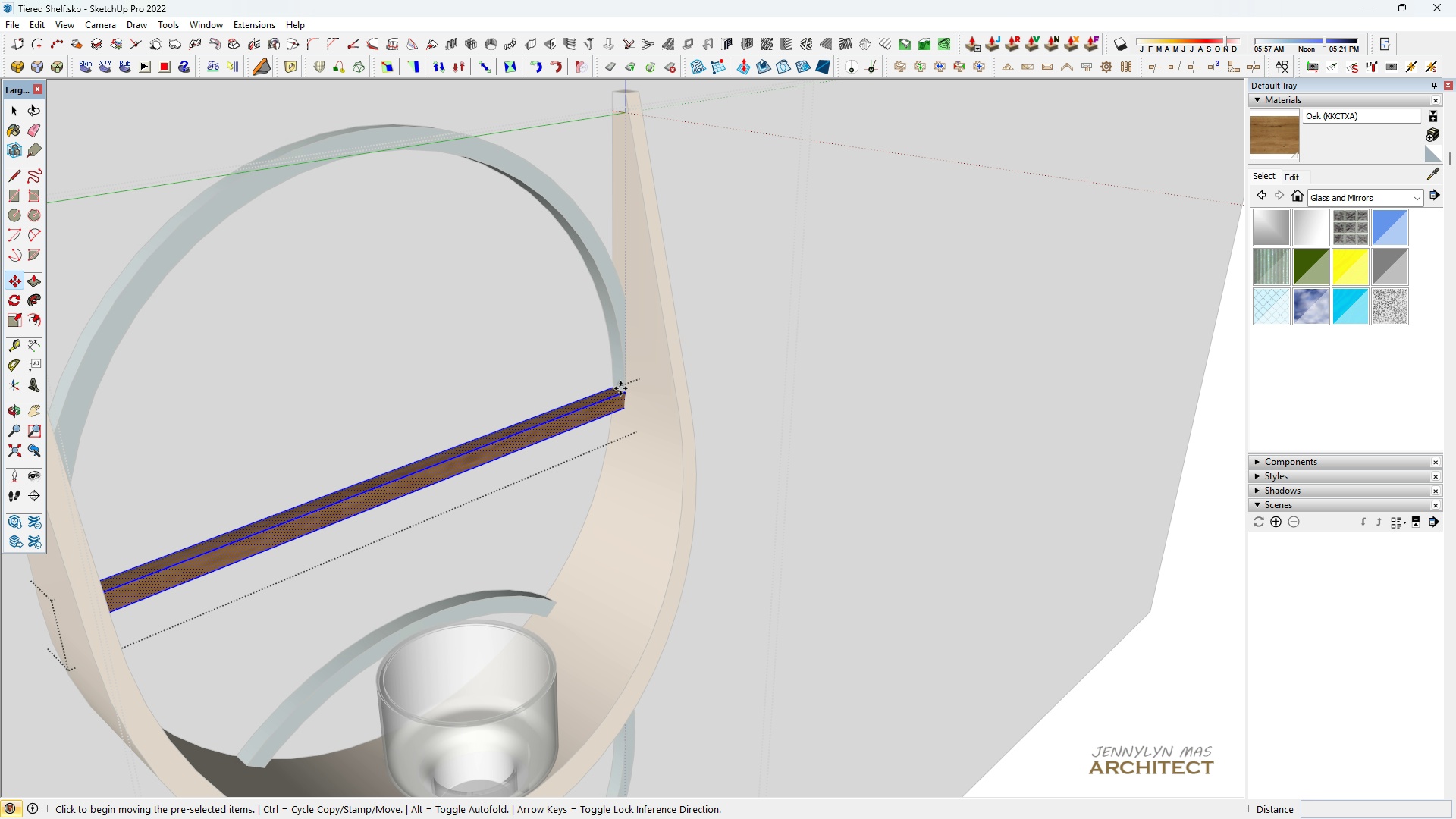 
key(M)
 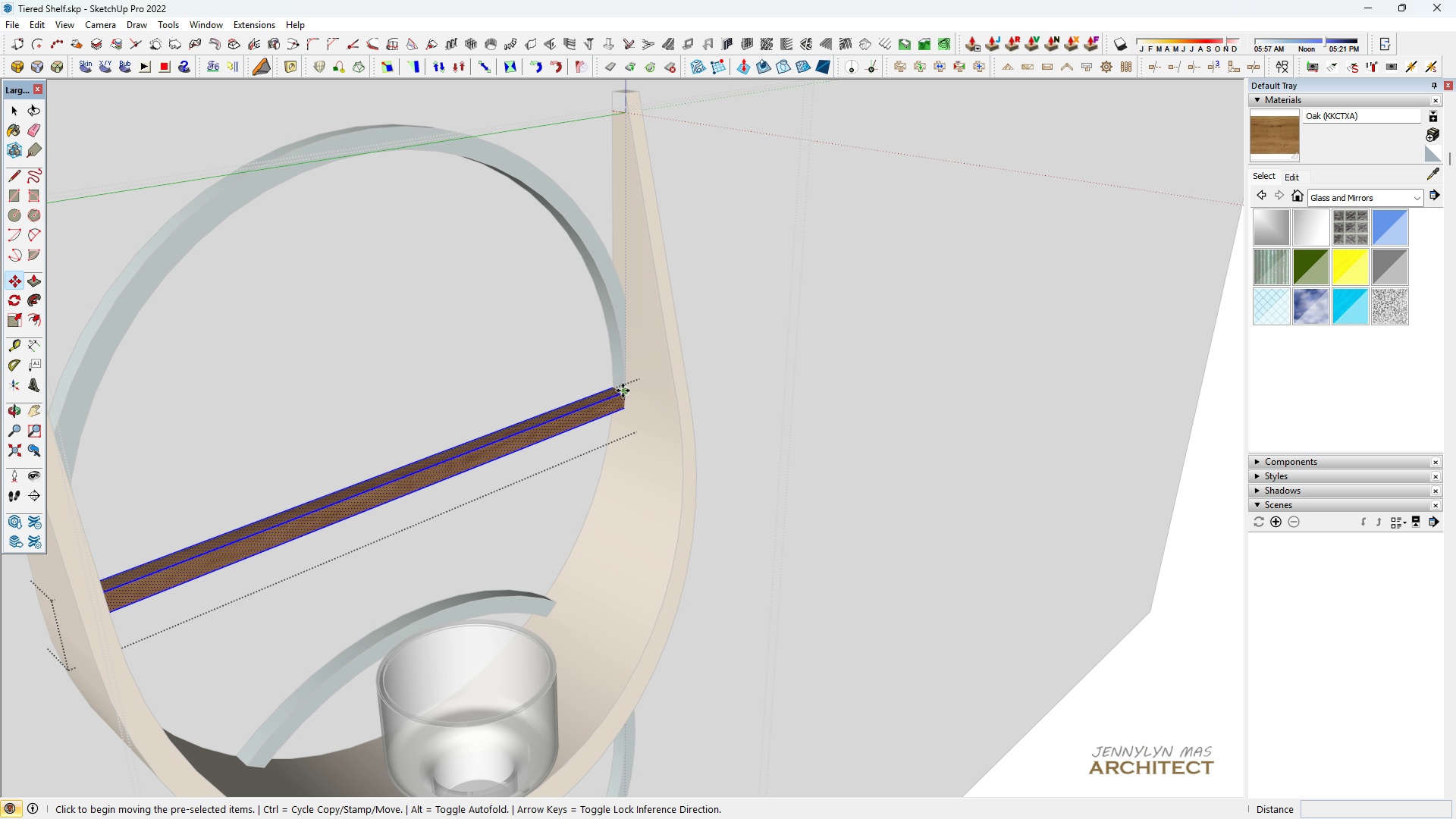 
scroll: coordinate [626, 392], scroll_direction: up, amount: 11.0
 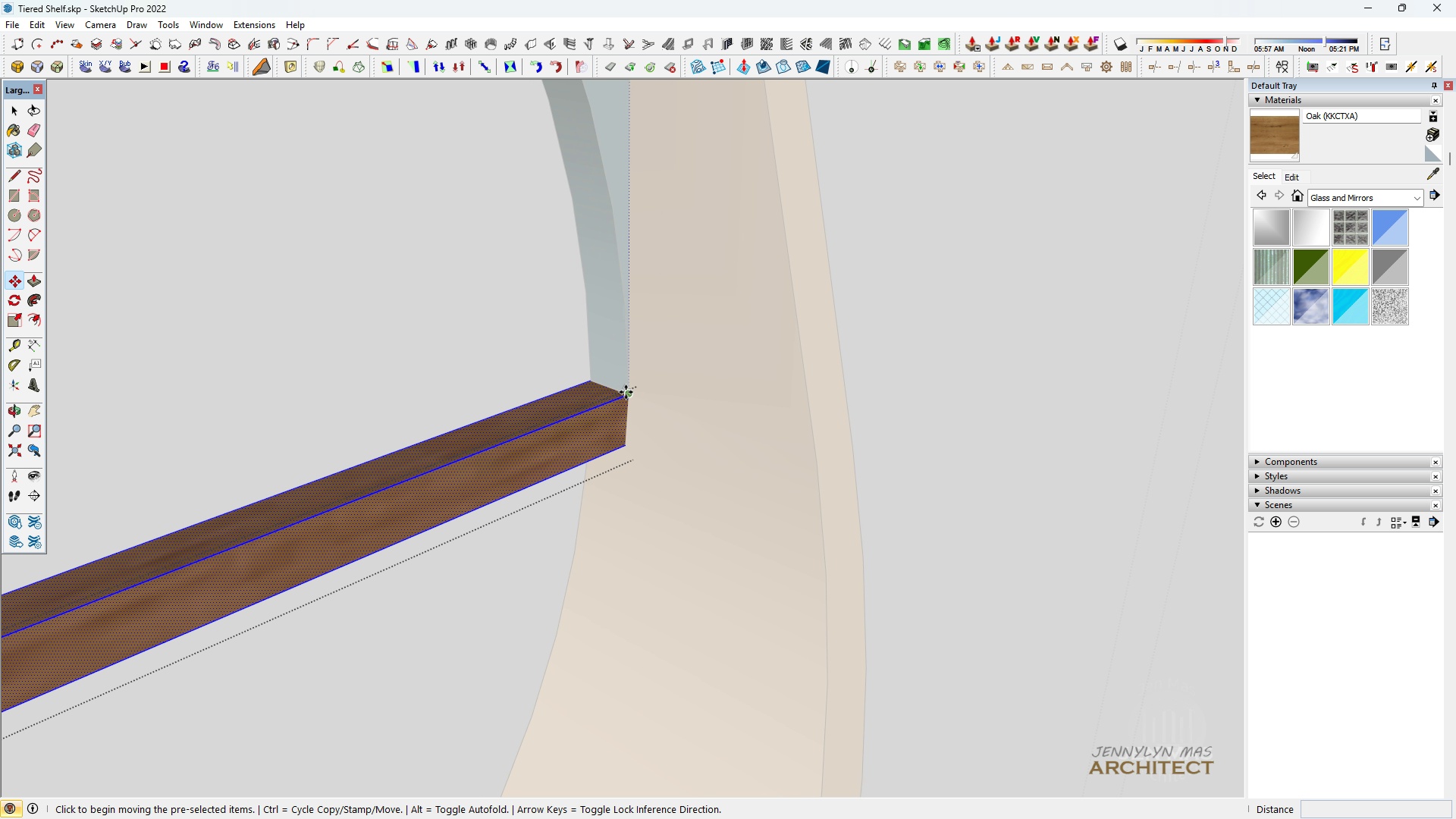 
key(Control+ControlLeft)
 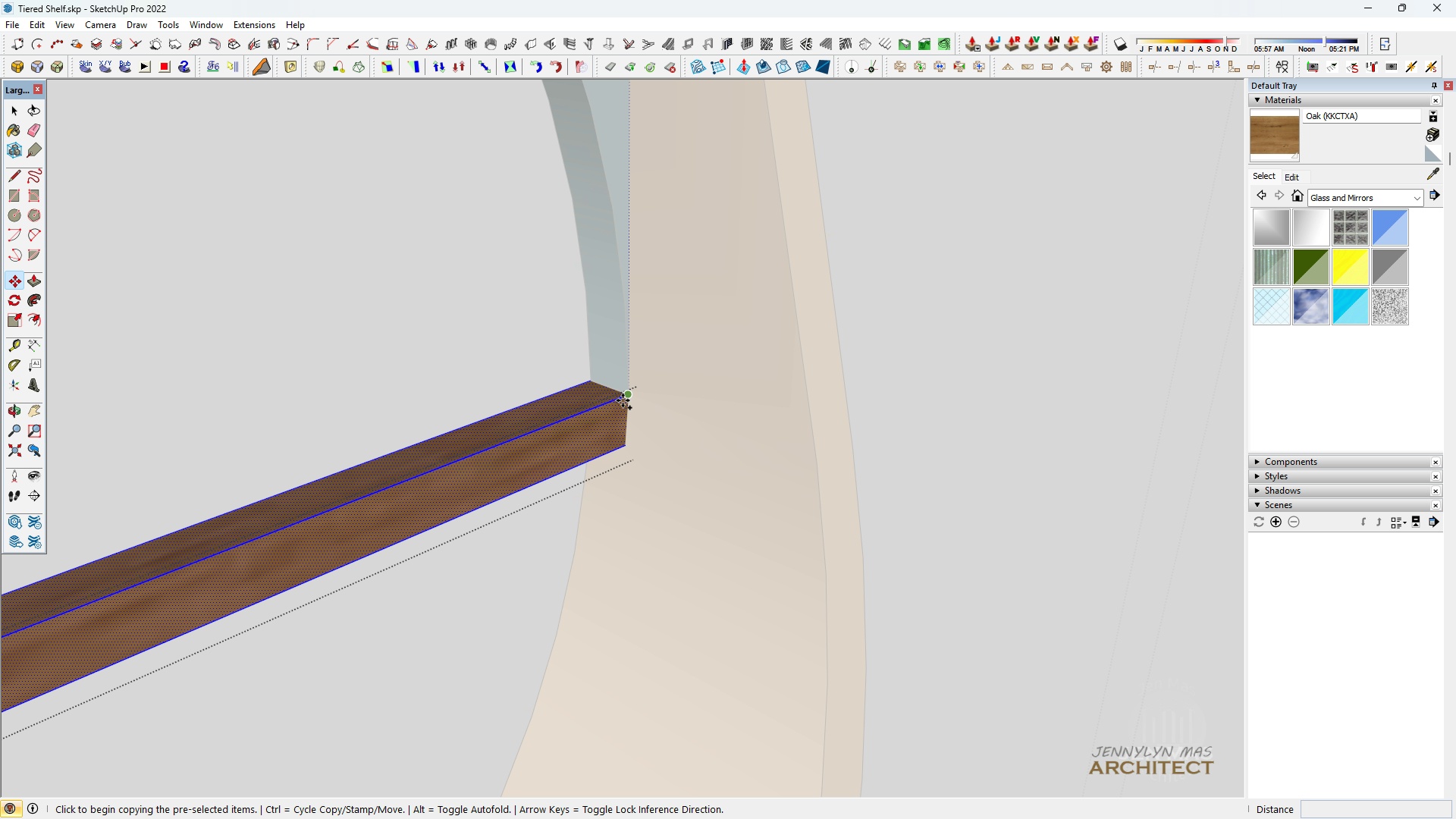 
left_click([623, 400])
 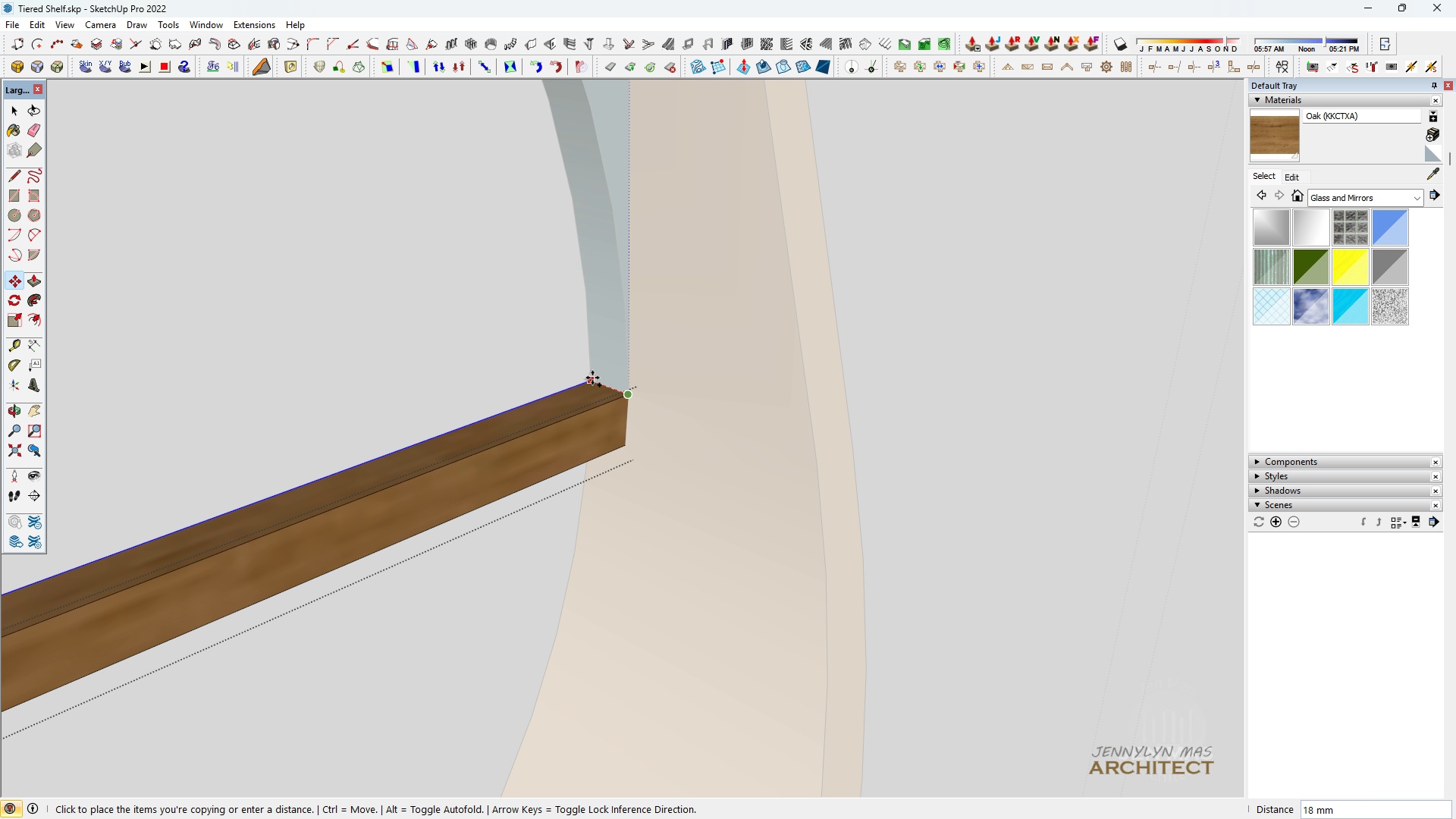 
hold_key(key=ShiftLeft, duration=1.53)
left_click([822, 446])
 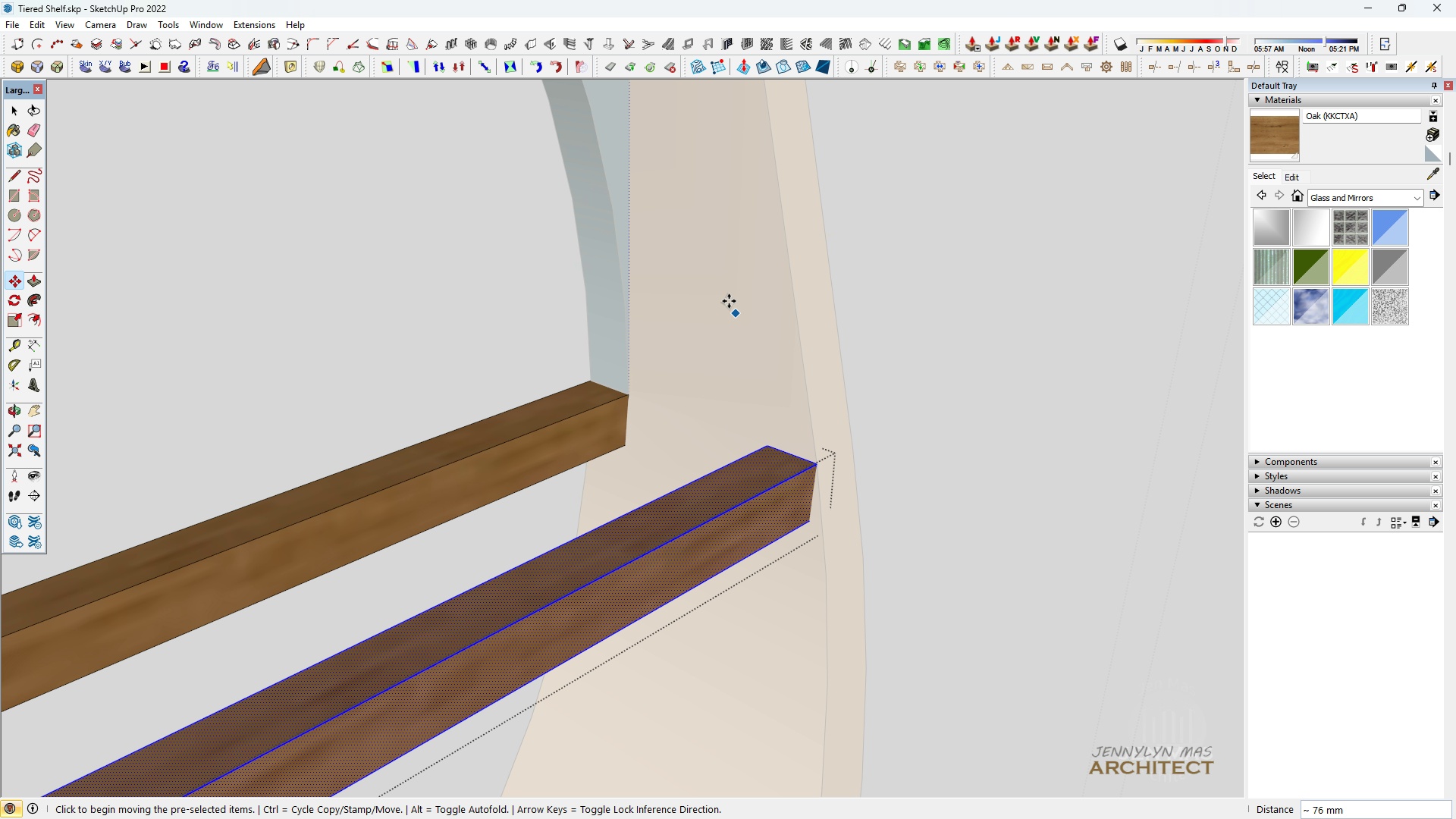 
type(  hh)
 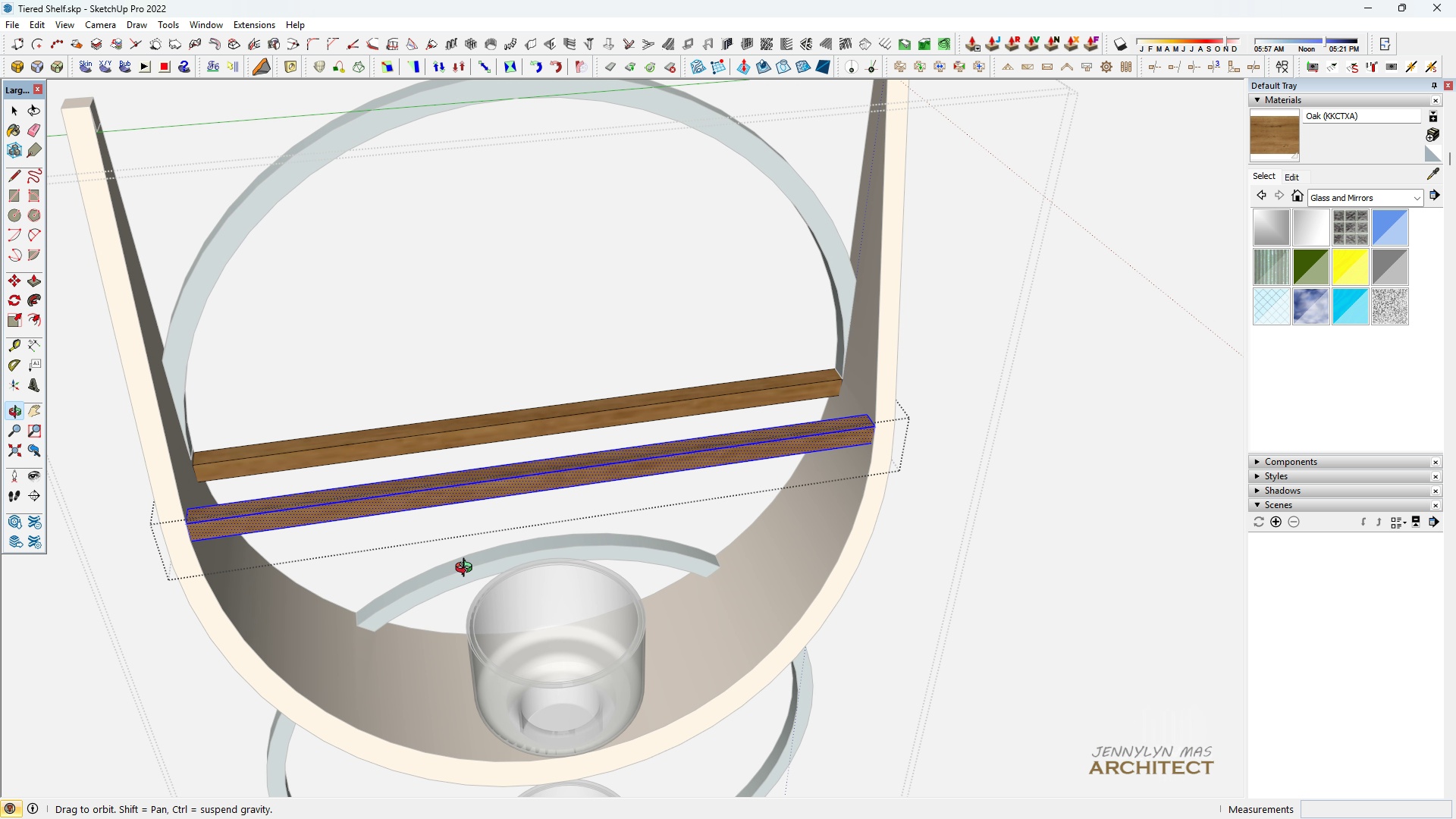 
scroll: coordinate [384, 527], scroll_direction: down, amount: 18.0
 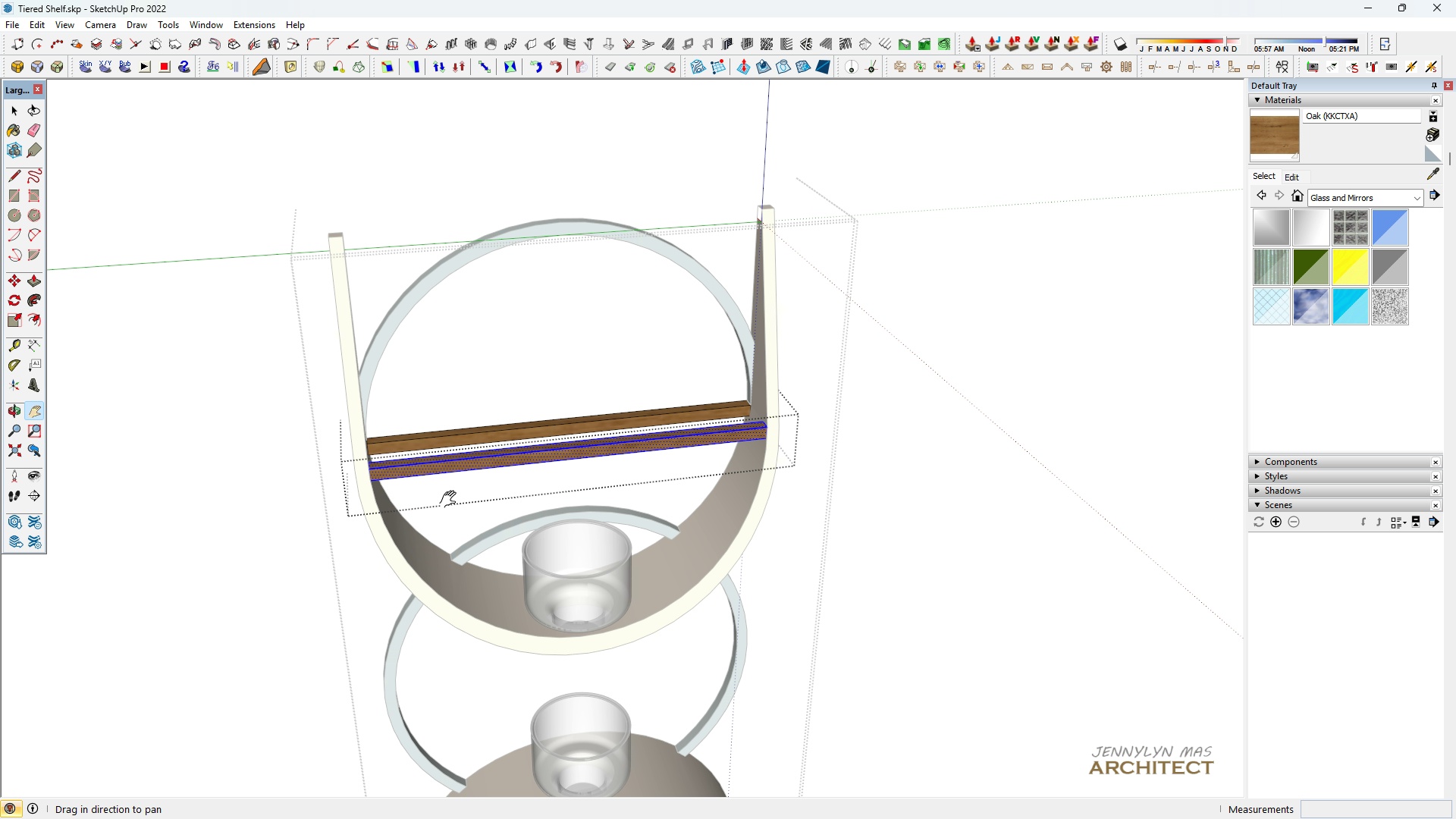 
left_click_drag(start_coordinate=[449, 502], to_coordinate=[391, 531])
 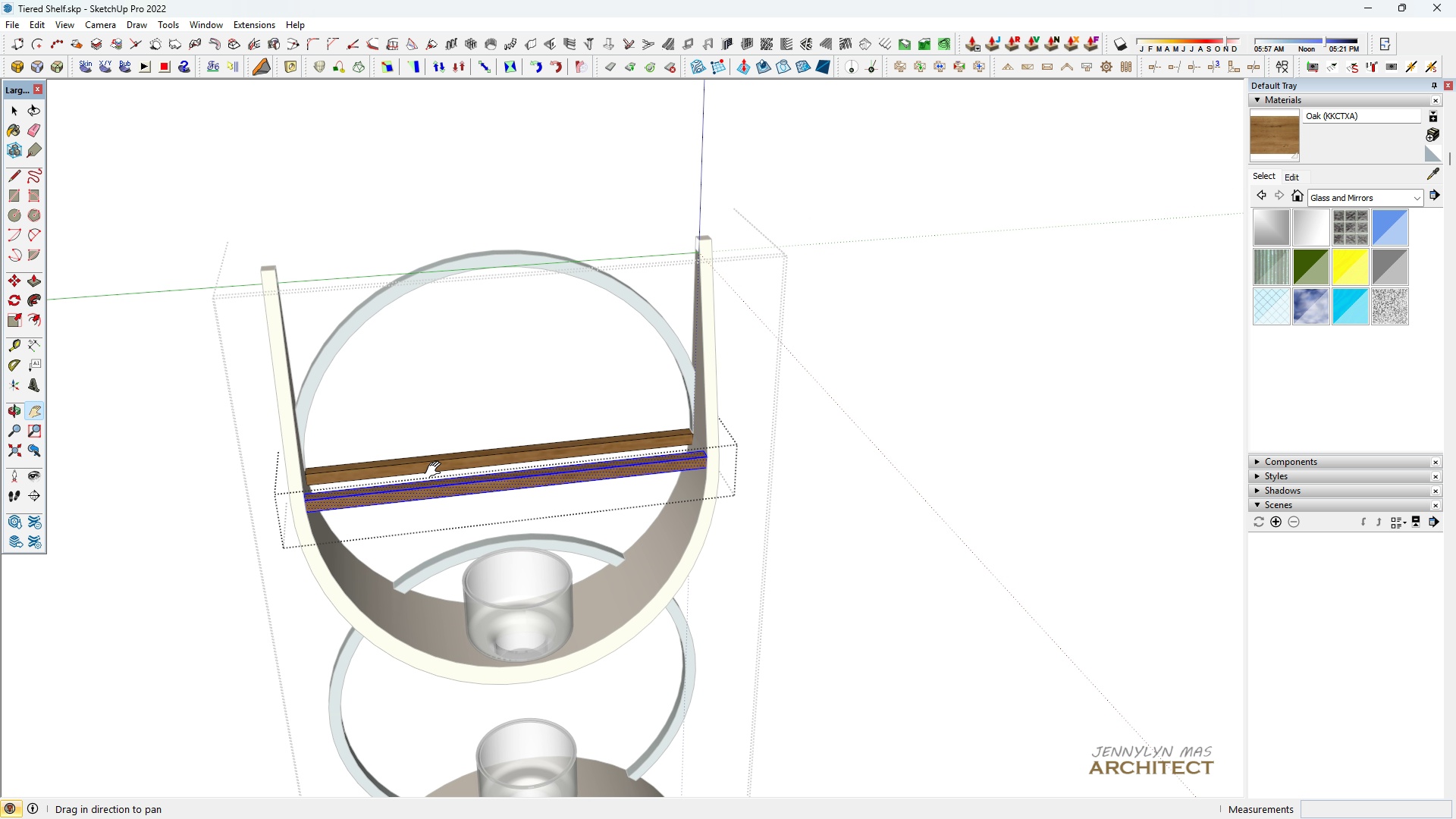 
scroll: coordinate [464, 450], scroll_direction: up, amount: 5.0
 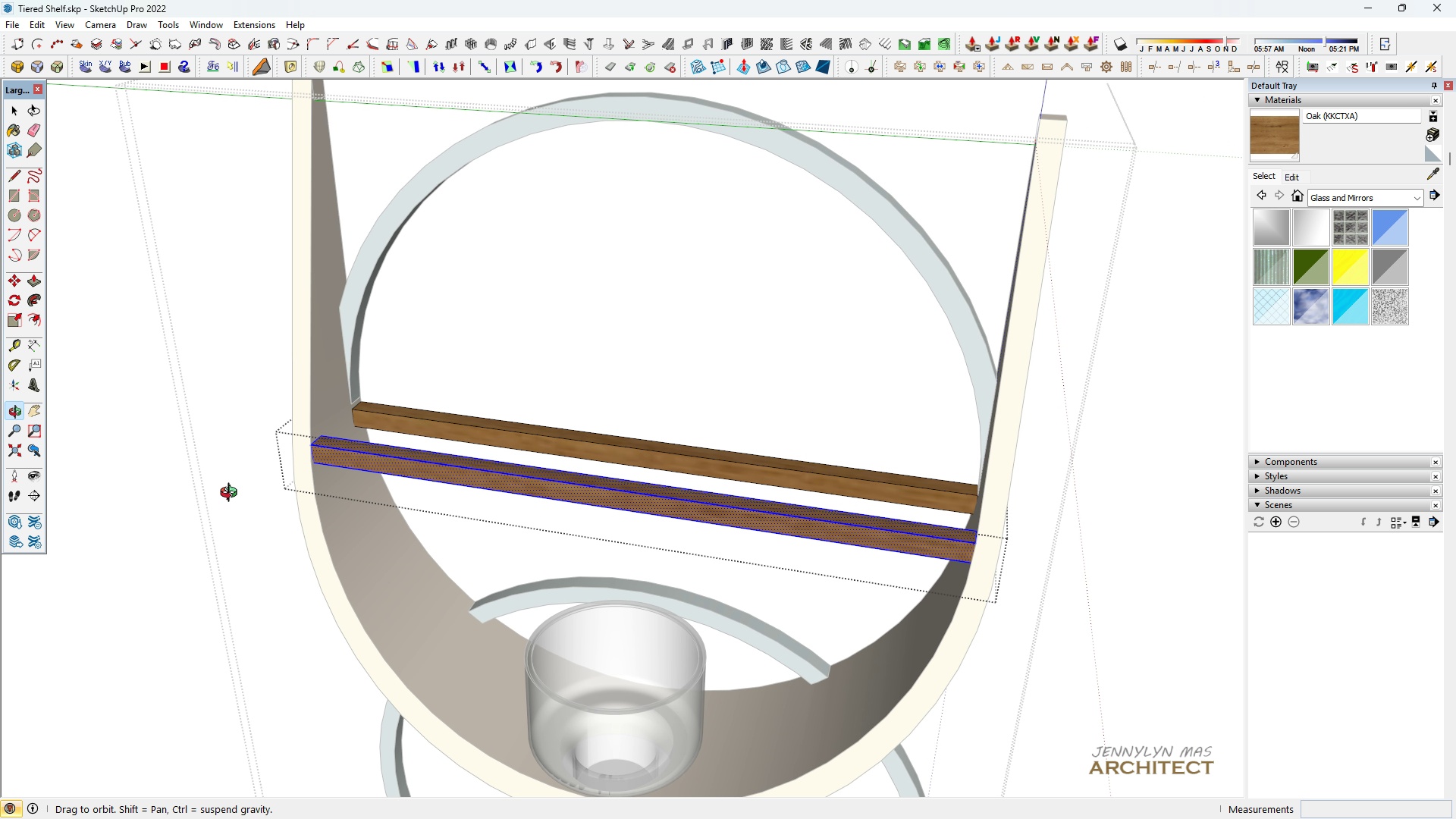 
scroll: coordinate [598, 375], scroll_direction: down, amount: 7.0
 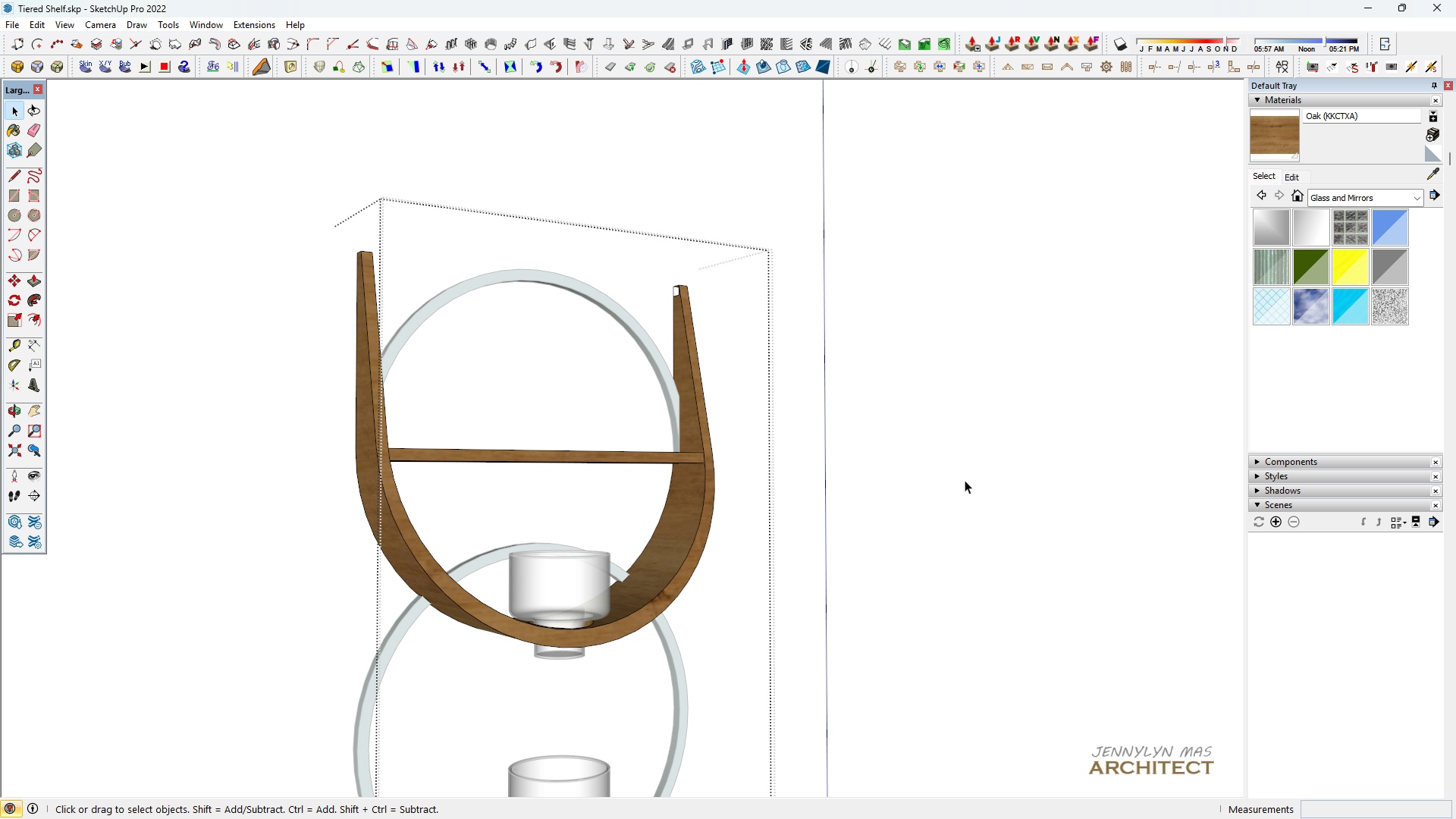 
key(Space)
 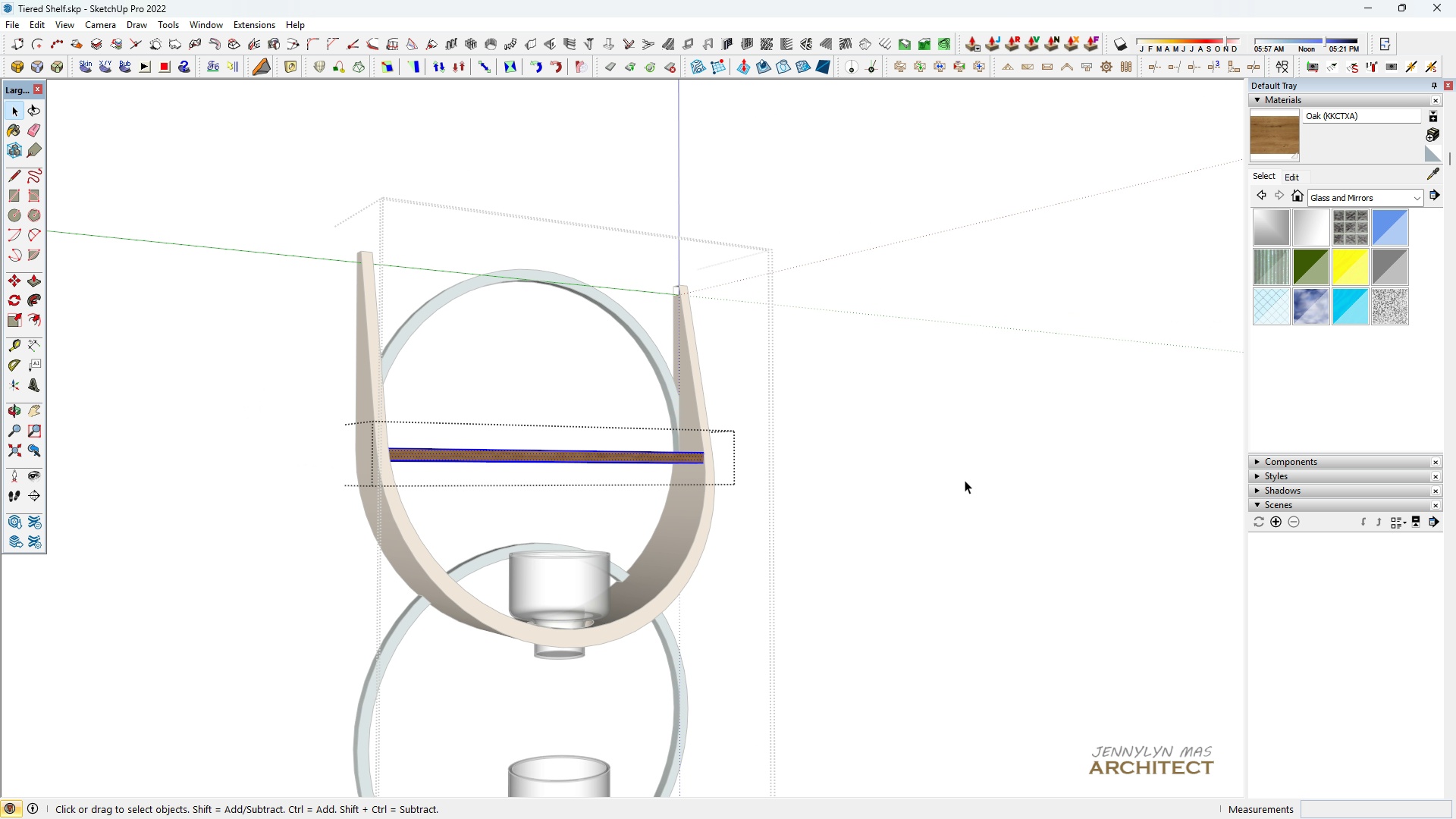 
left_click([965, 480])
 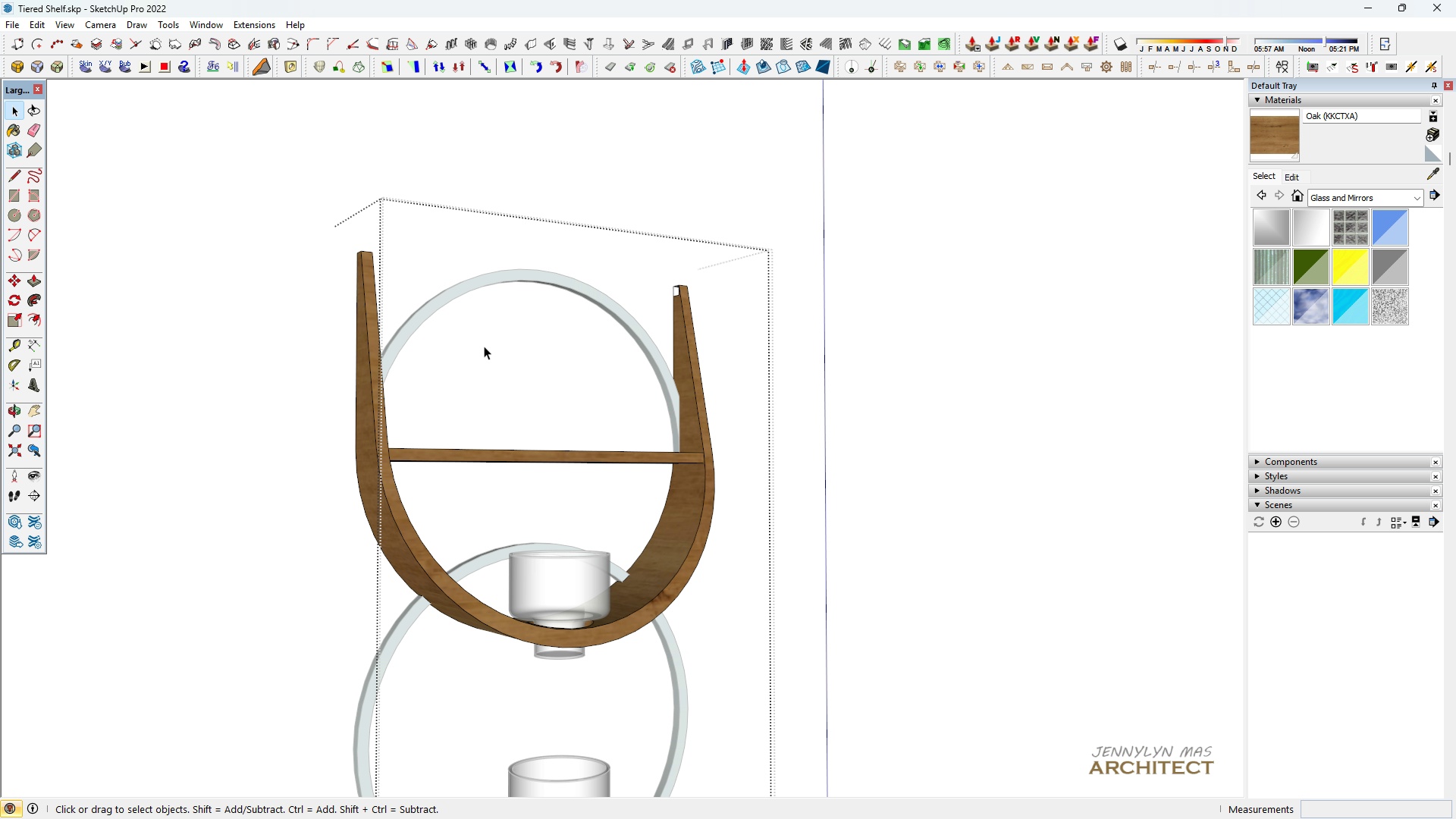 
scroll: coordinate [448, 322], scroll_direction: down, amount: 5.0
 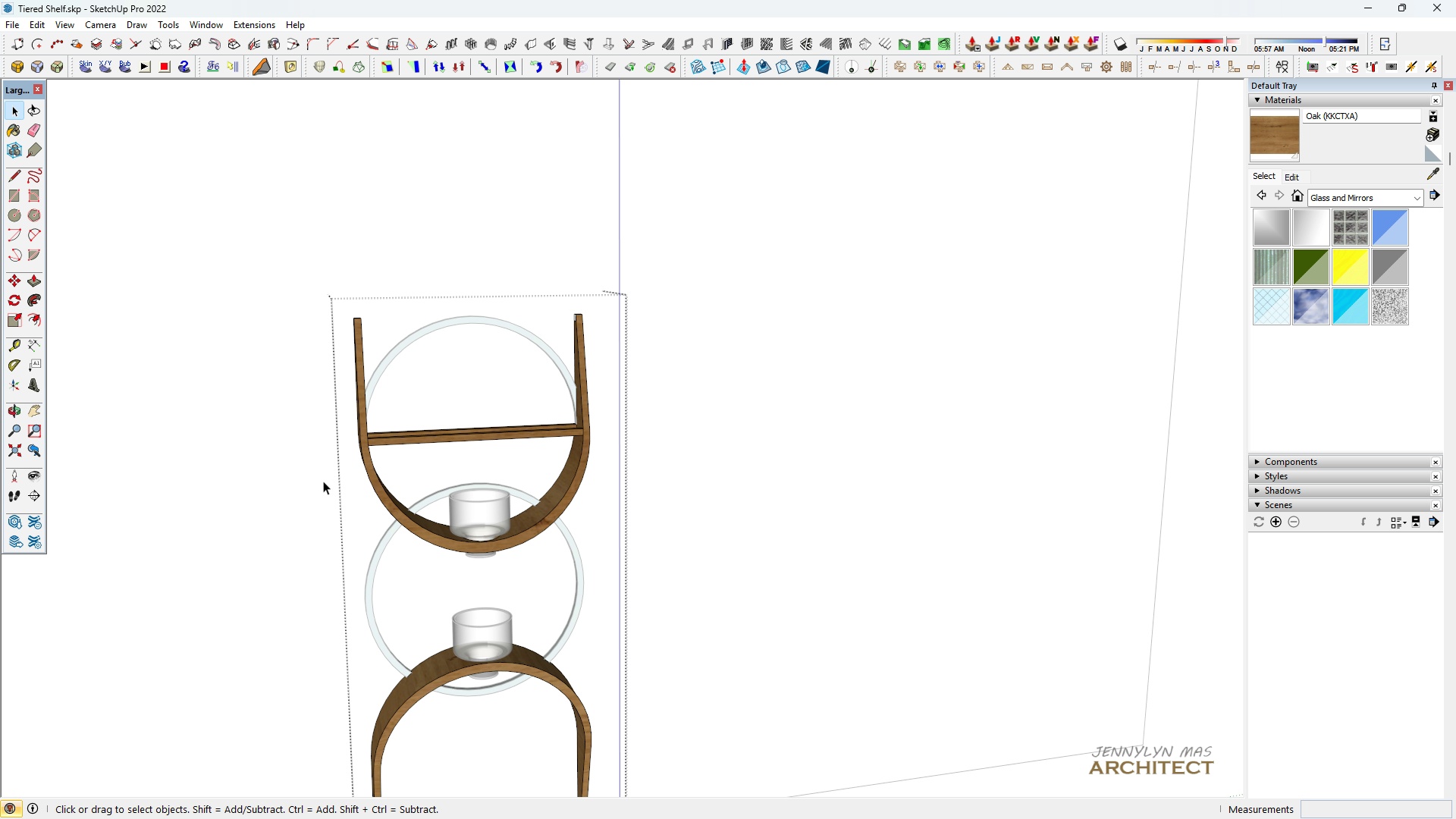 
key(Escape)
key(Escape)
key(Escape)
key(Escape)
key(Escape)
type( hh)
 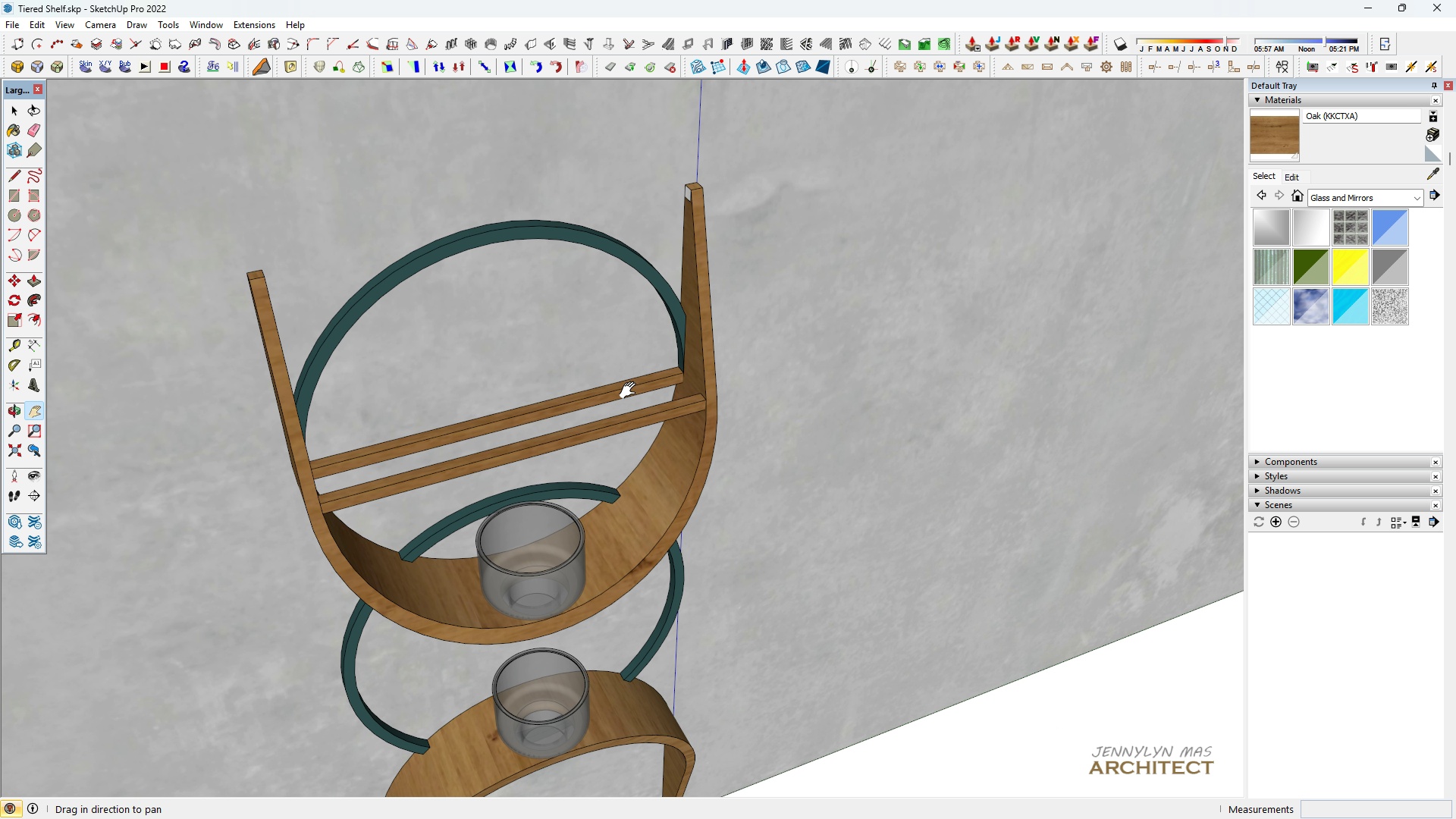 
scroll: coordinate [447, 456], scroll_direction: up, amount: 6.0
 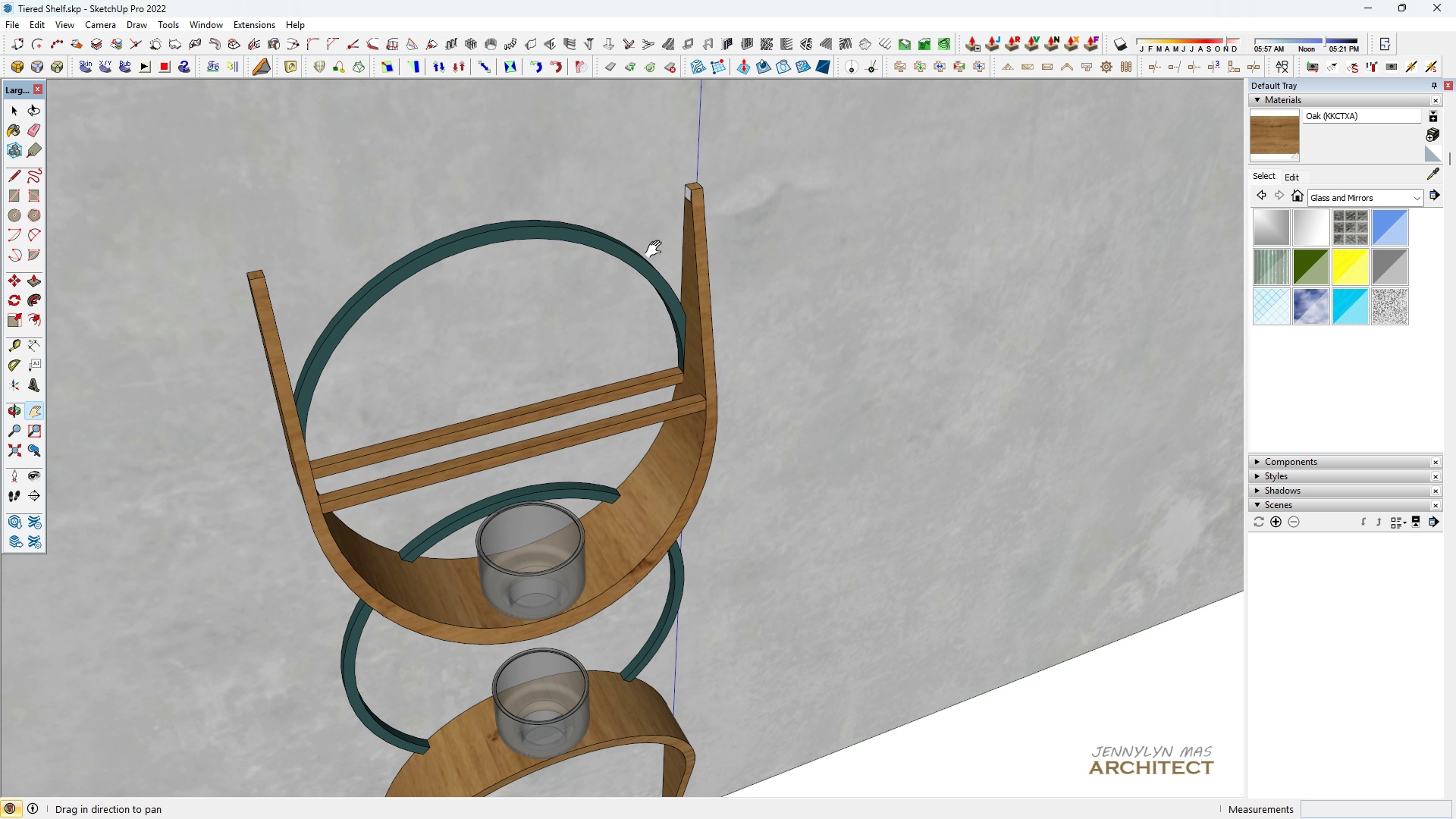 
wait(7.32)
 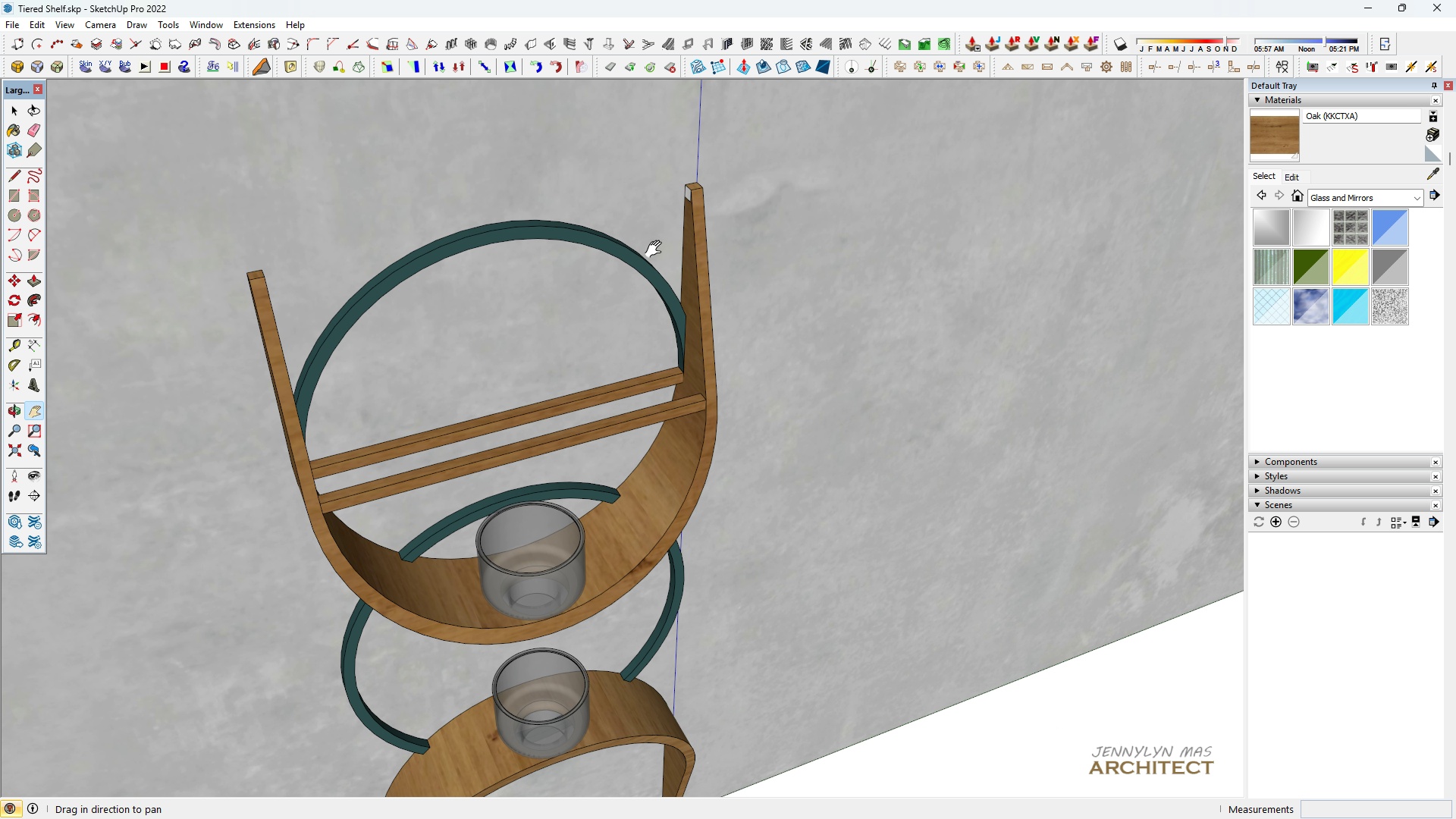 
scroll: coordinate [536, 457], scroll_direction: down, amount: 7.0
 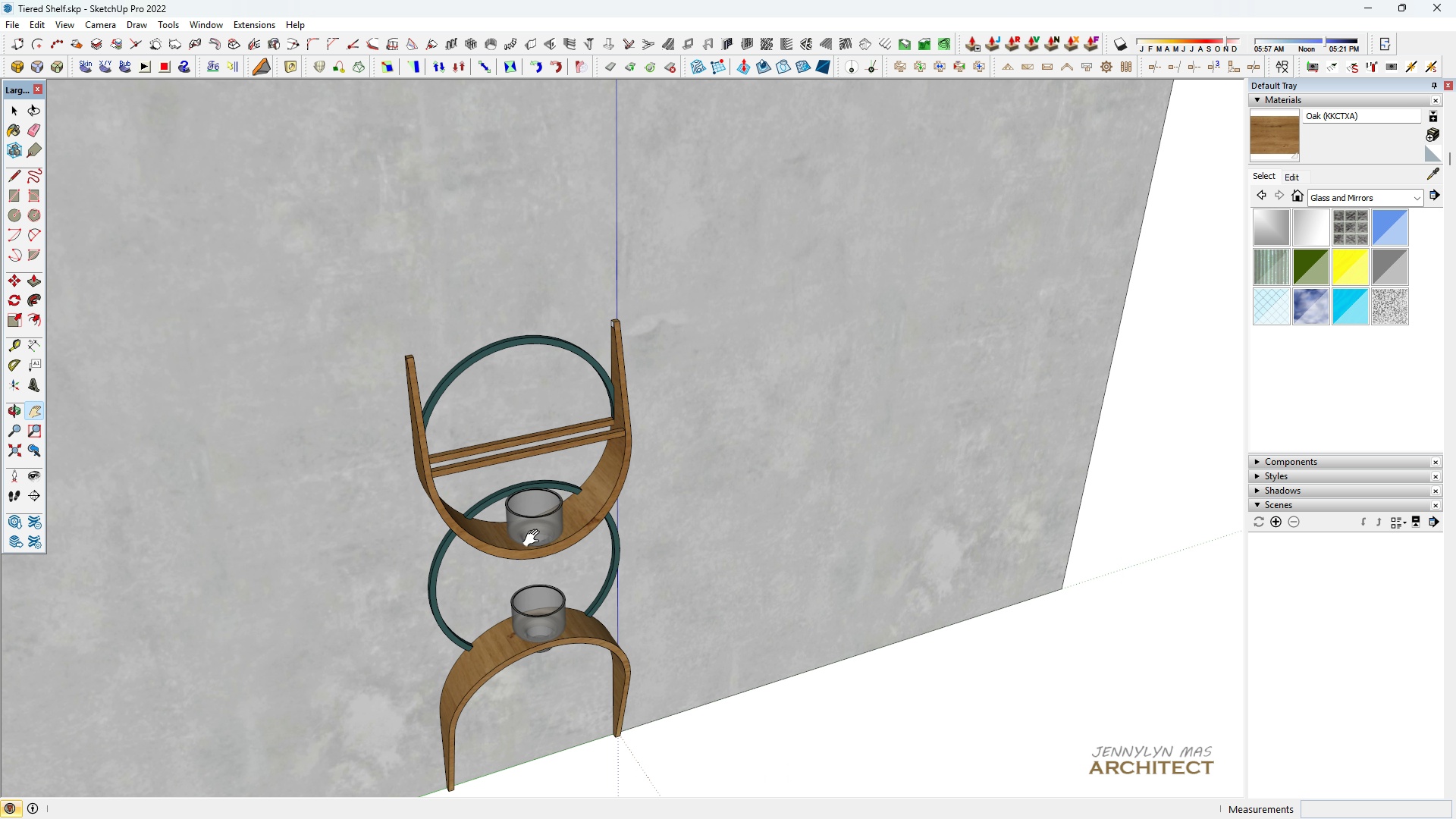 
left_click_drag(start_coordinate=[538, 507], to_coordinate=[562, 391])
 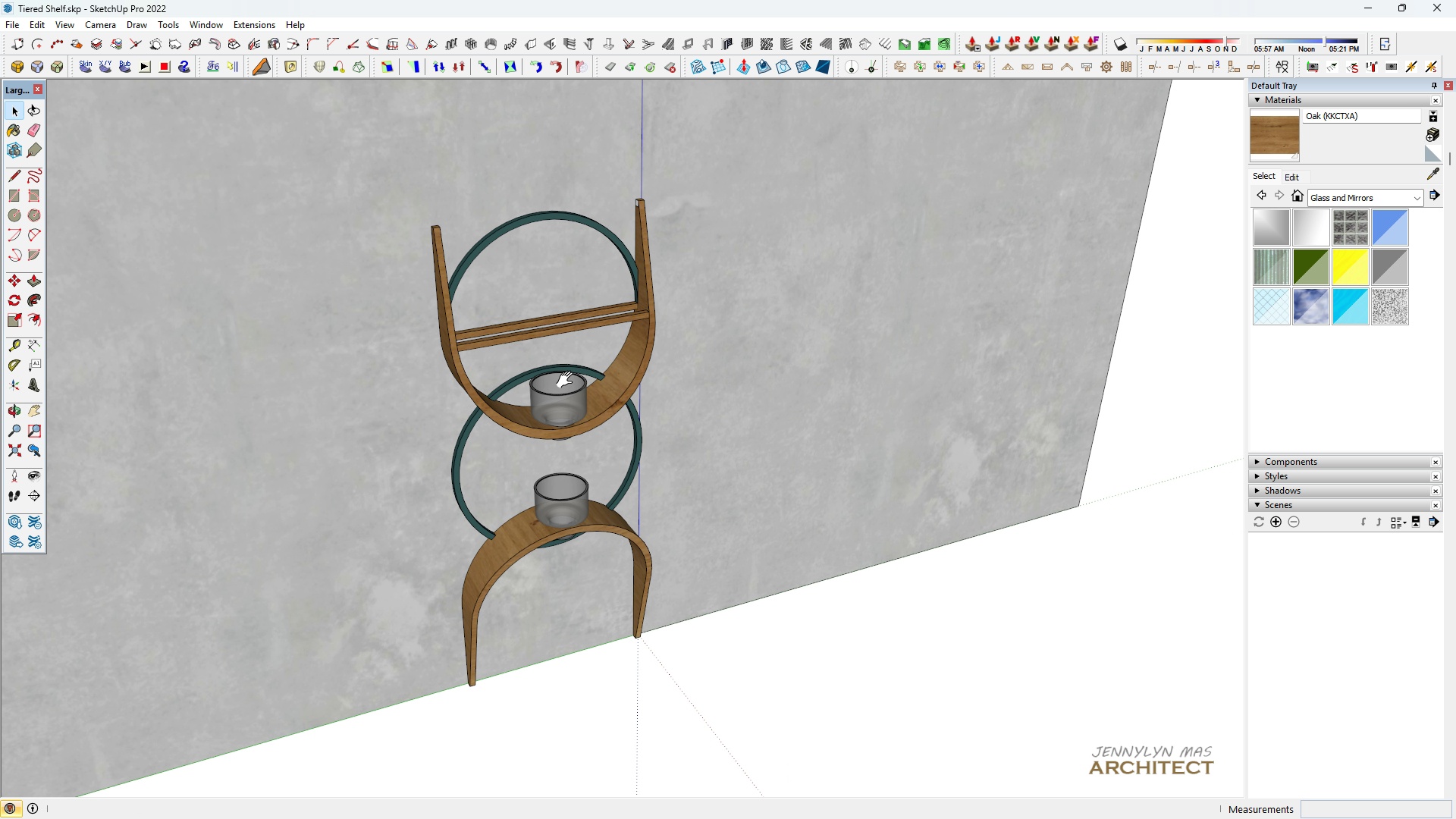 
key(Space)
 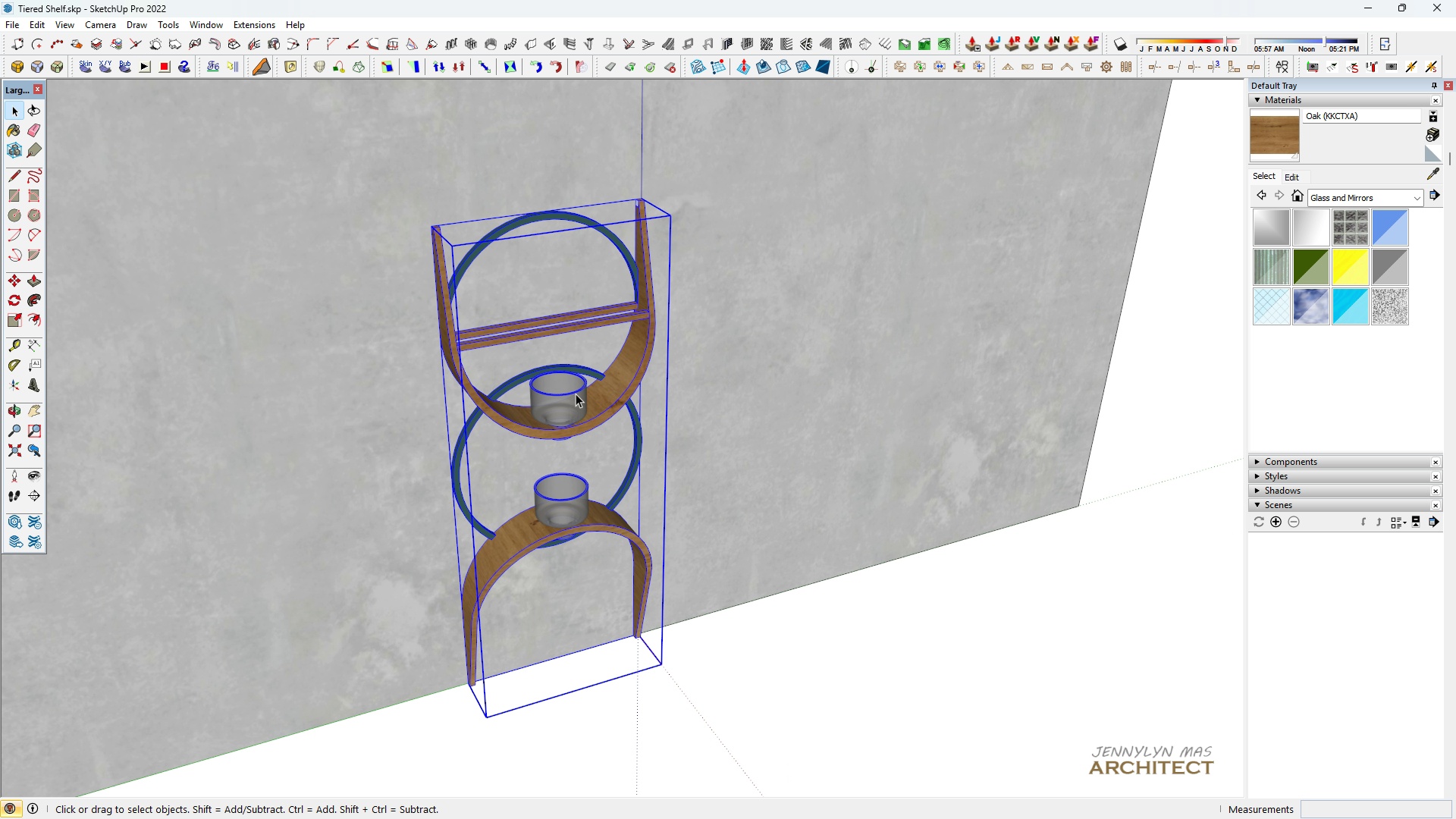 
double_click([576, 394])
 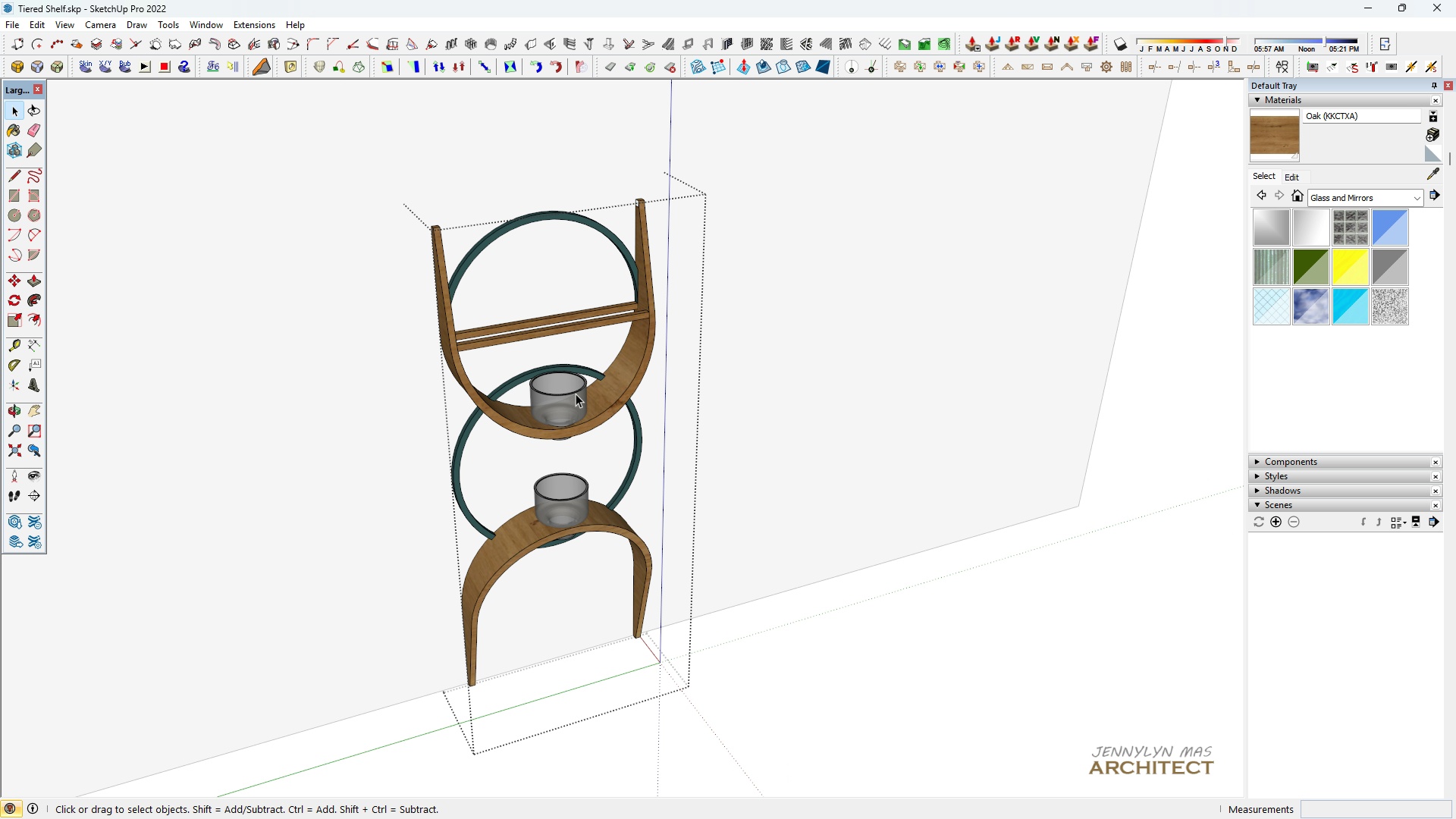 
triple_click([576, 394])
 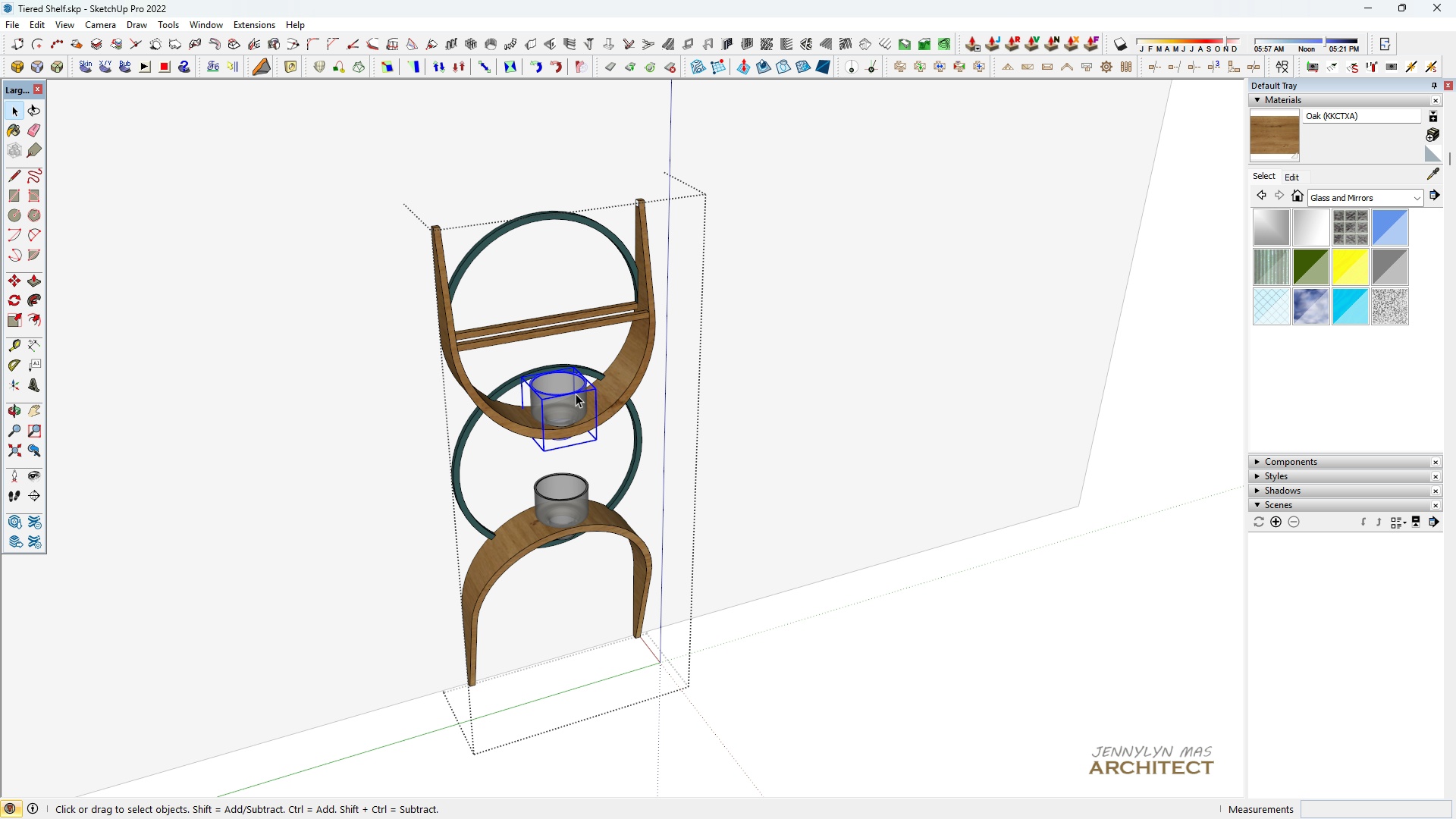 
triple_click([576, 394])
 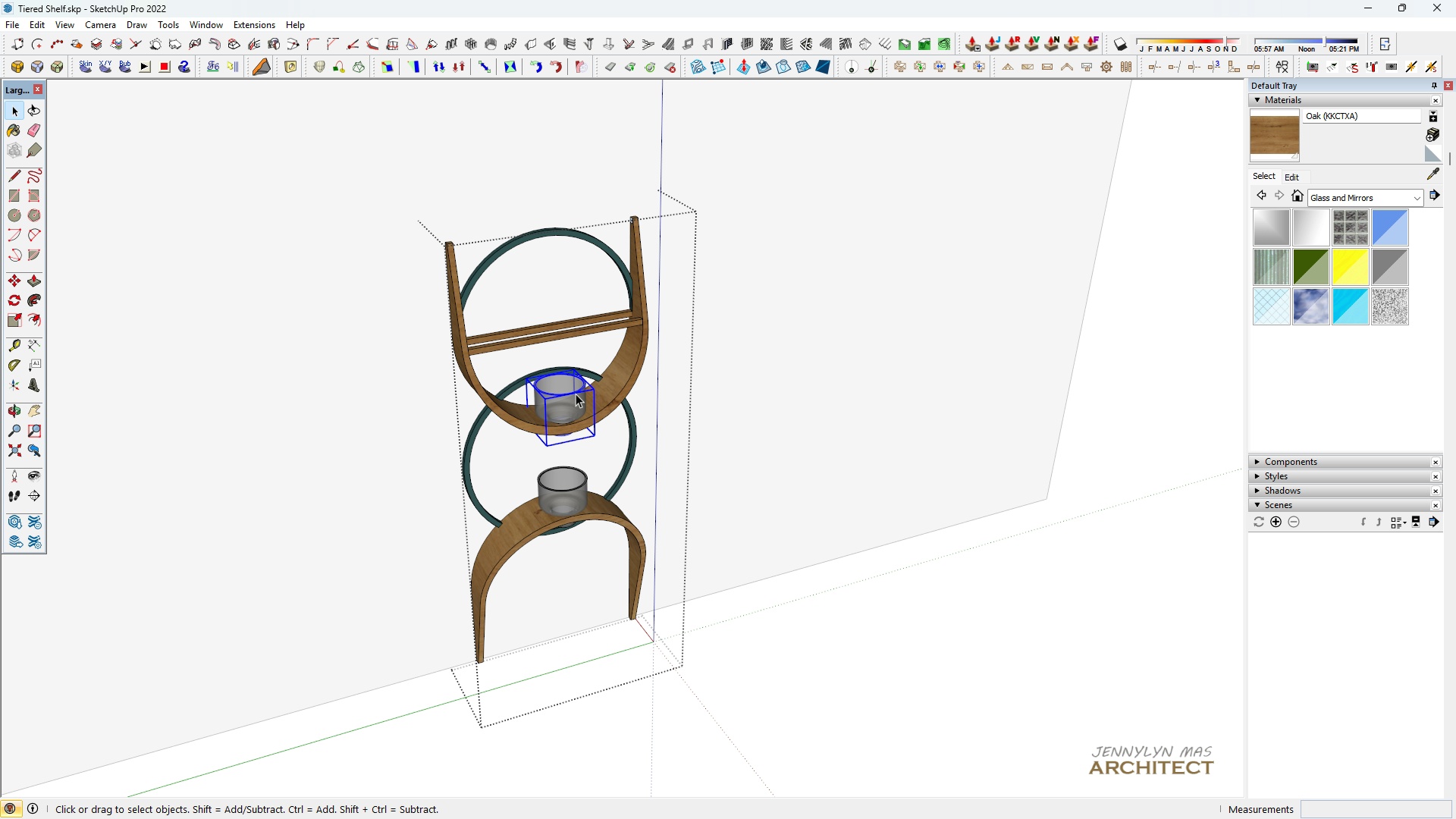 
scroll: coordinate [576, 394], scroll_direction: down, amount: 4.0
 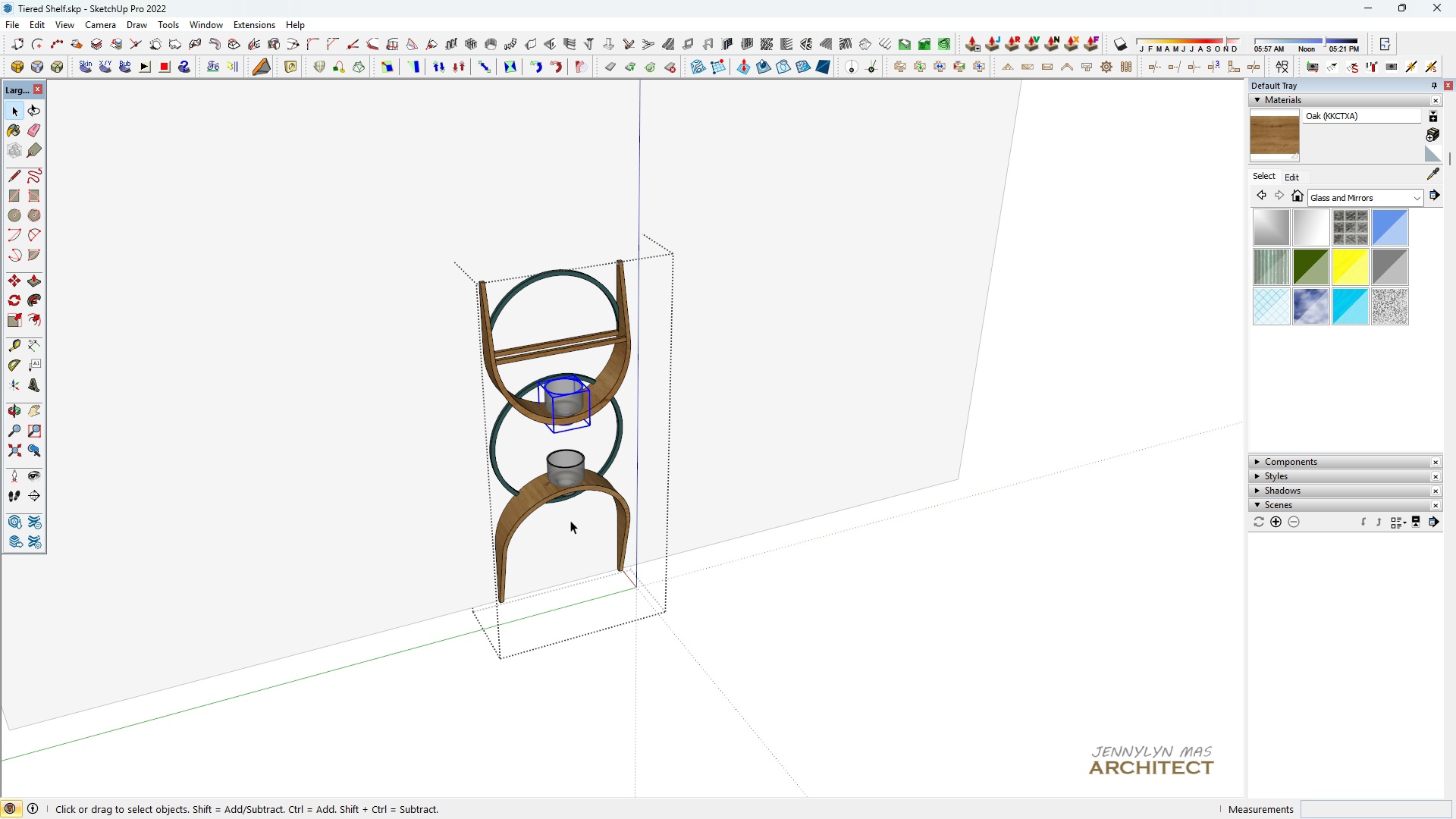 
type(h h r100,200)
 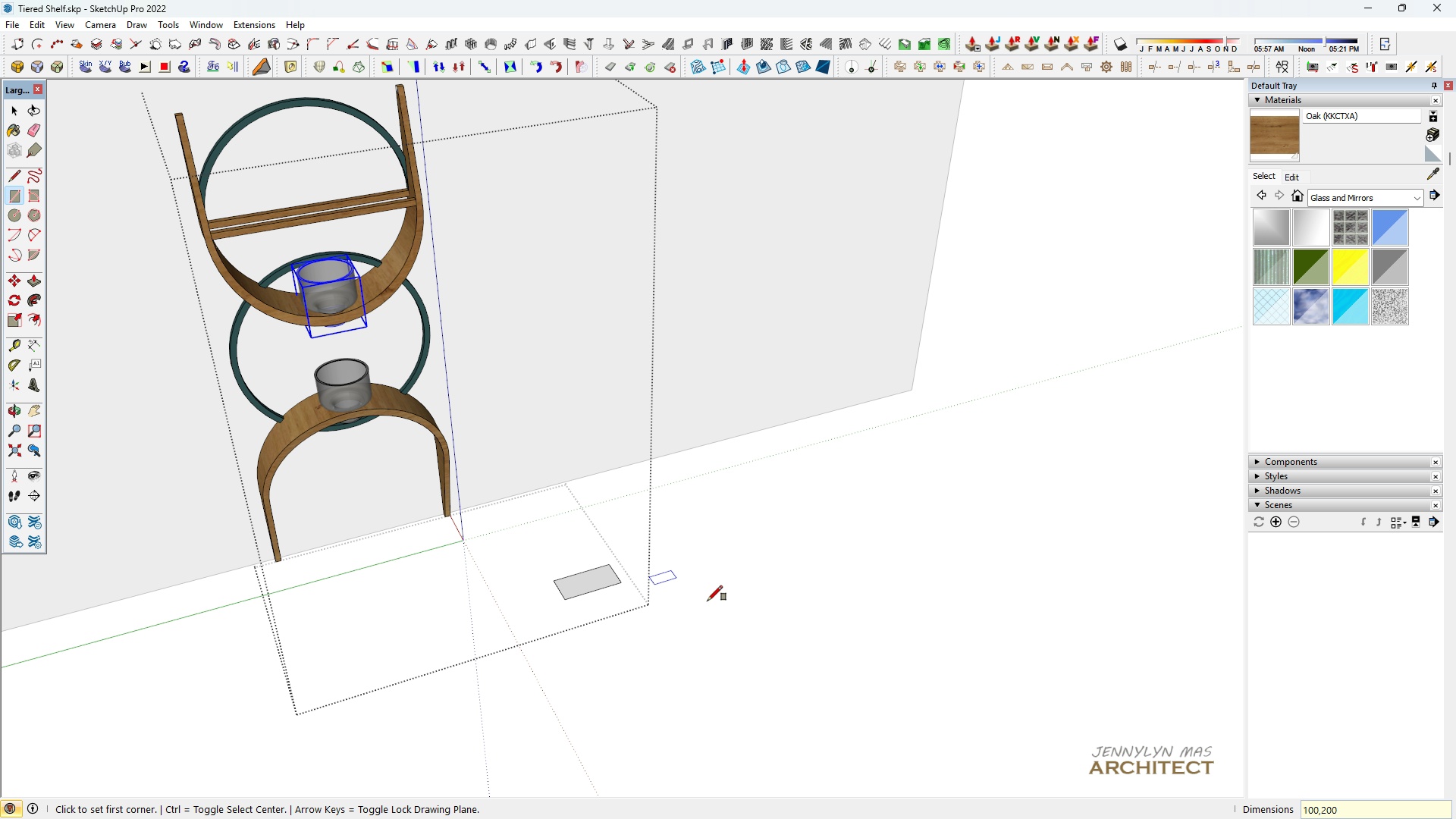 
left_click_drag(start_coordinate=[557, 532], to_coordinate=[388, 495])
 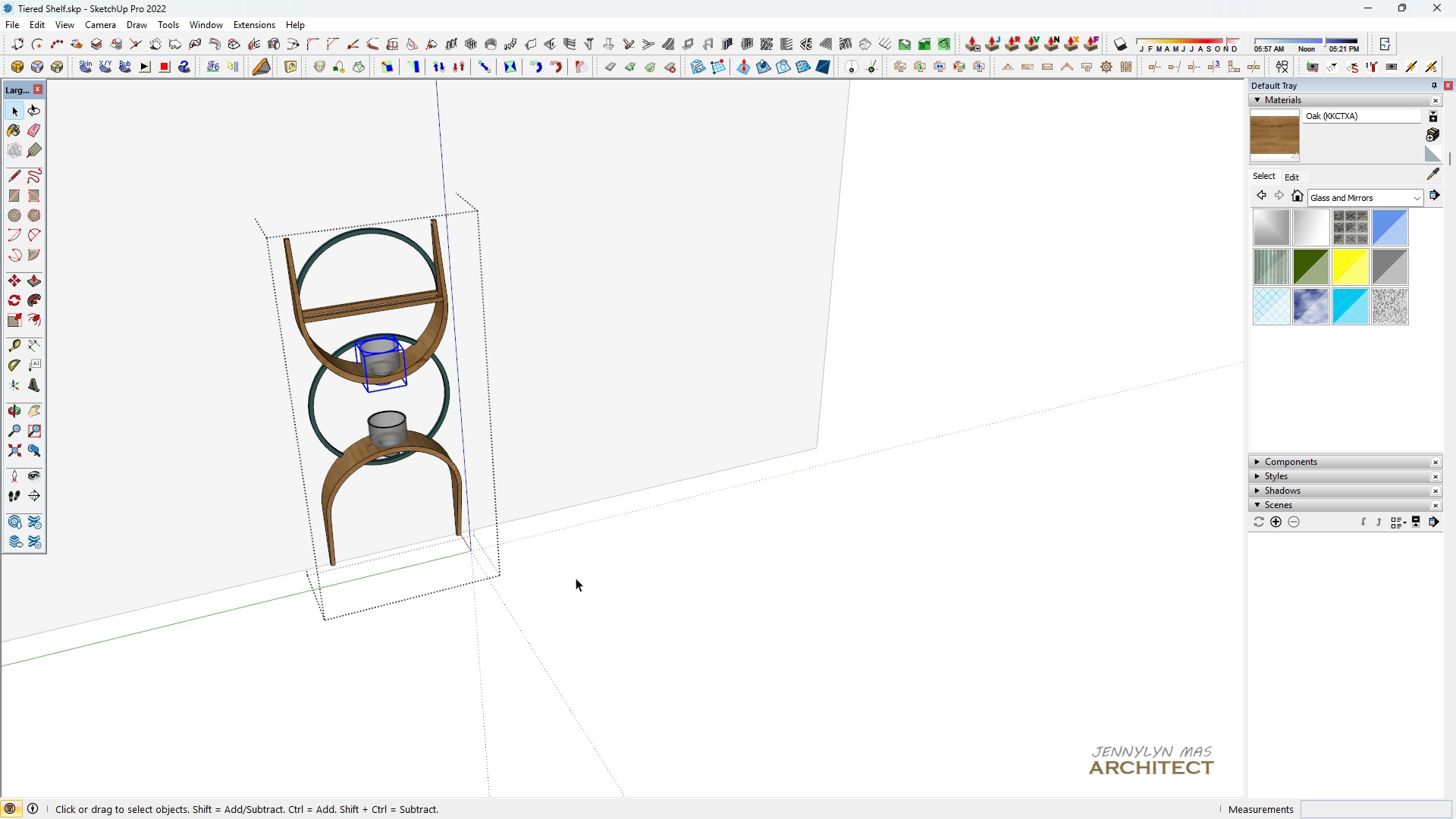 
scroll: coordinate [576, 579], scroll_direction: up, amount: 3.0
 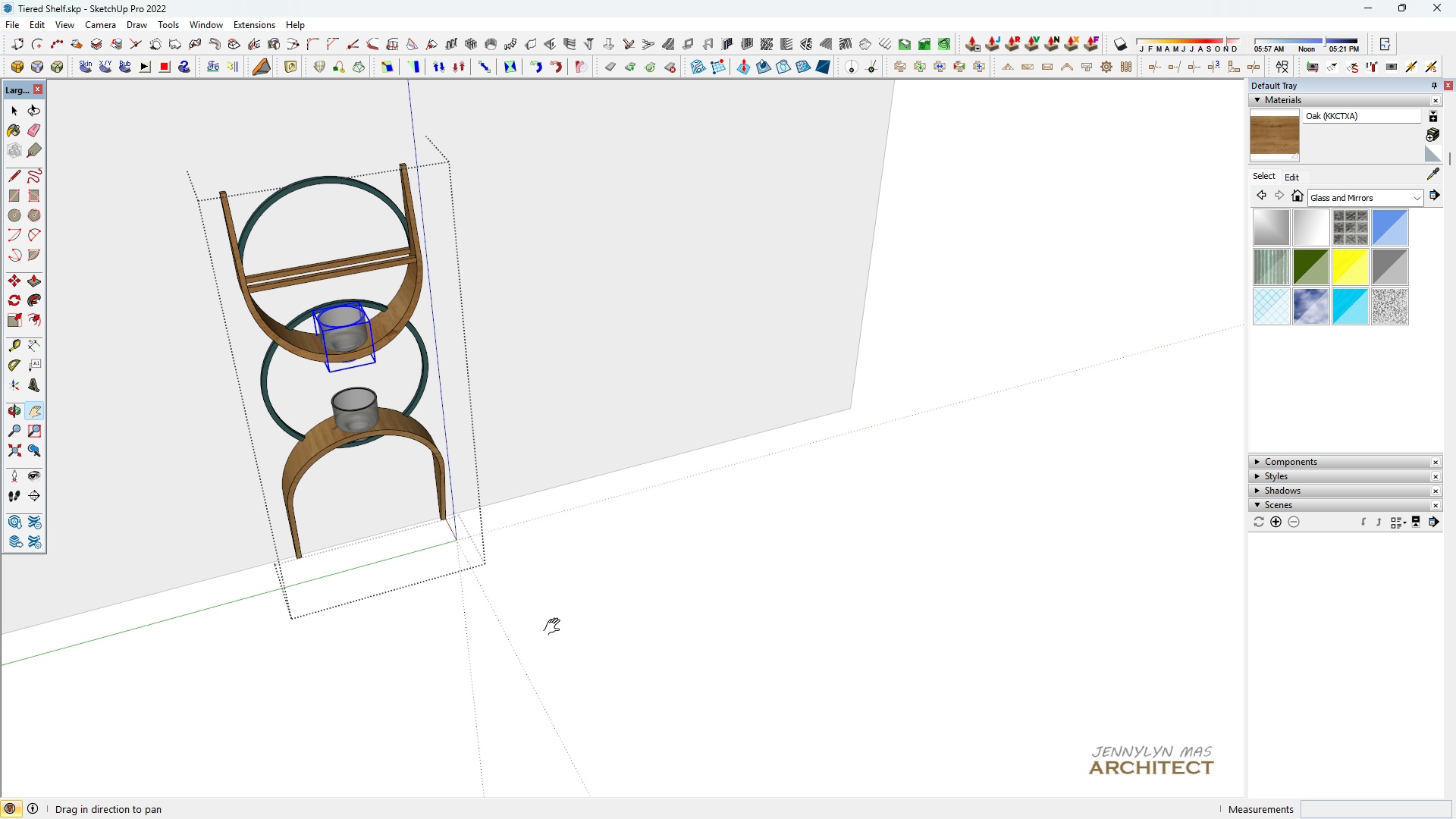 
left_click_drag(start_coordinate=[548, 598], to_coordinate=[572, 607])
 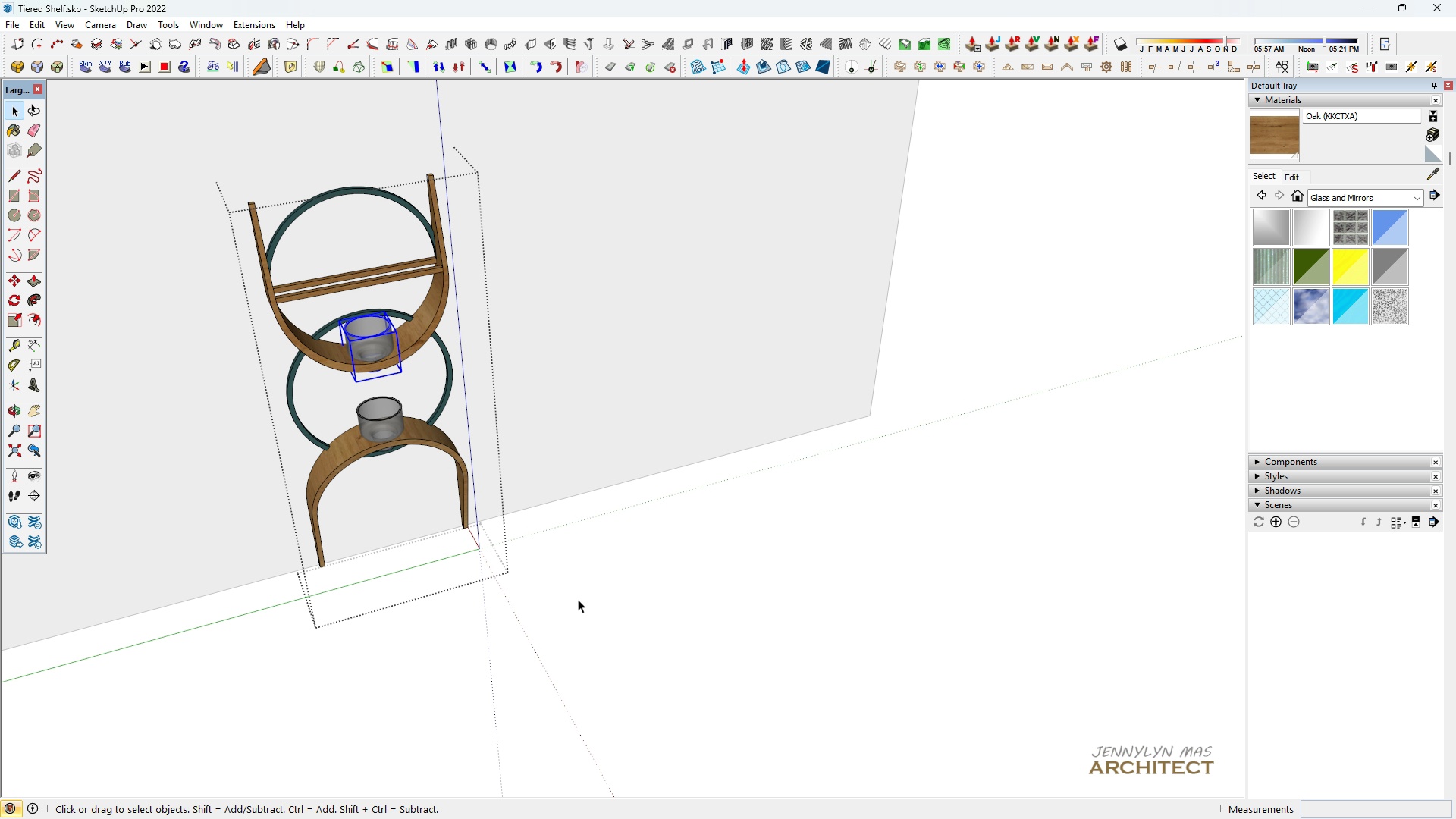 
scroll: coordinate [573, 598], scroll_direction: up, amount: 4.0
 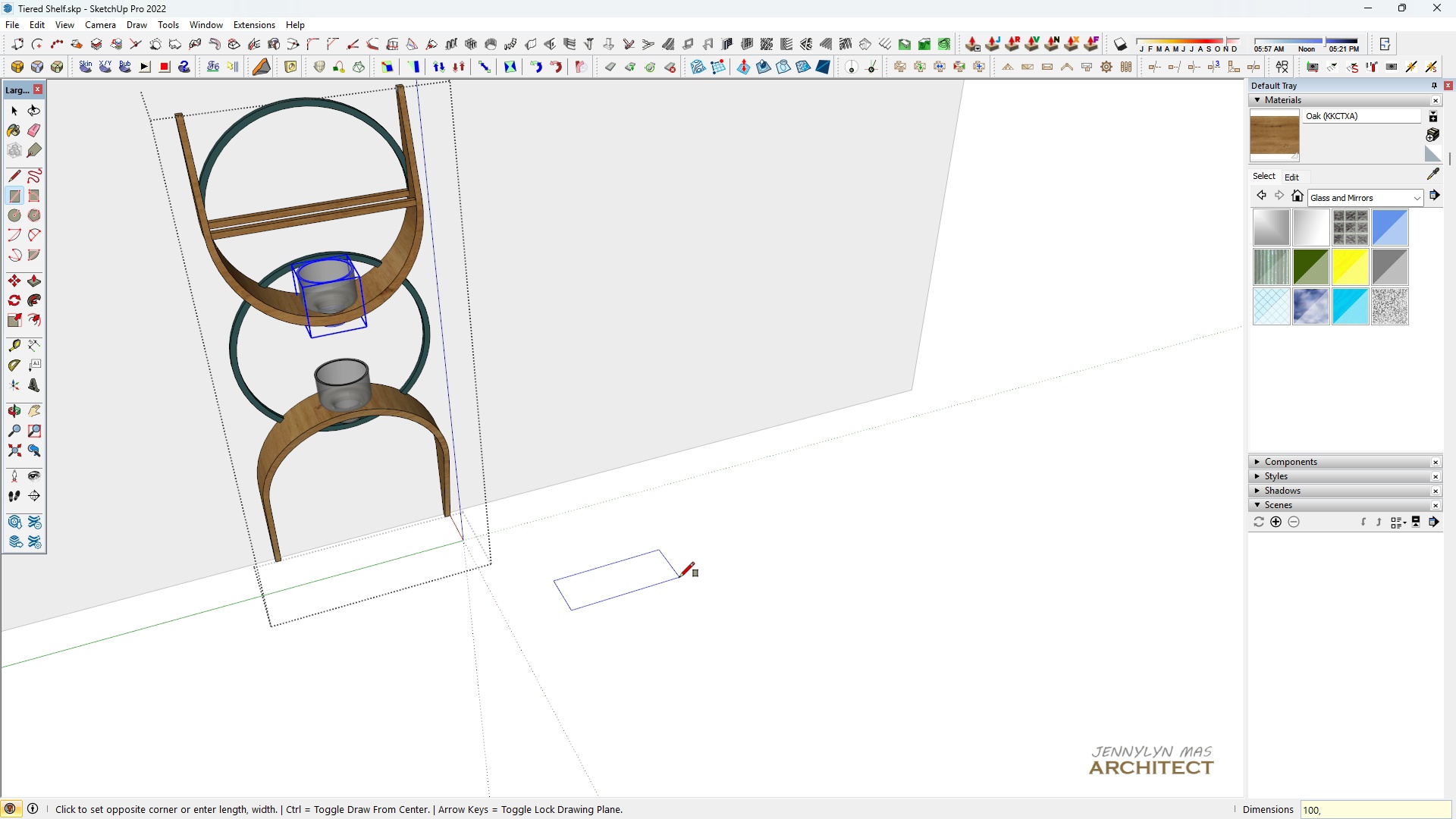 
key(Enter)
 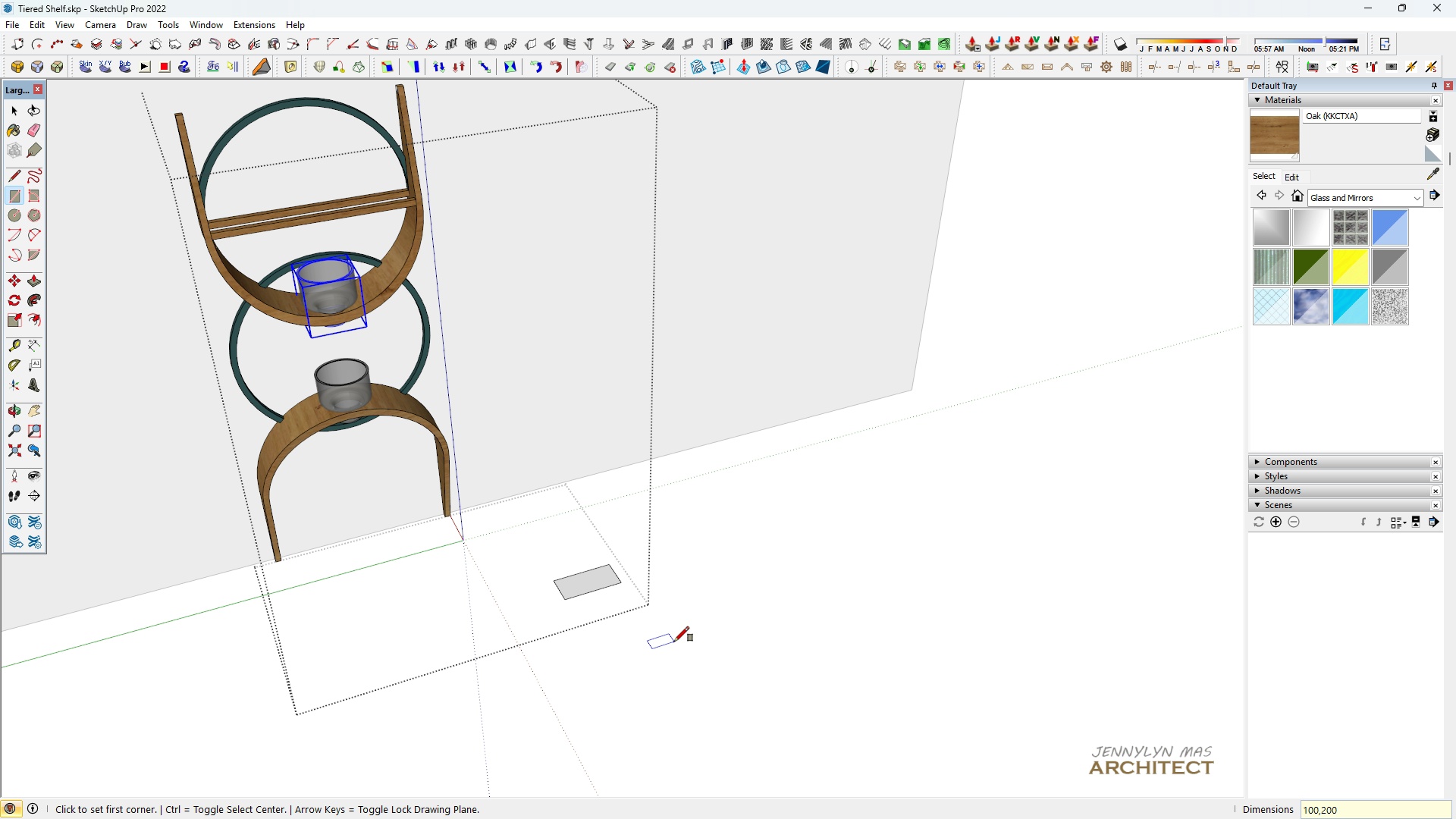 
scroll: coordinate [595, 538], scroll_direction: up, amount: 8.0
 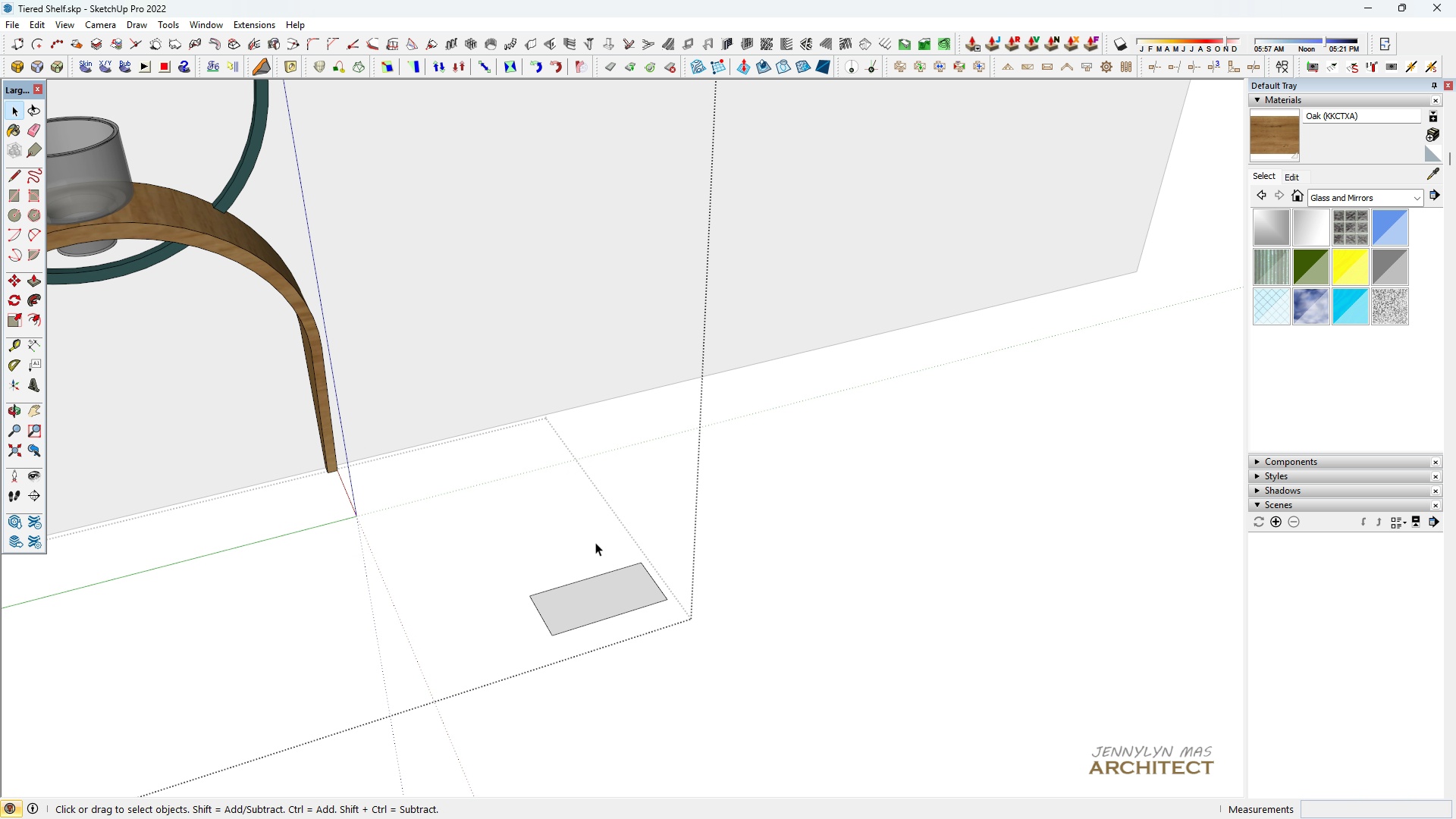 
key(Space)
 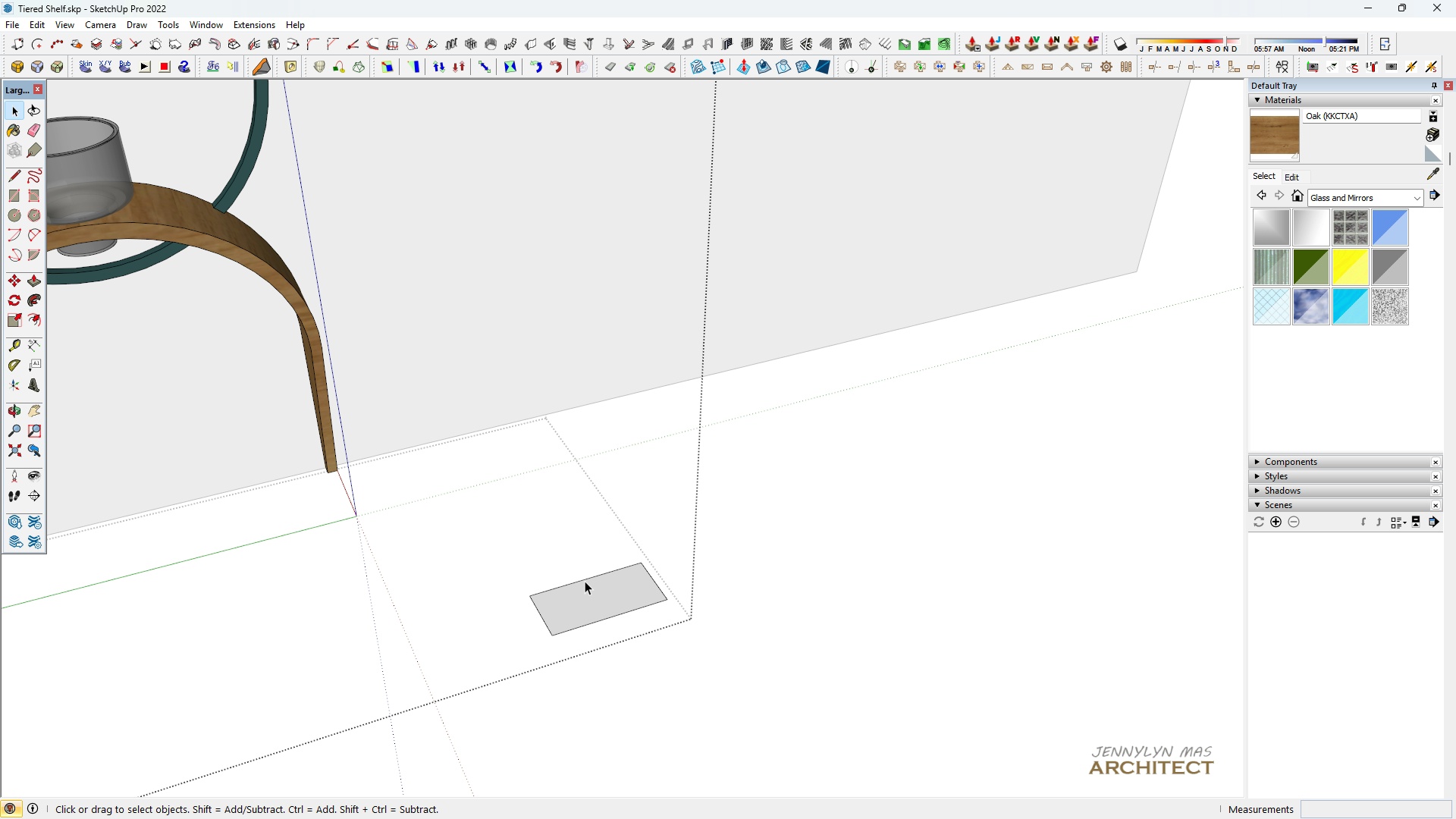 
left_click([585, 581])
 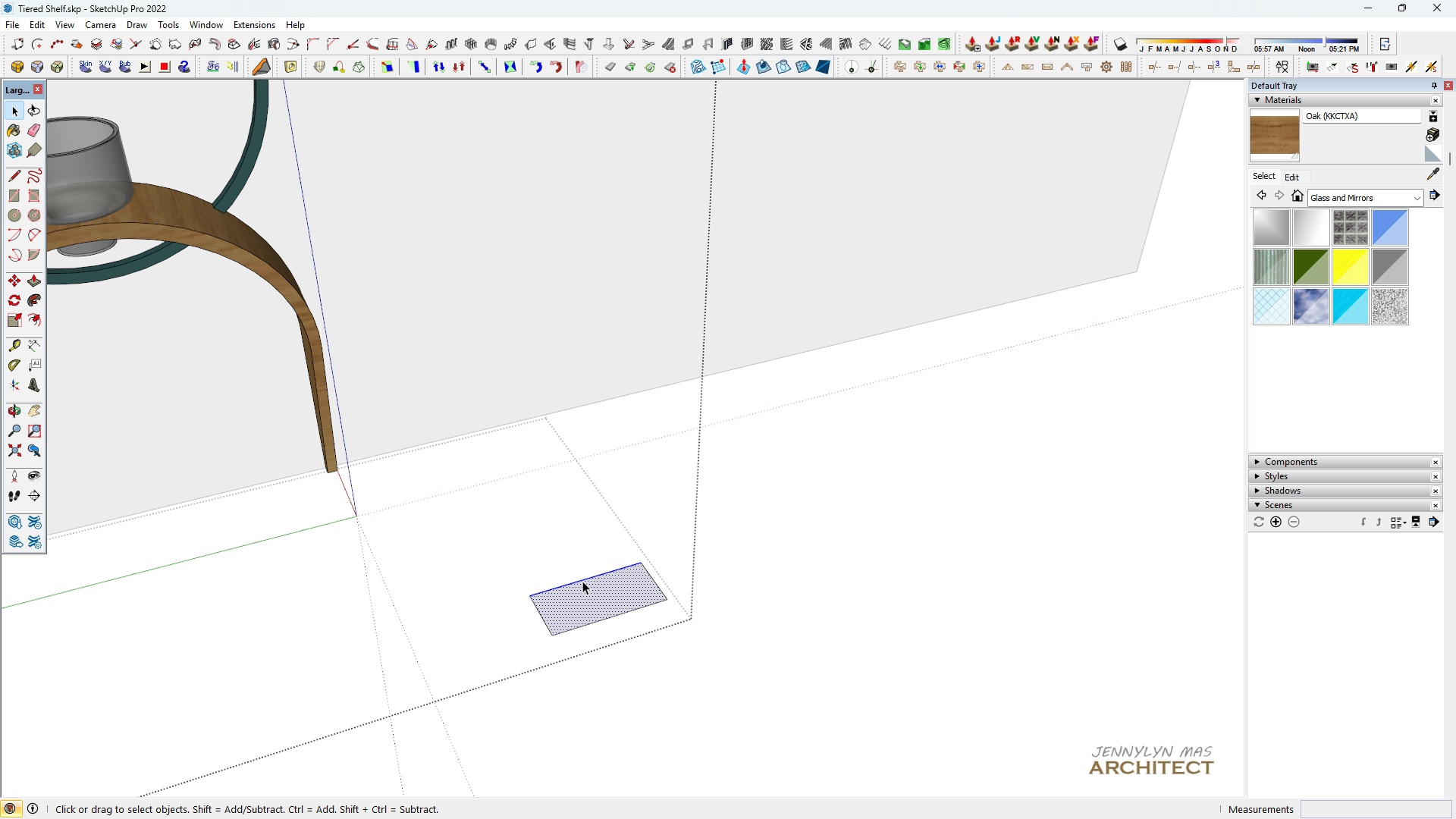 
left_click_drag(start_coordinate=[584, 581], to_coordinate=[573, 581])
 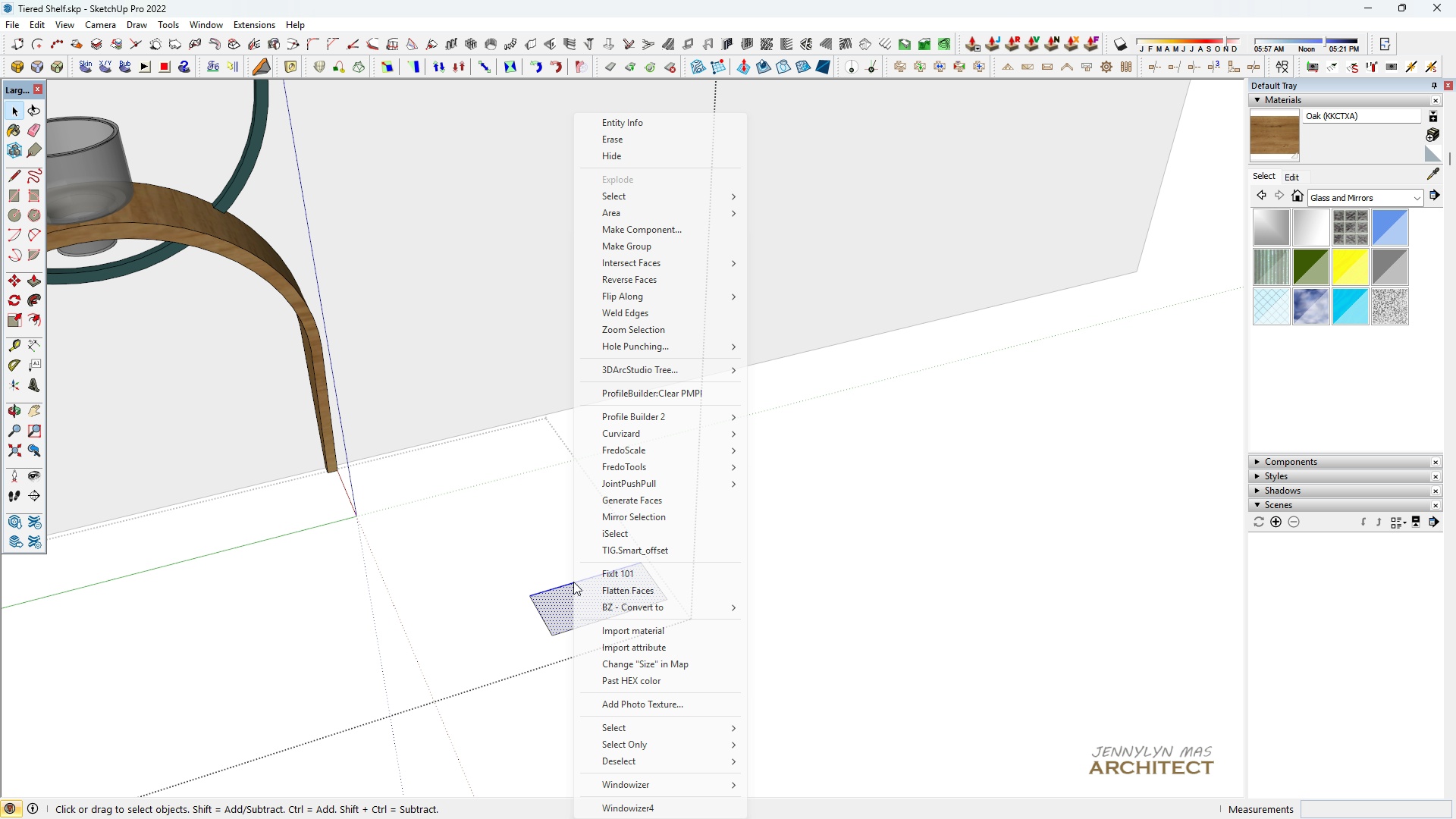 
left_click([573, 581])
 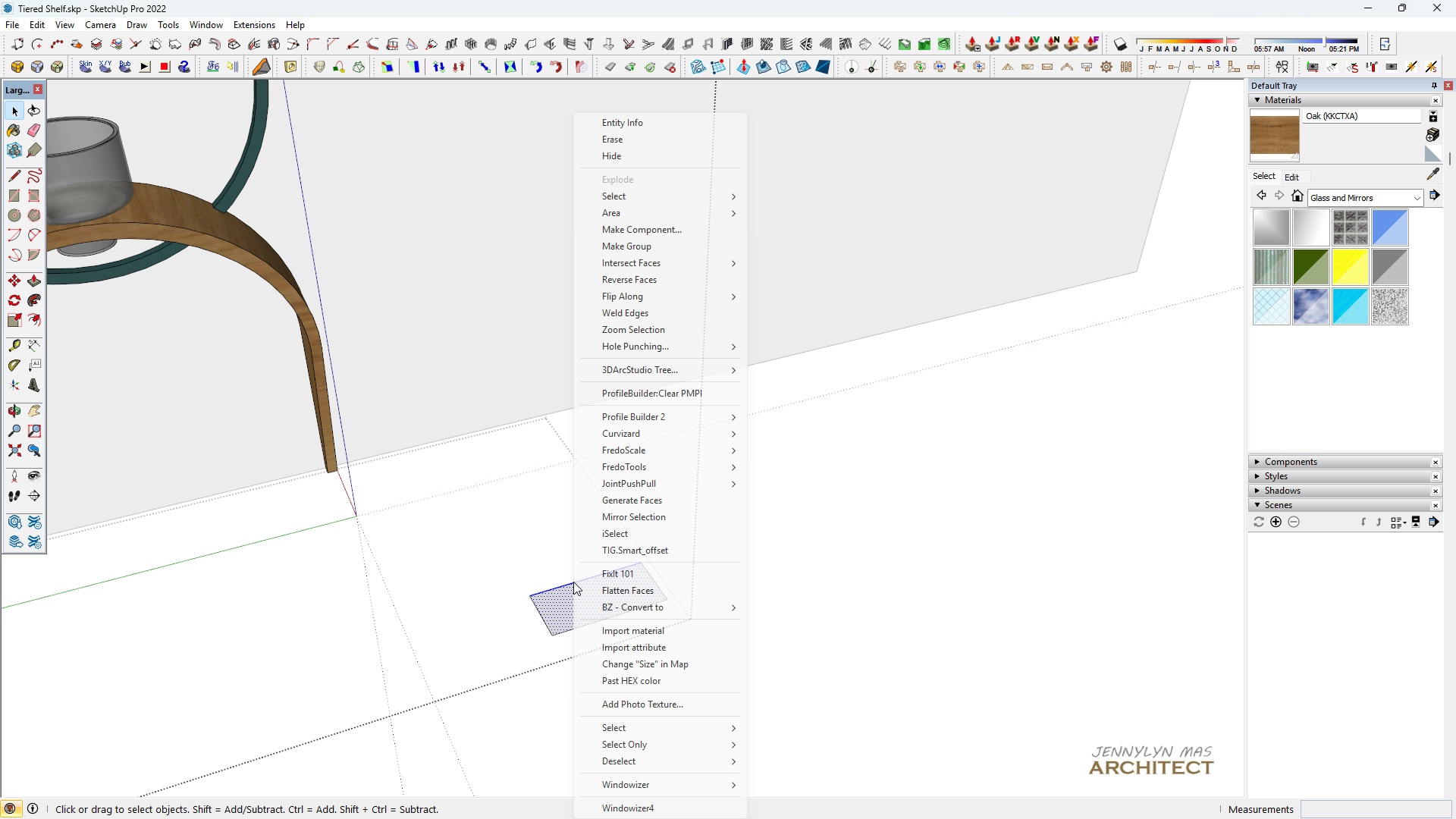 
right_click([573, 581])
 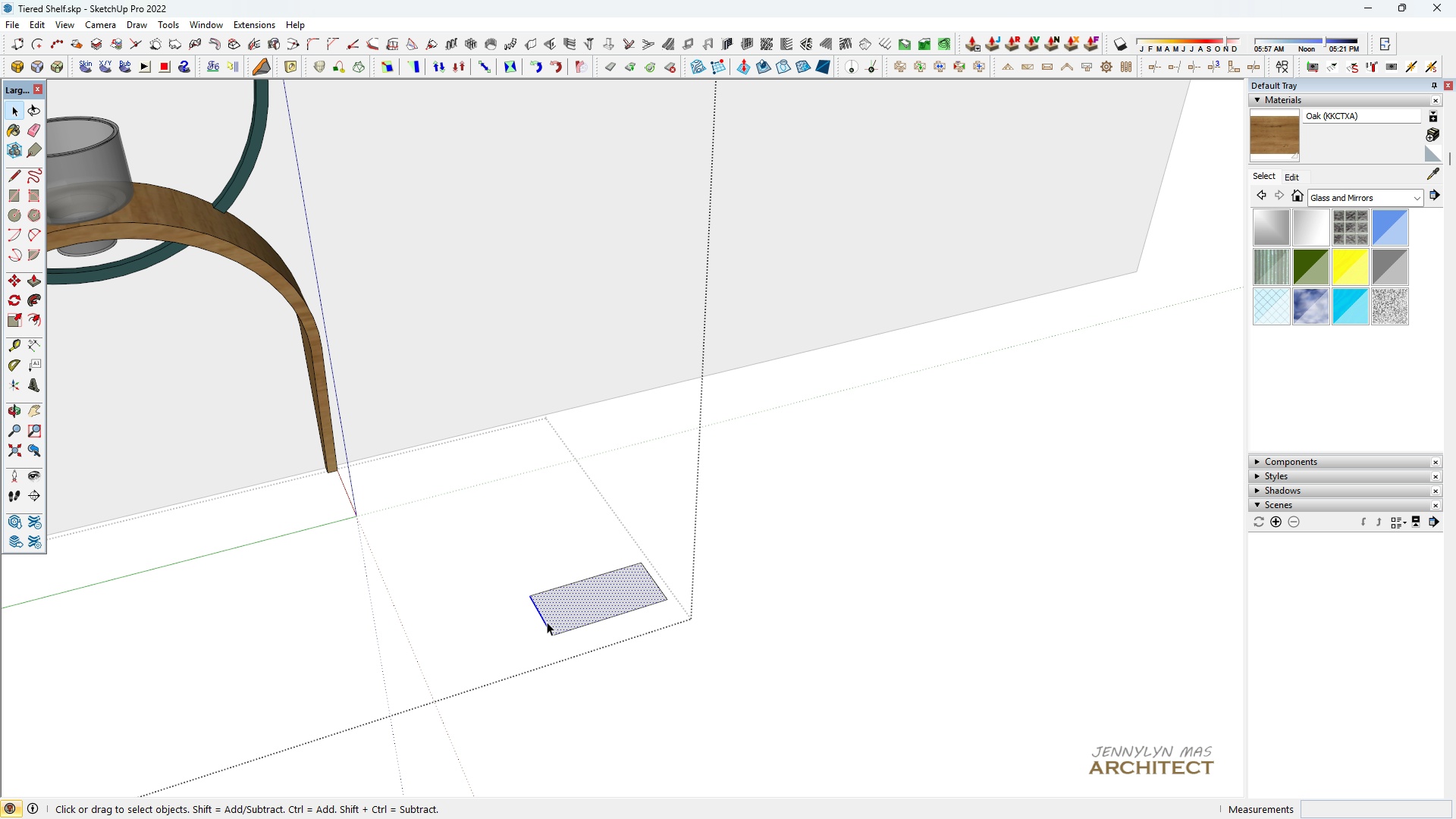 
double_click([547, 622])
 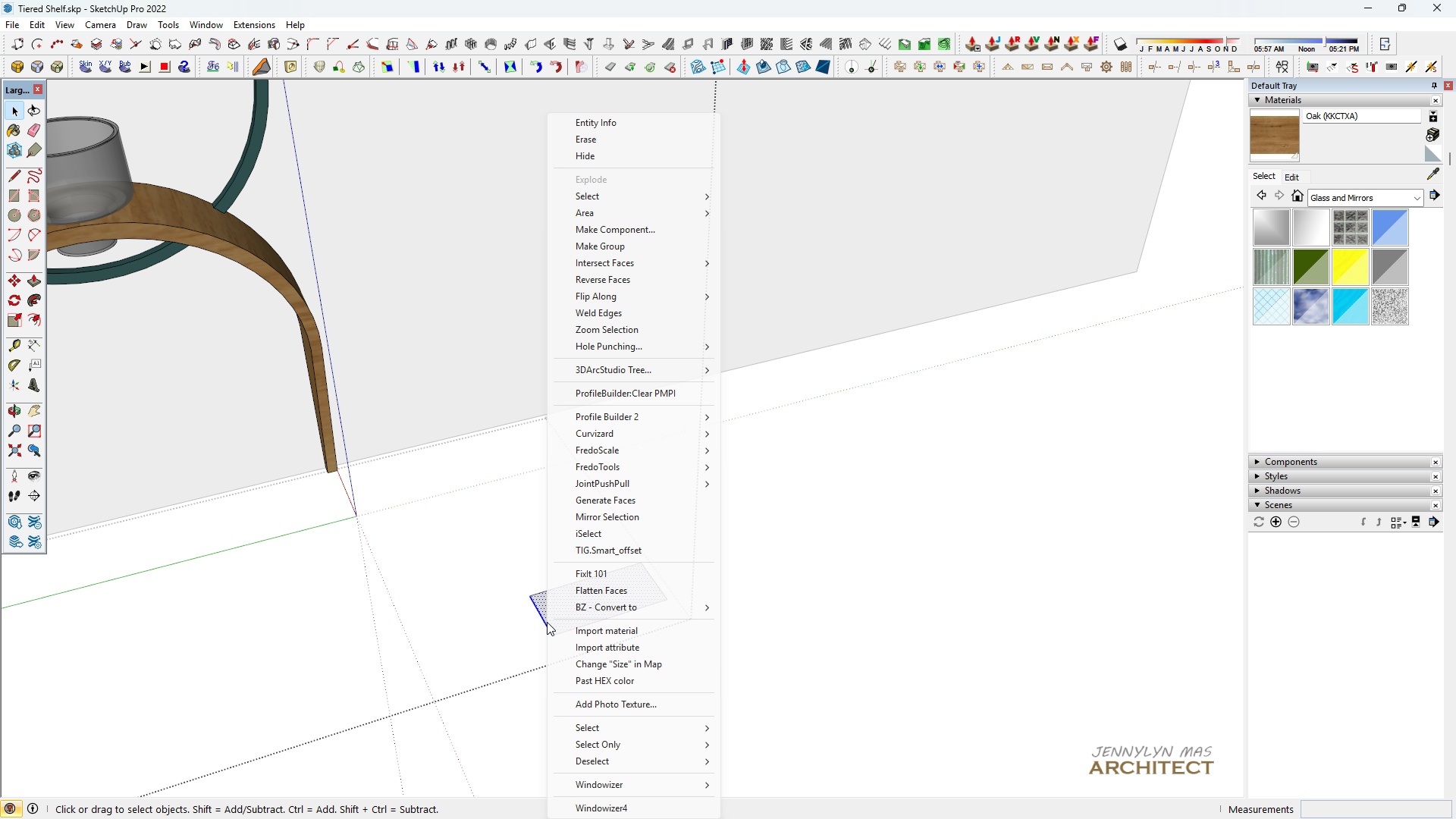 
right_click([547, 622])
 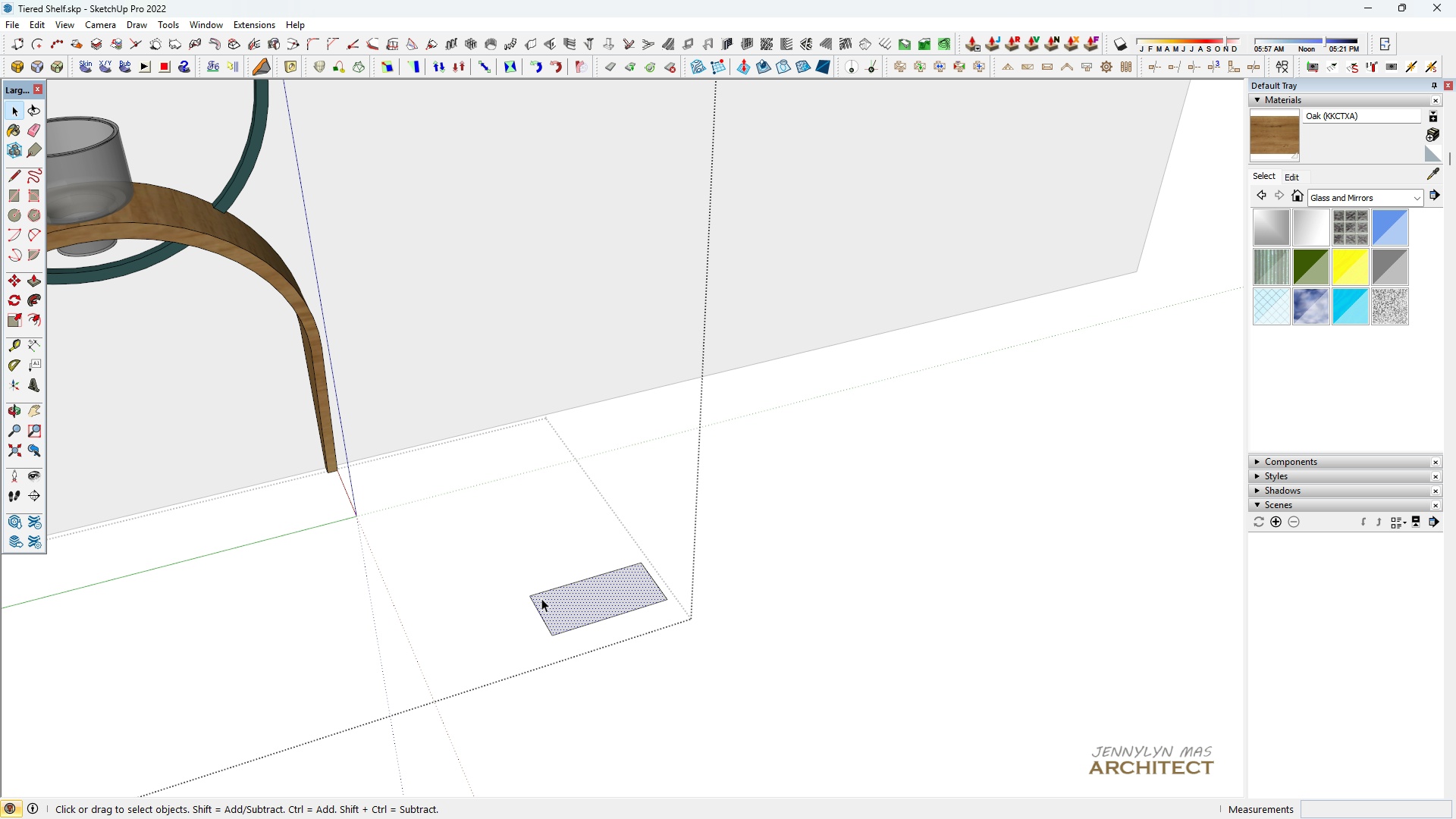 
double_click([541, 598])
 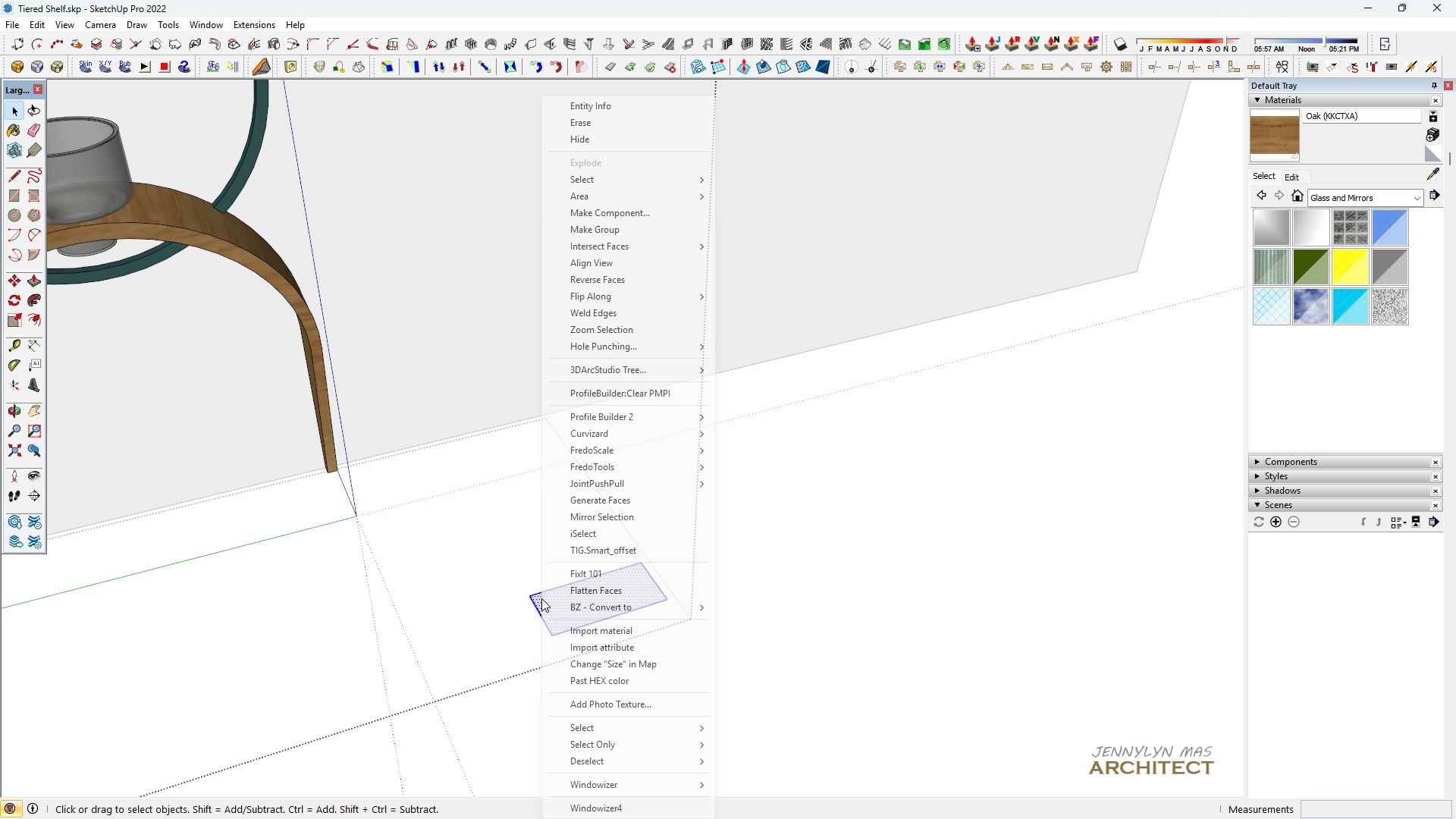 
right_click([541, 598])
 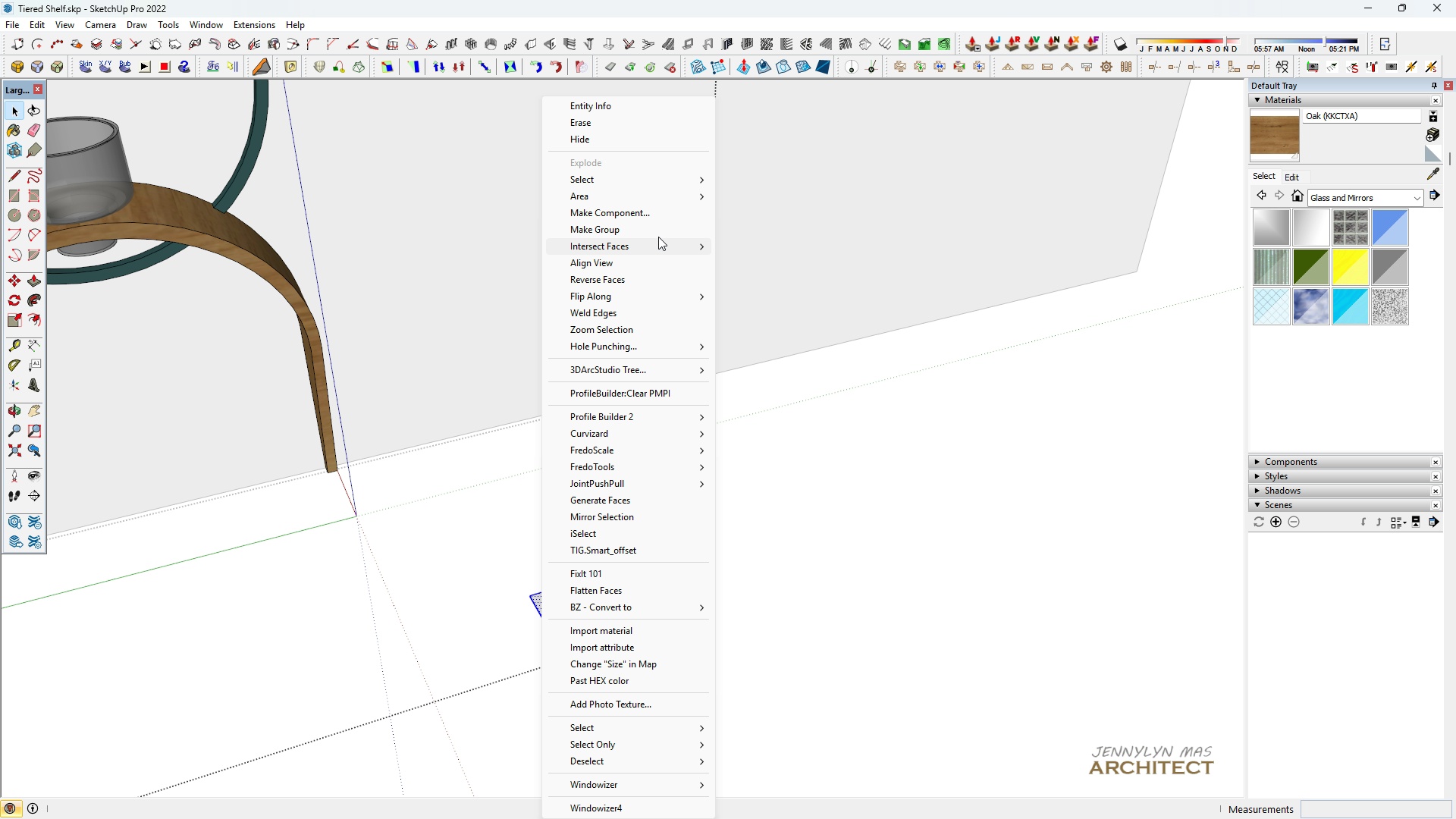 
left_click([652, 209])
 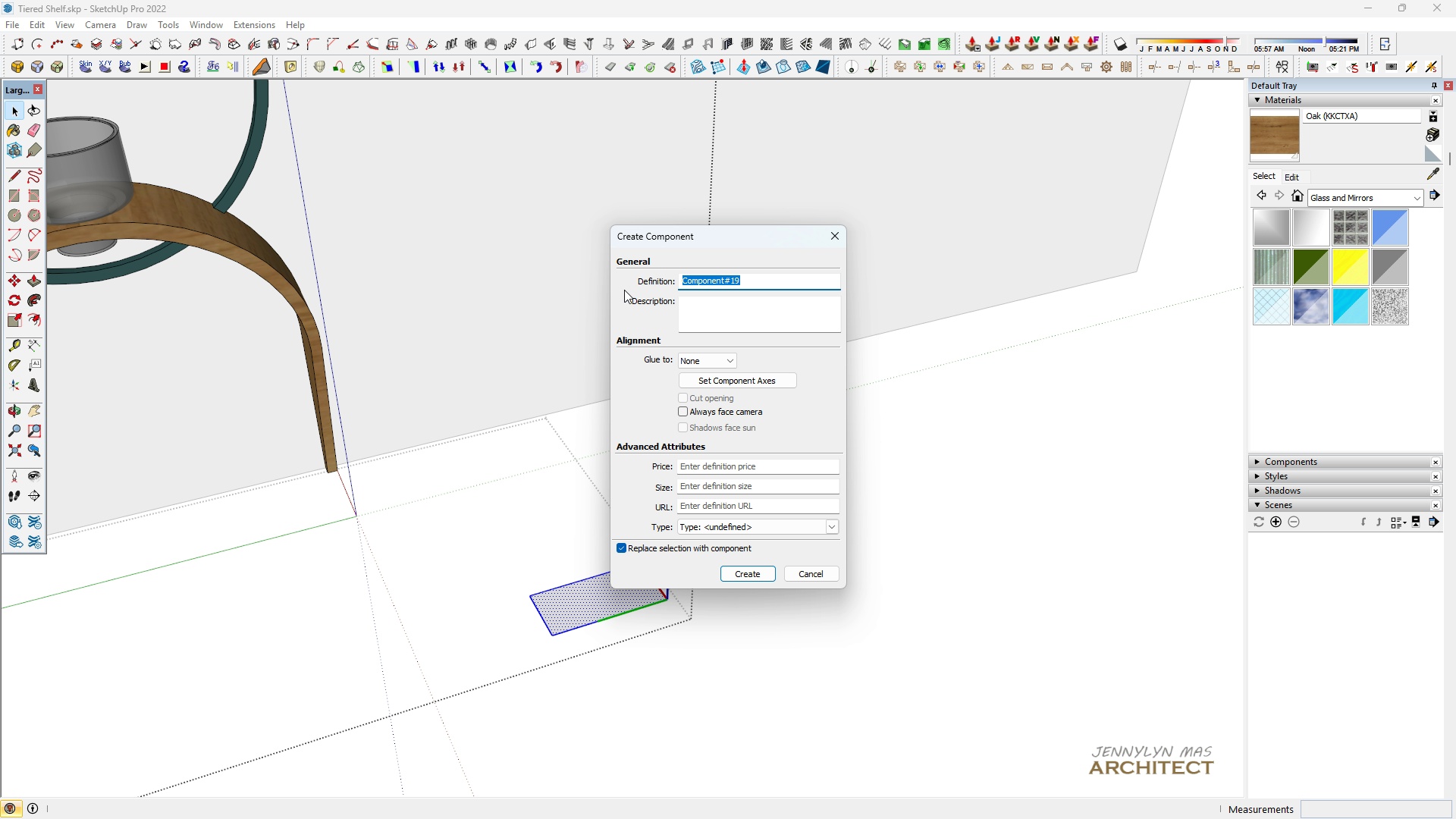 
key(Enter)
 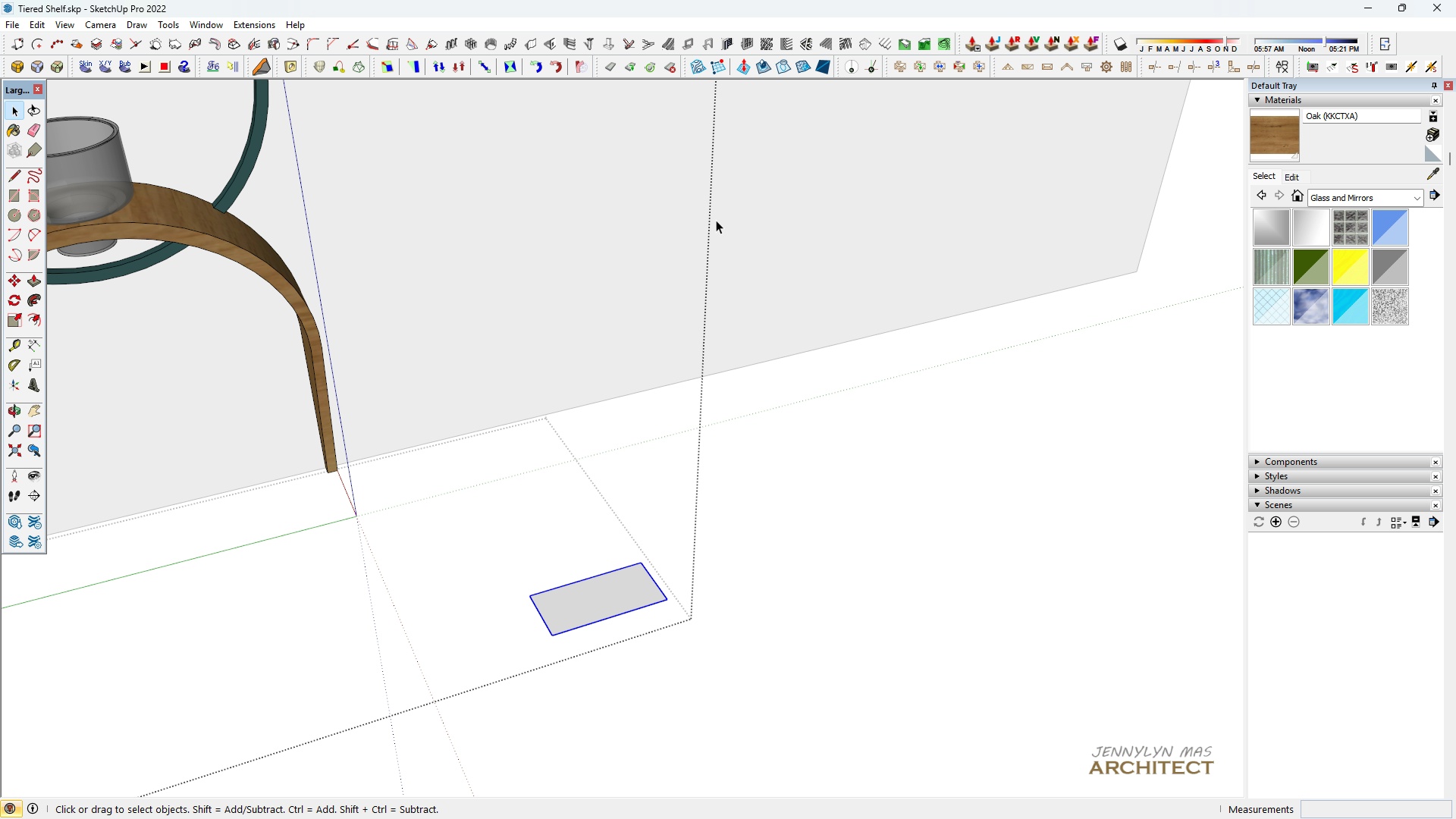 
key(Space)
 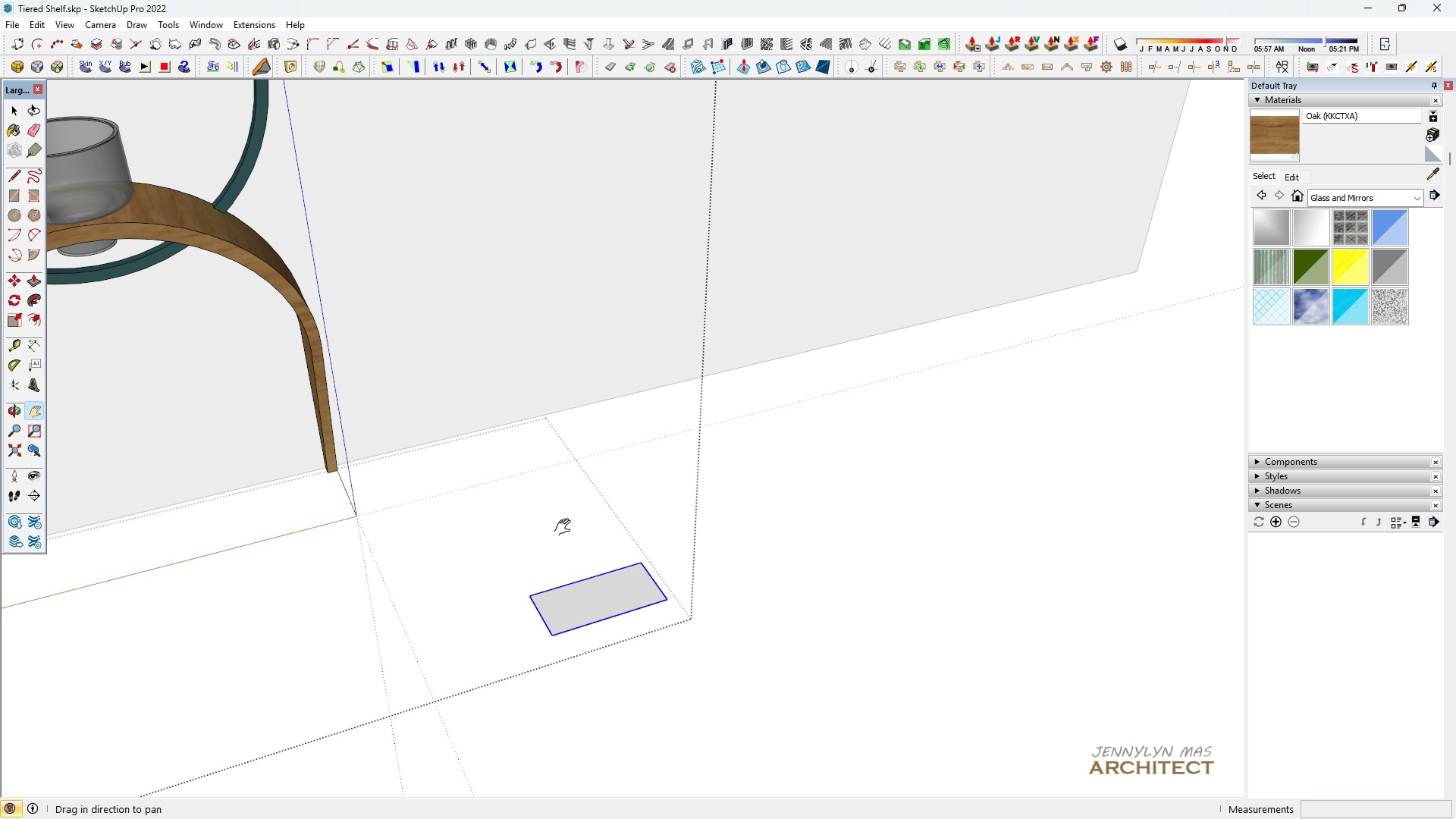 
key(H)
 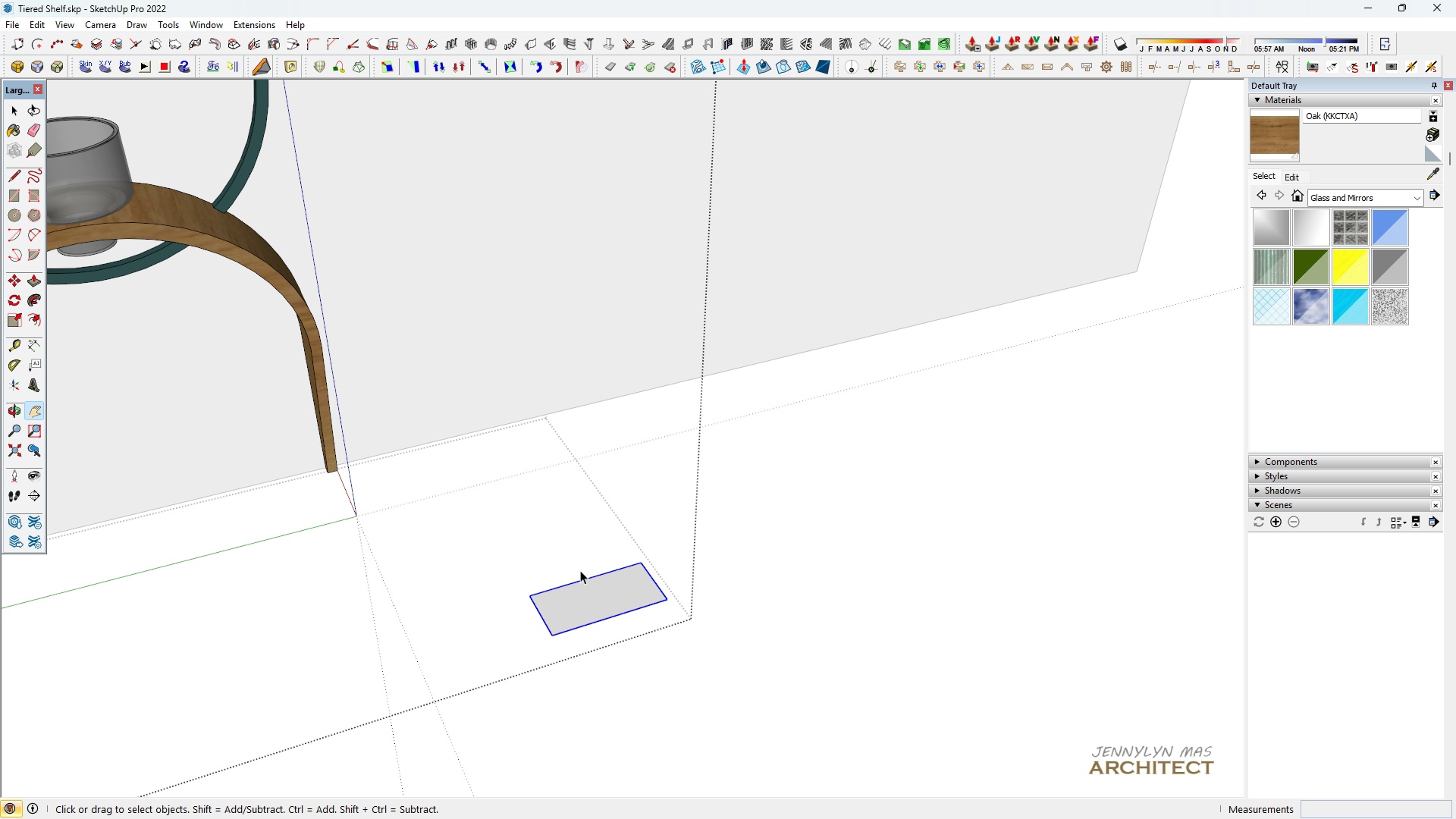 
key(Space)
 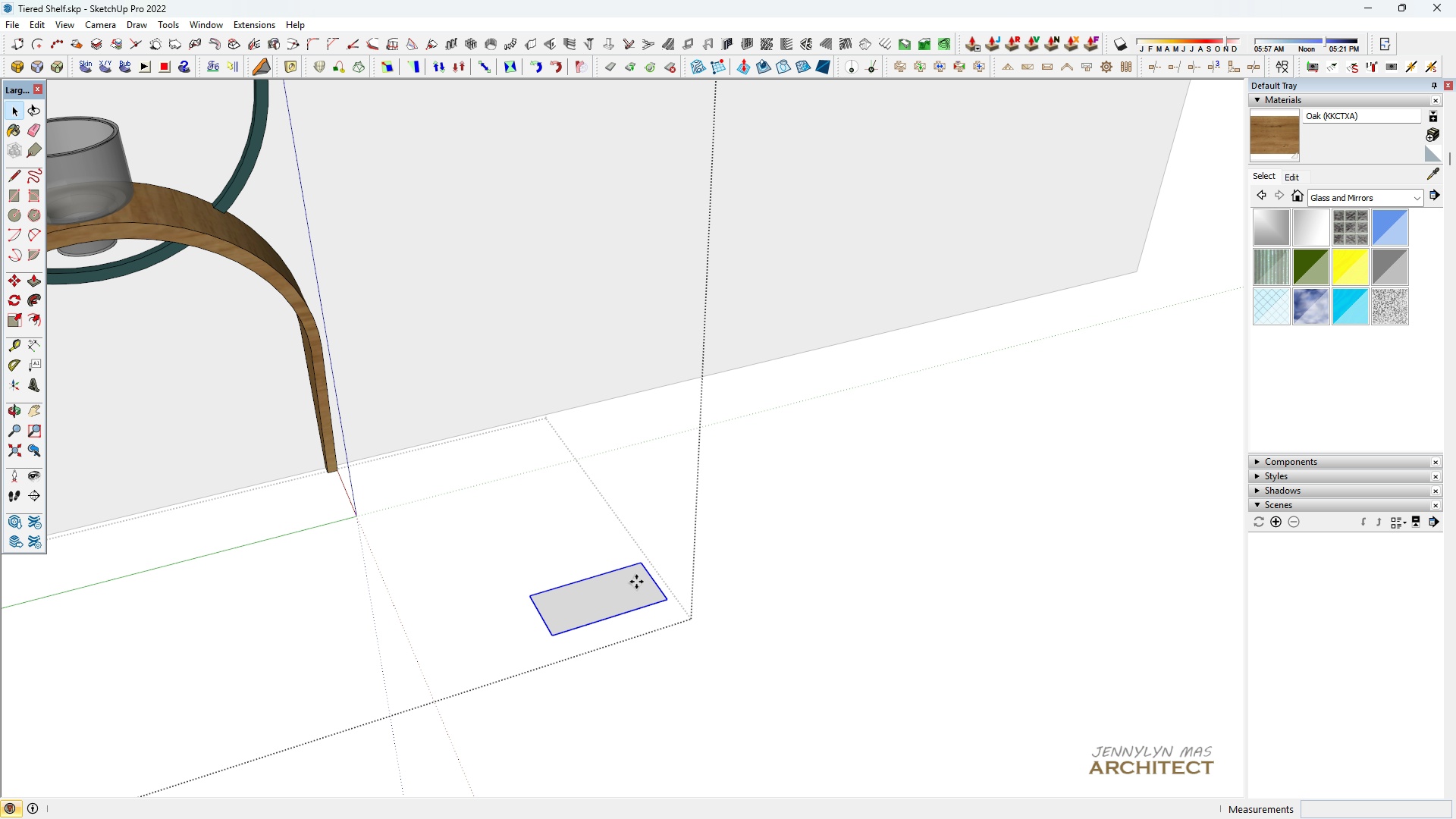 
key(M)
 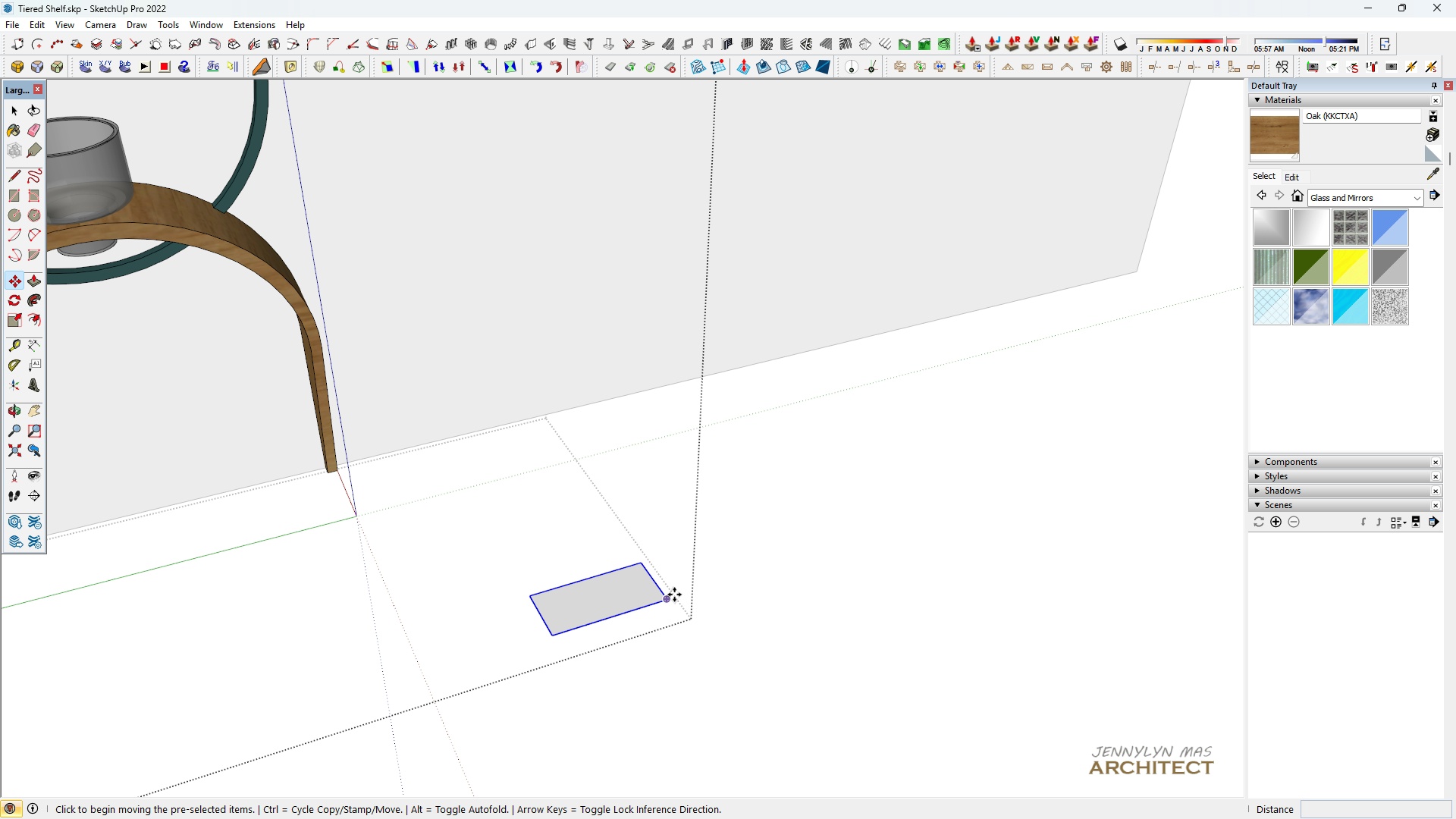 
left_click([674, 595])
 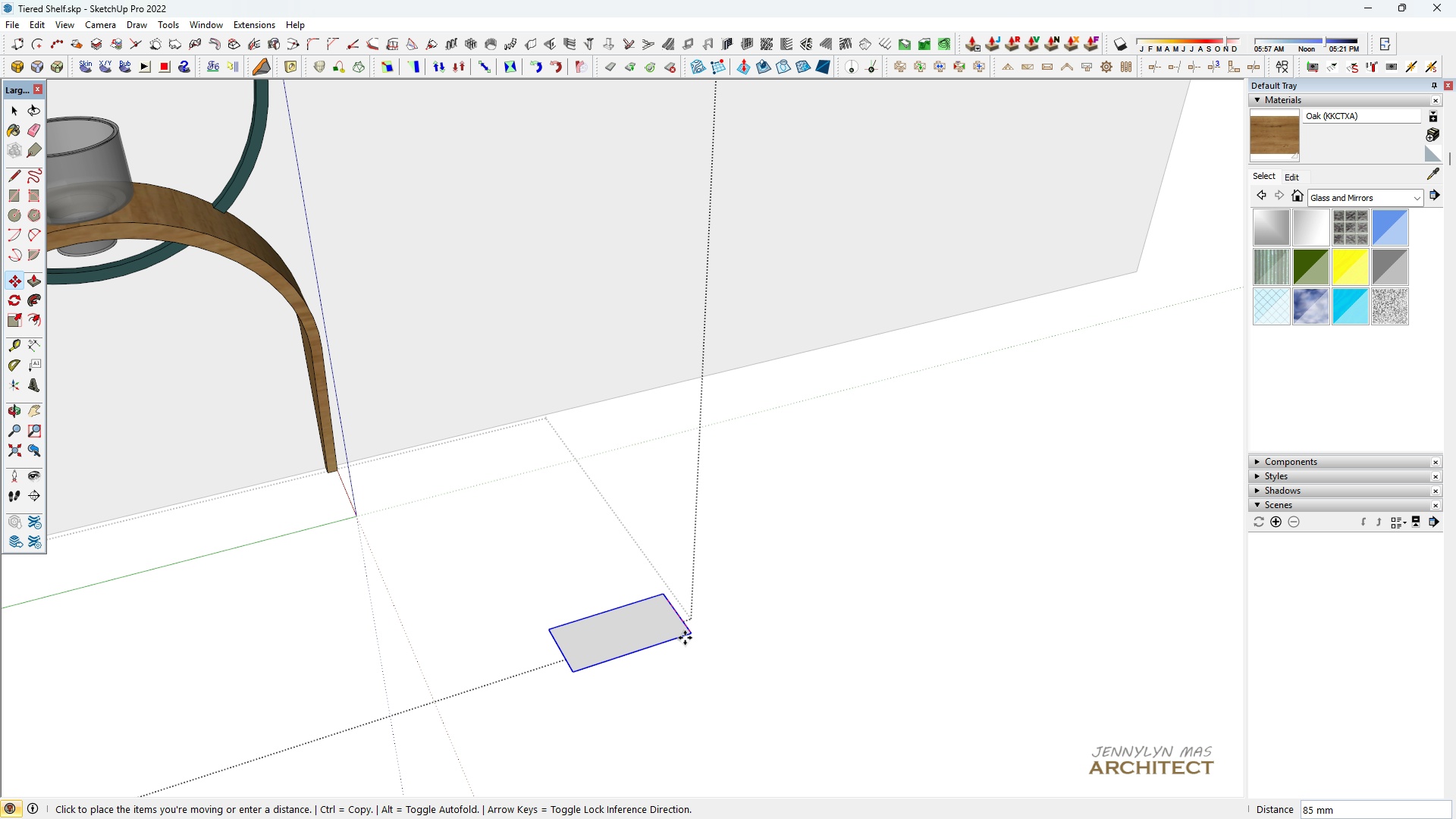 
scroll: coordinate [439, 379], scroll_direction: up, amount: 4.0
 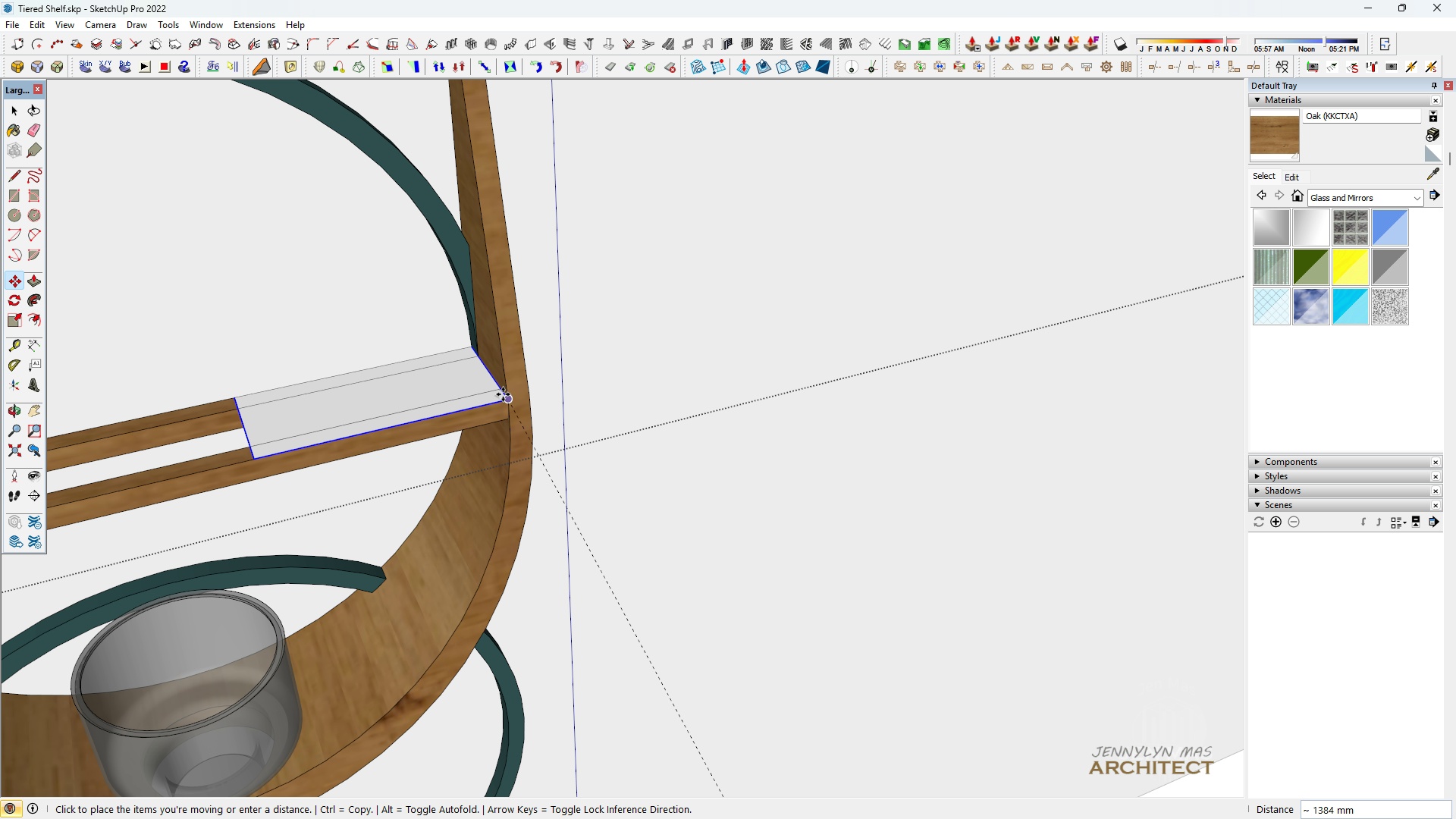 
left_click([503, 394])
 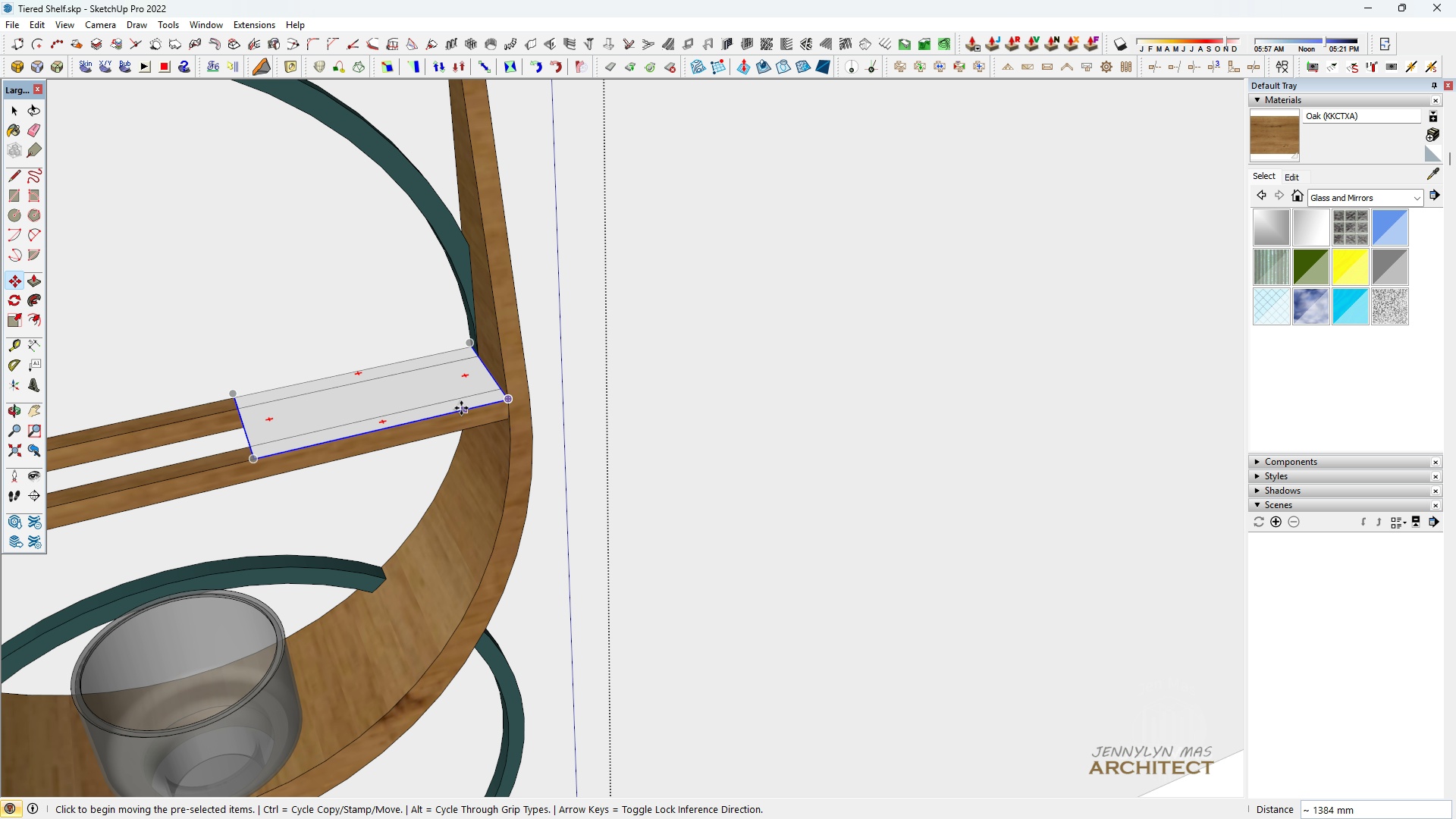 
type(hm)
 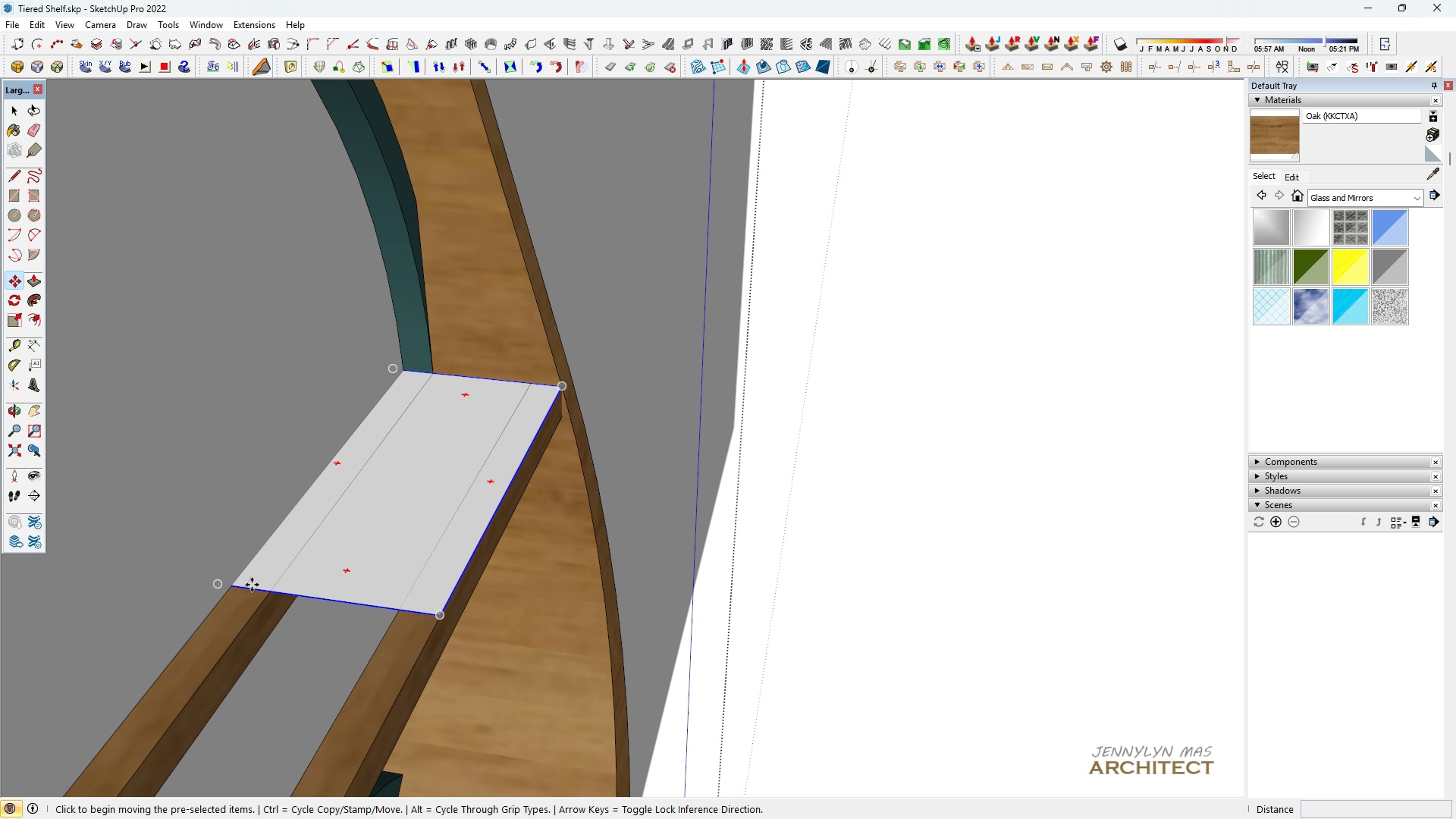 
scroll: coordinate [266, 585], scroll_direction: up, amount: 5.0
 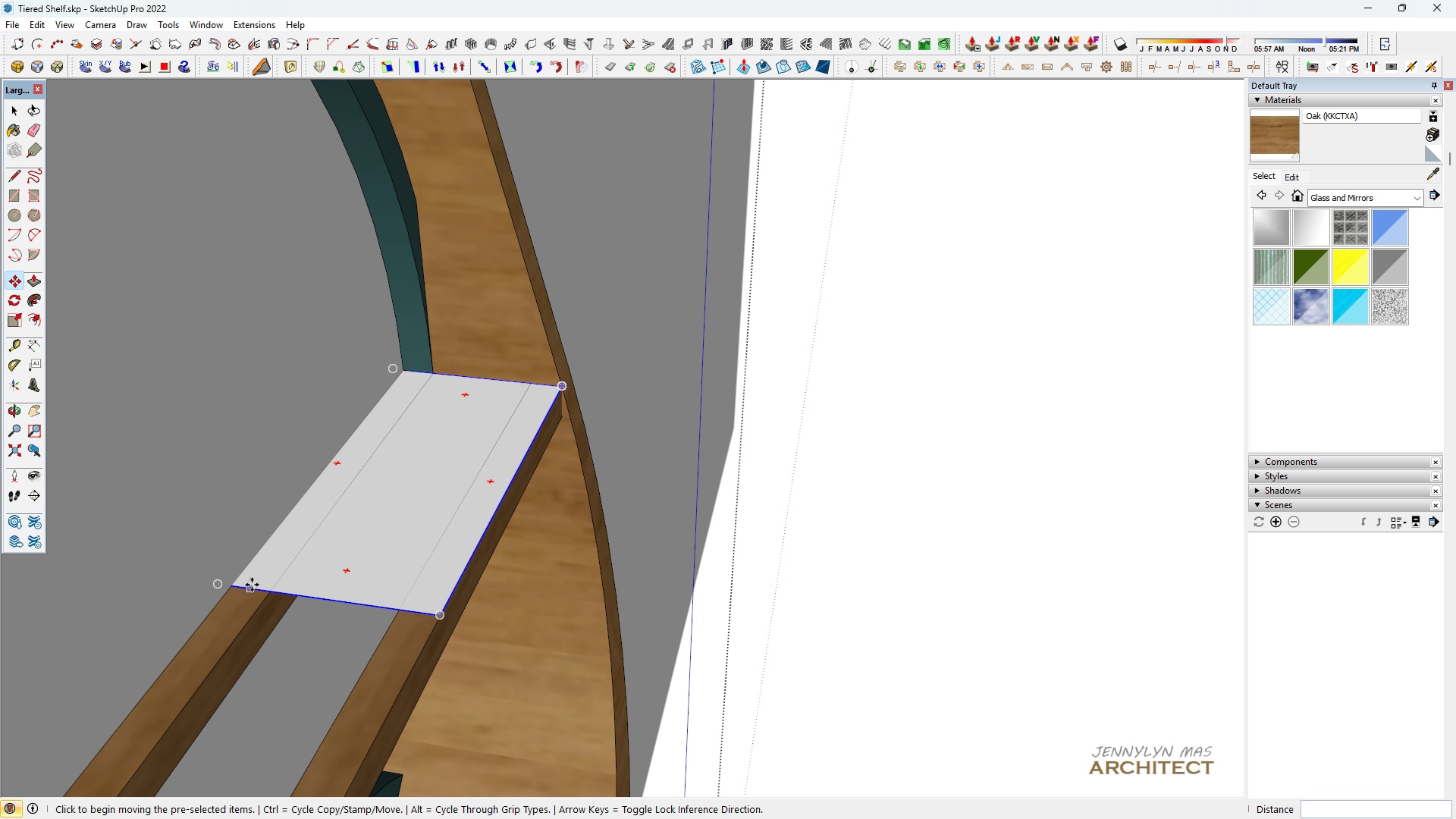 
left_click([252, 585])
 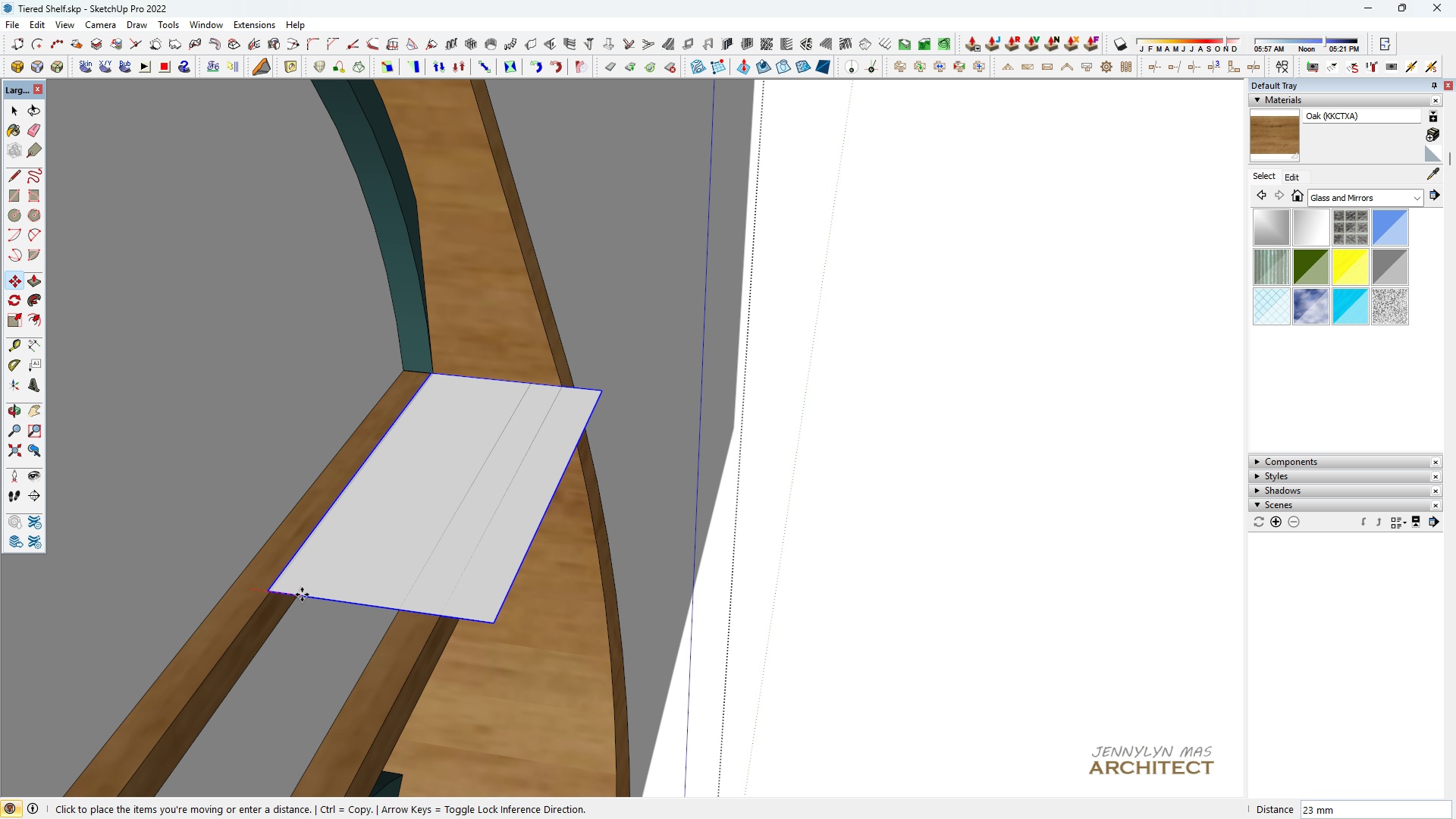 
left_click([302, 595])
 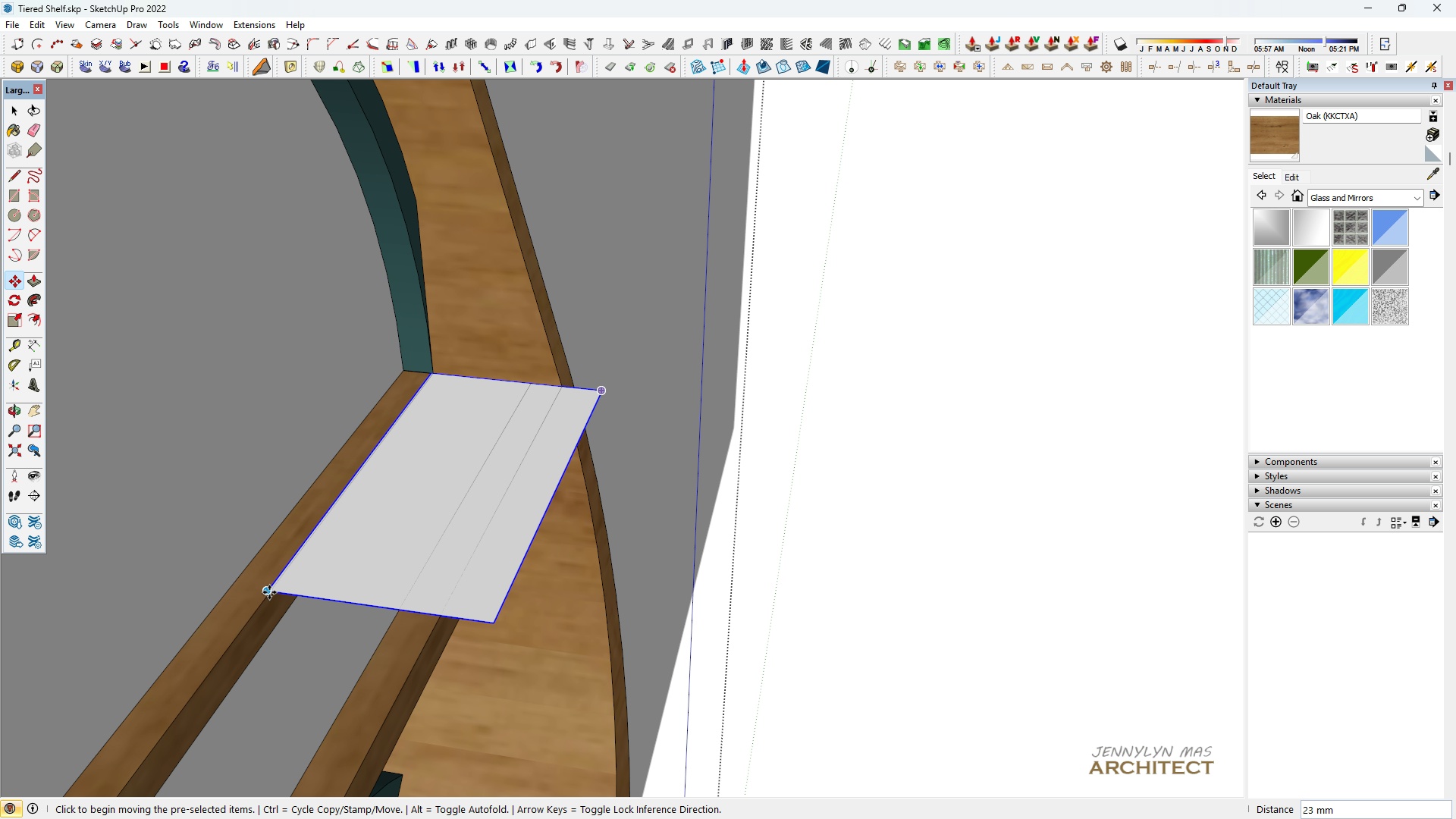 
left_click([268, 592])
 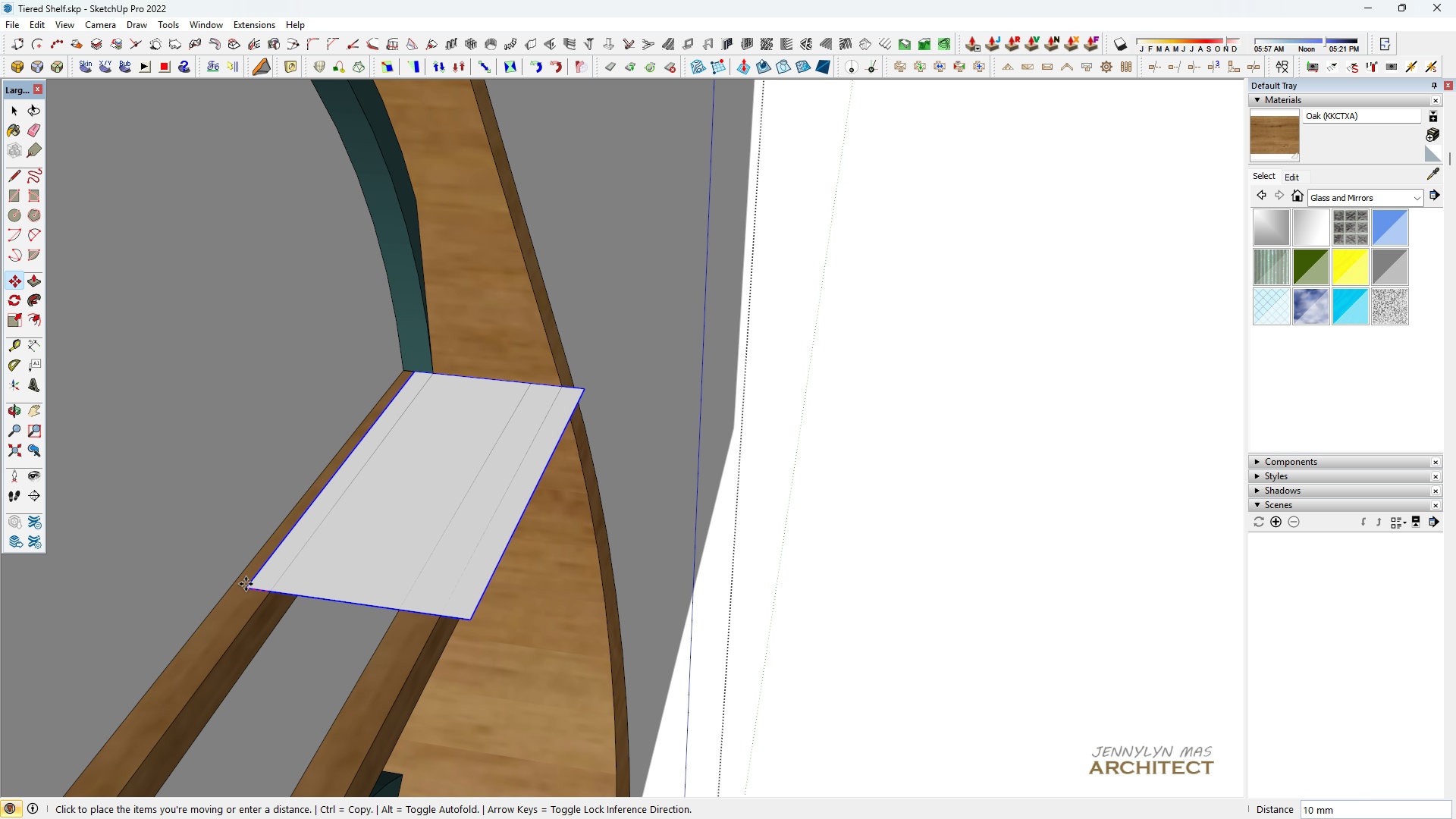 
left_click([226, 592])
 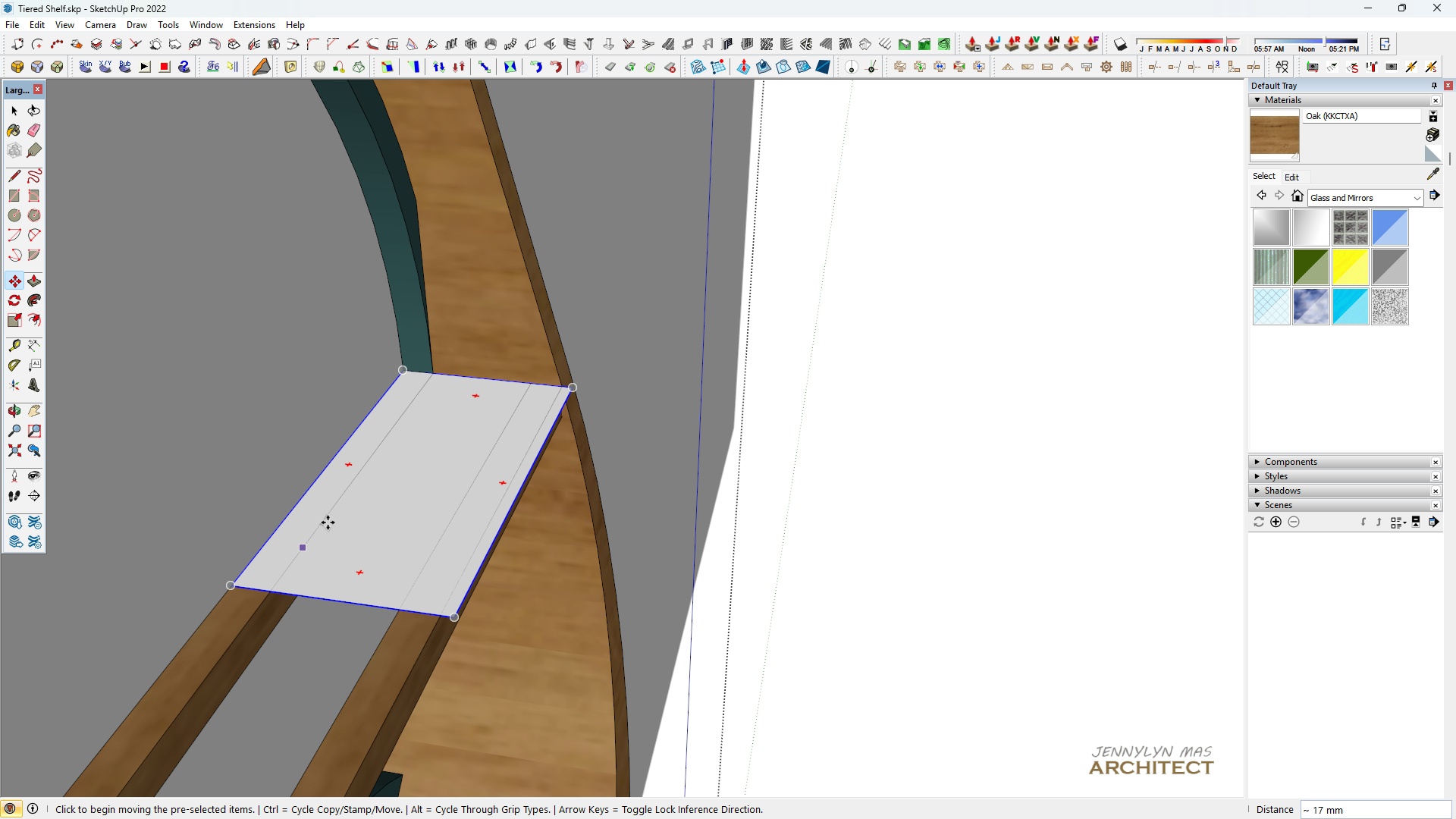 
type(hhhh)
 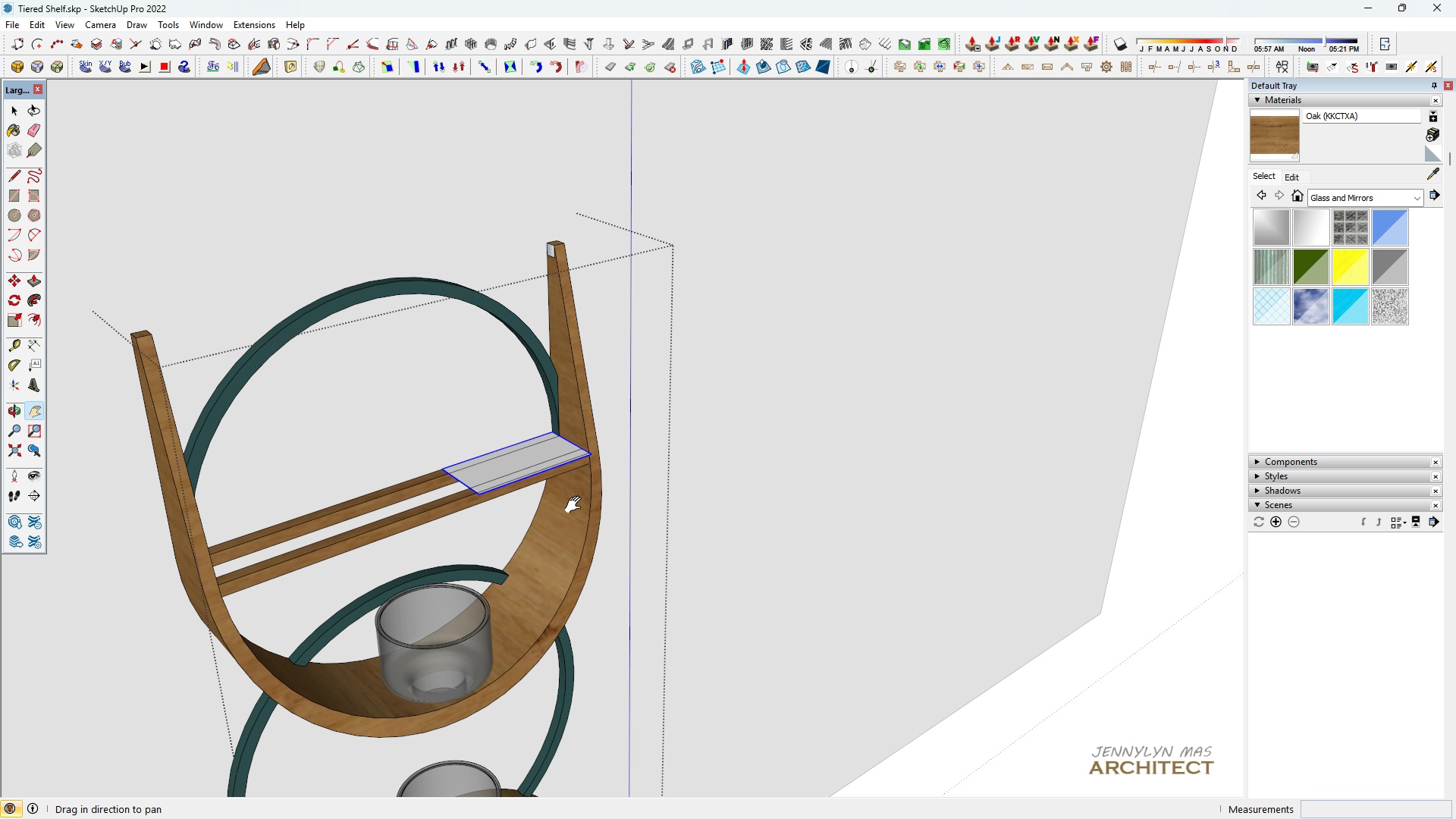 
scroll: coordinate [233, 452], scroll_direction: down, amount: 9.0
 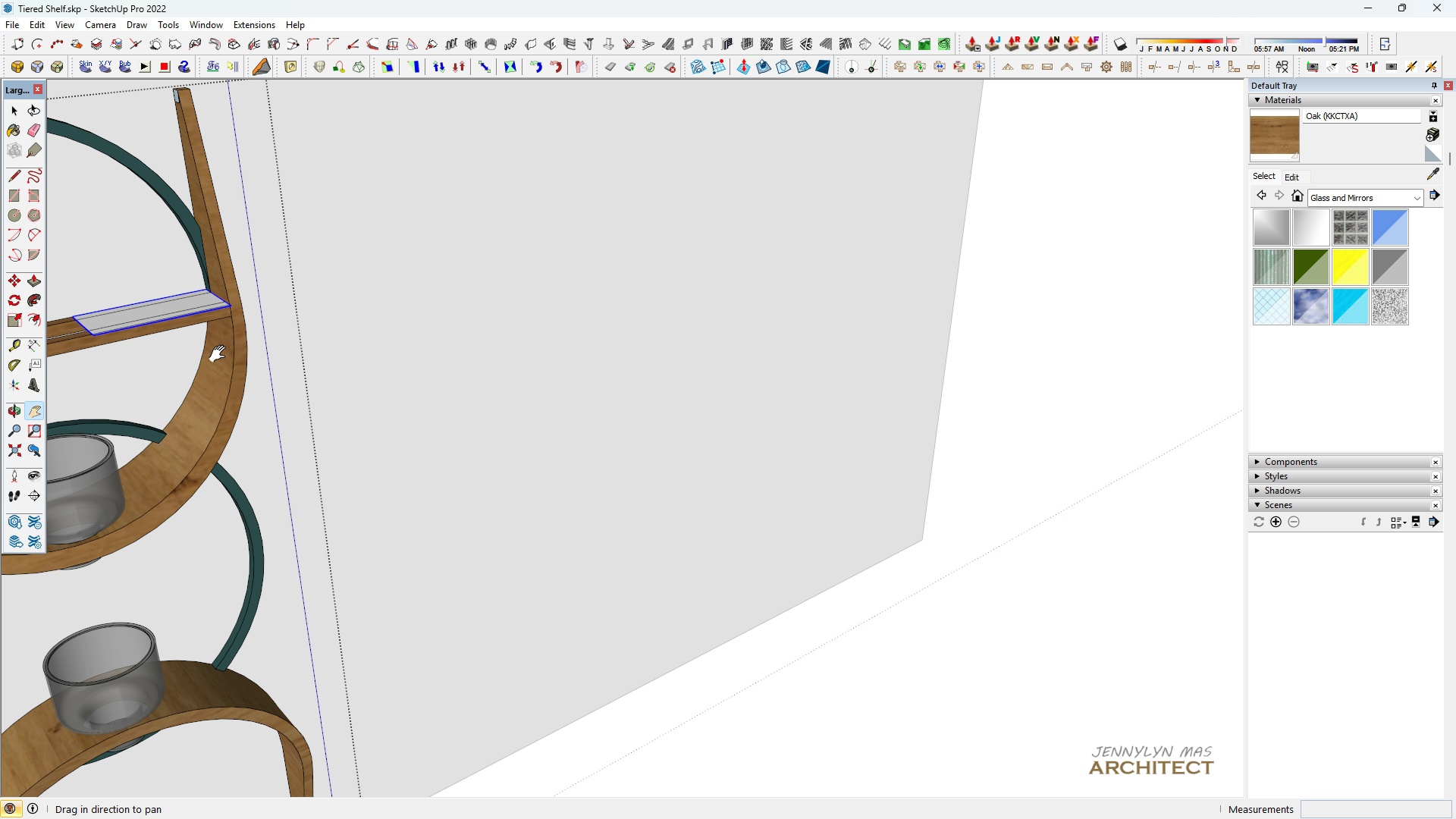 
left_click_drag(start_coordinate=[221, 354], to_coordinate=[585, 516])
 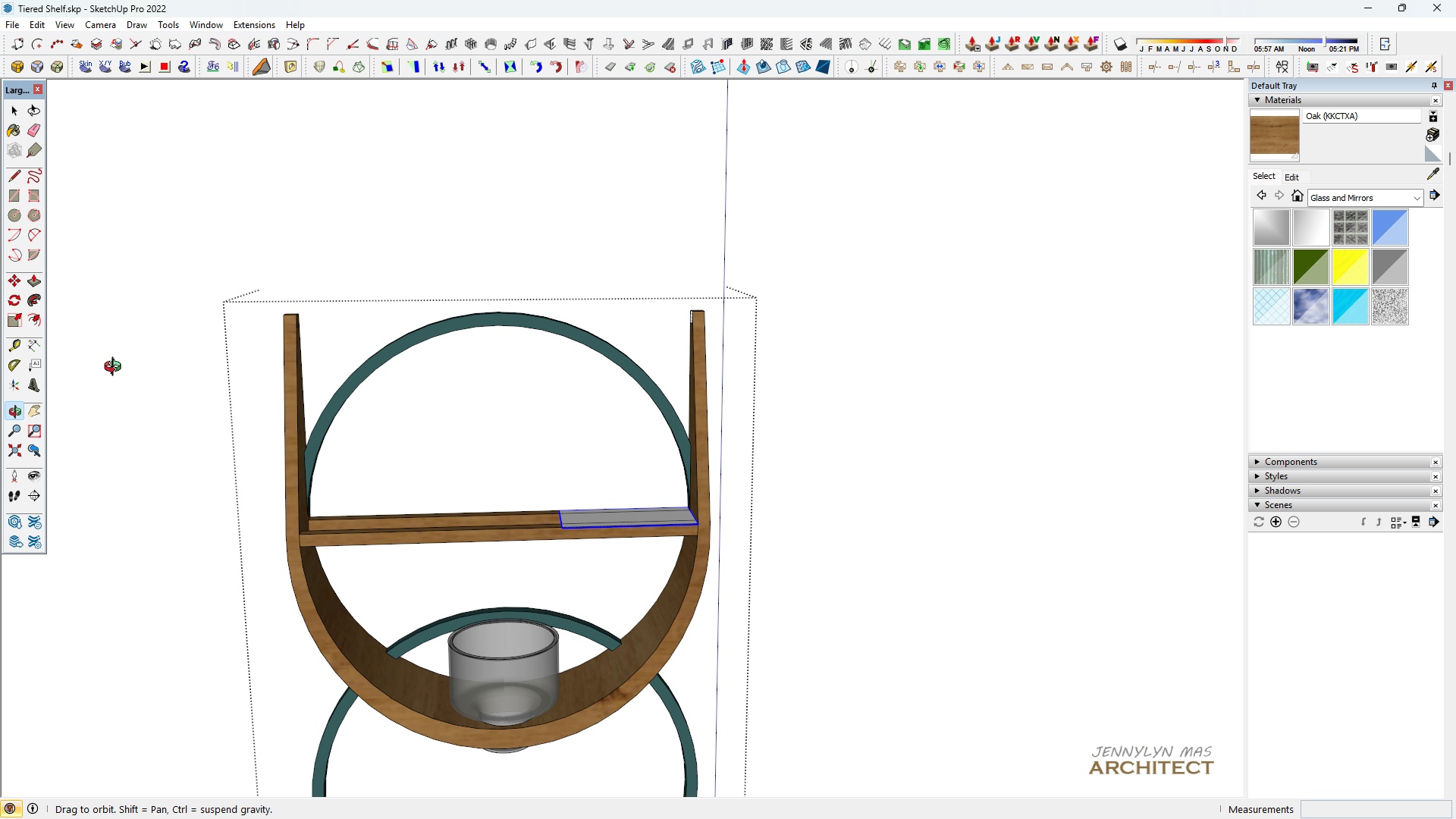 
key(H)
 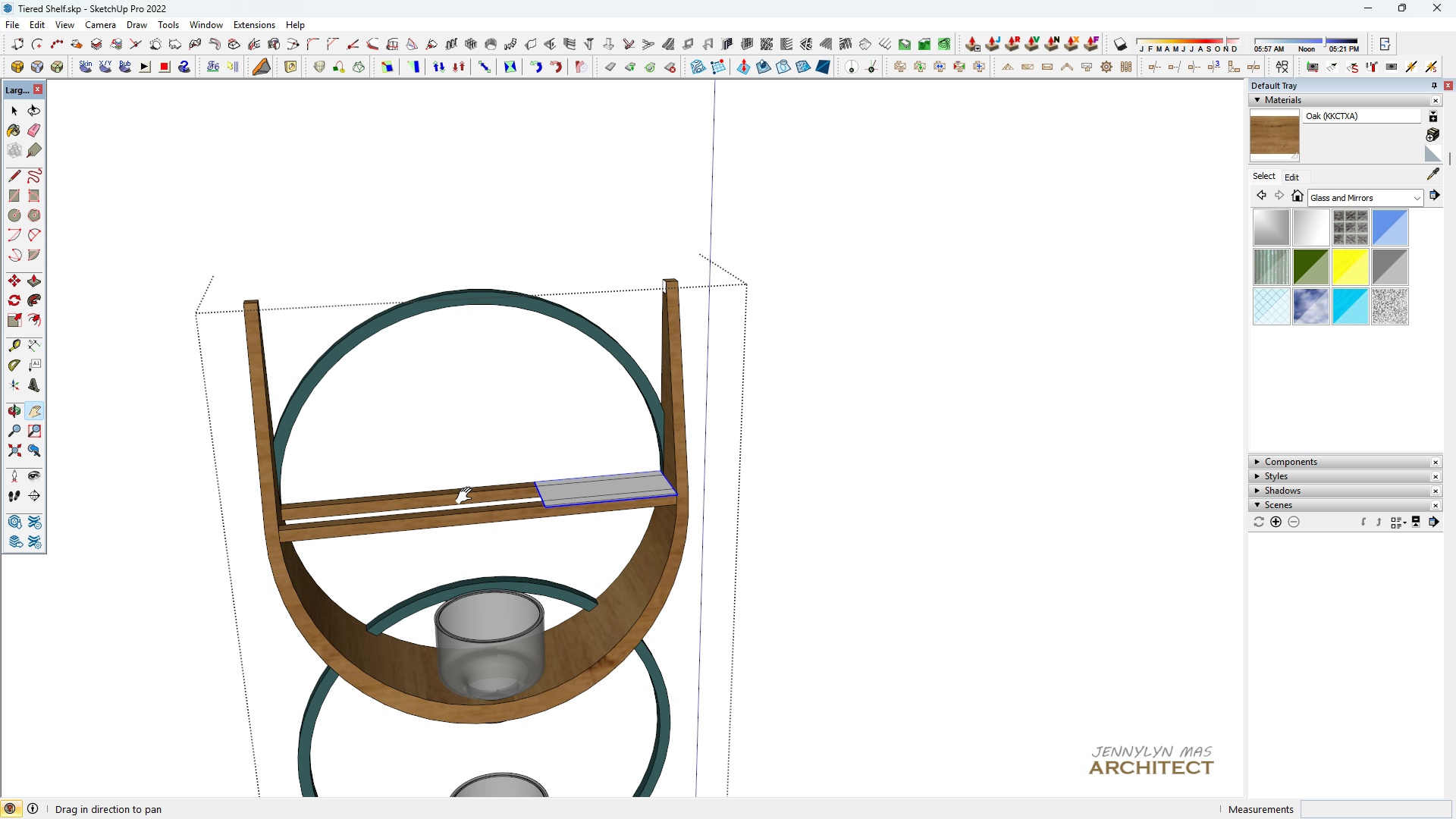 
scroll: coordinate [470, 498], scroll_direction: up, amount: 1.0
 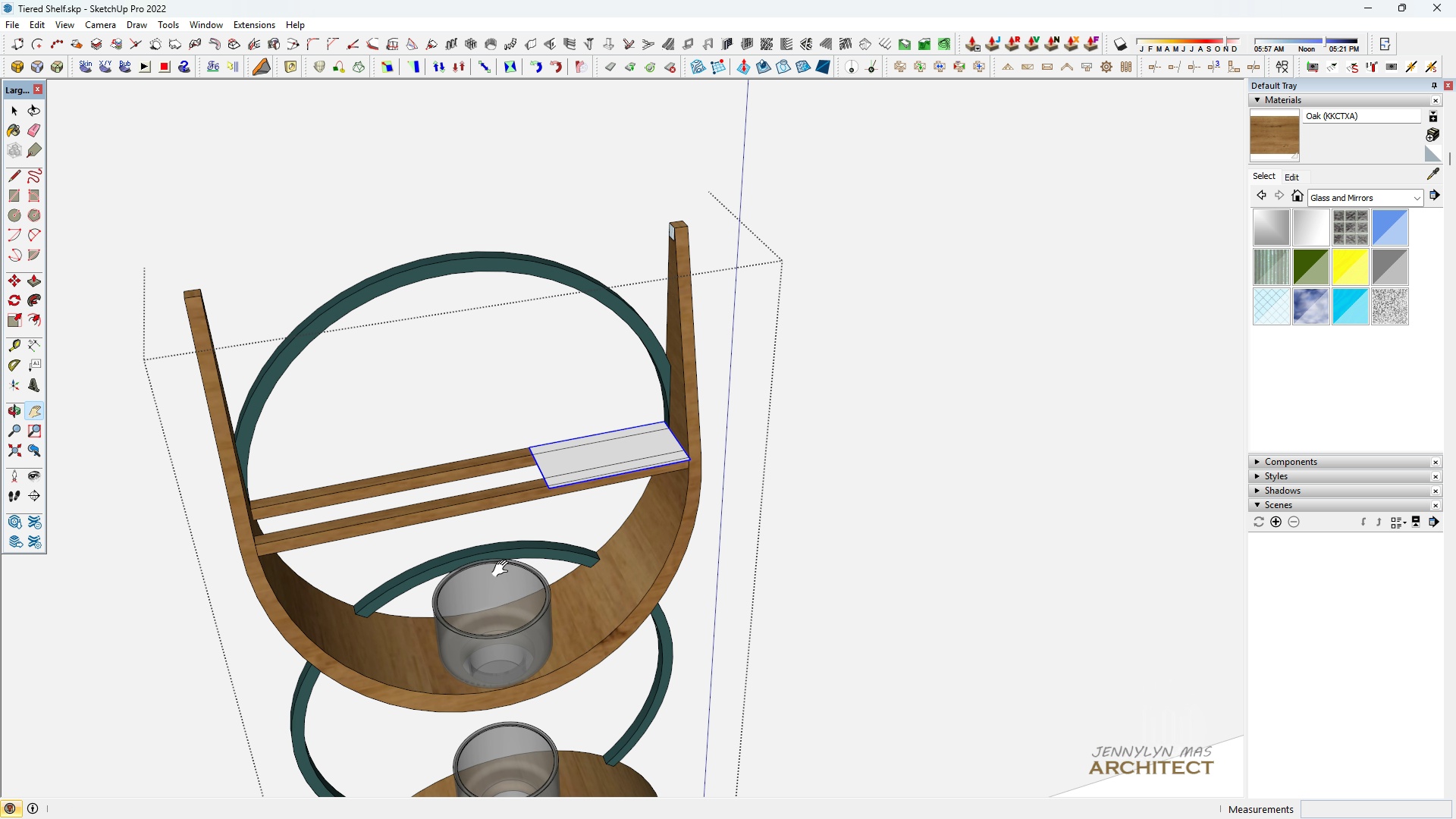 
left_click_drag(start_coordinate=[533, 534], to_coordinate=[547, 599])
 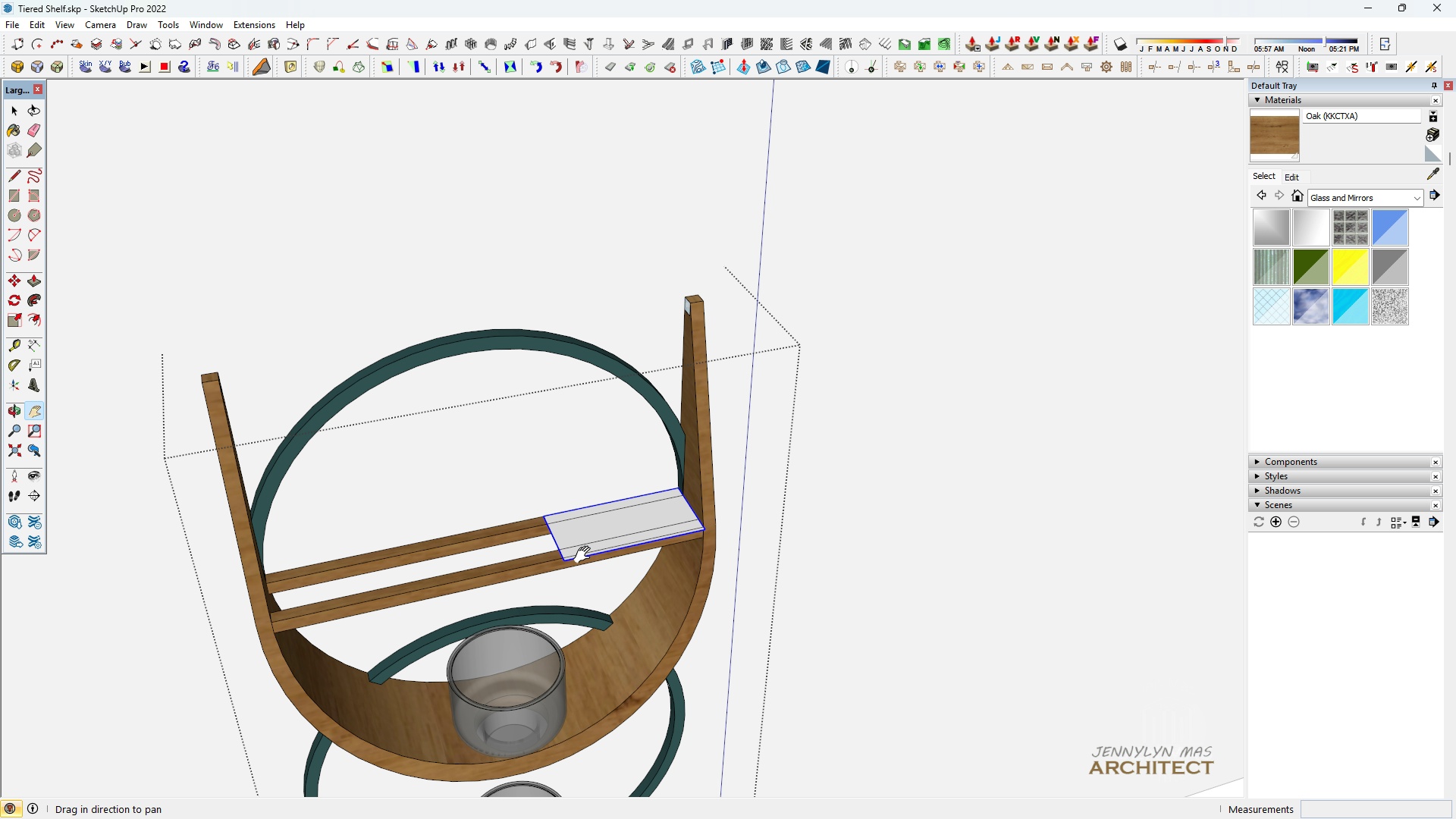 
key(Space)
 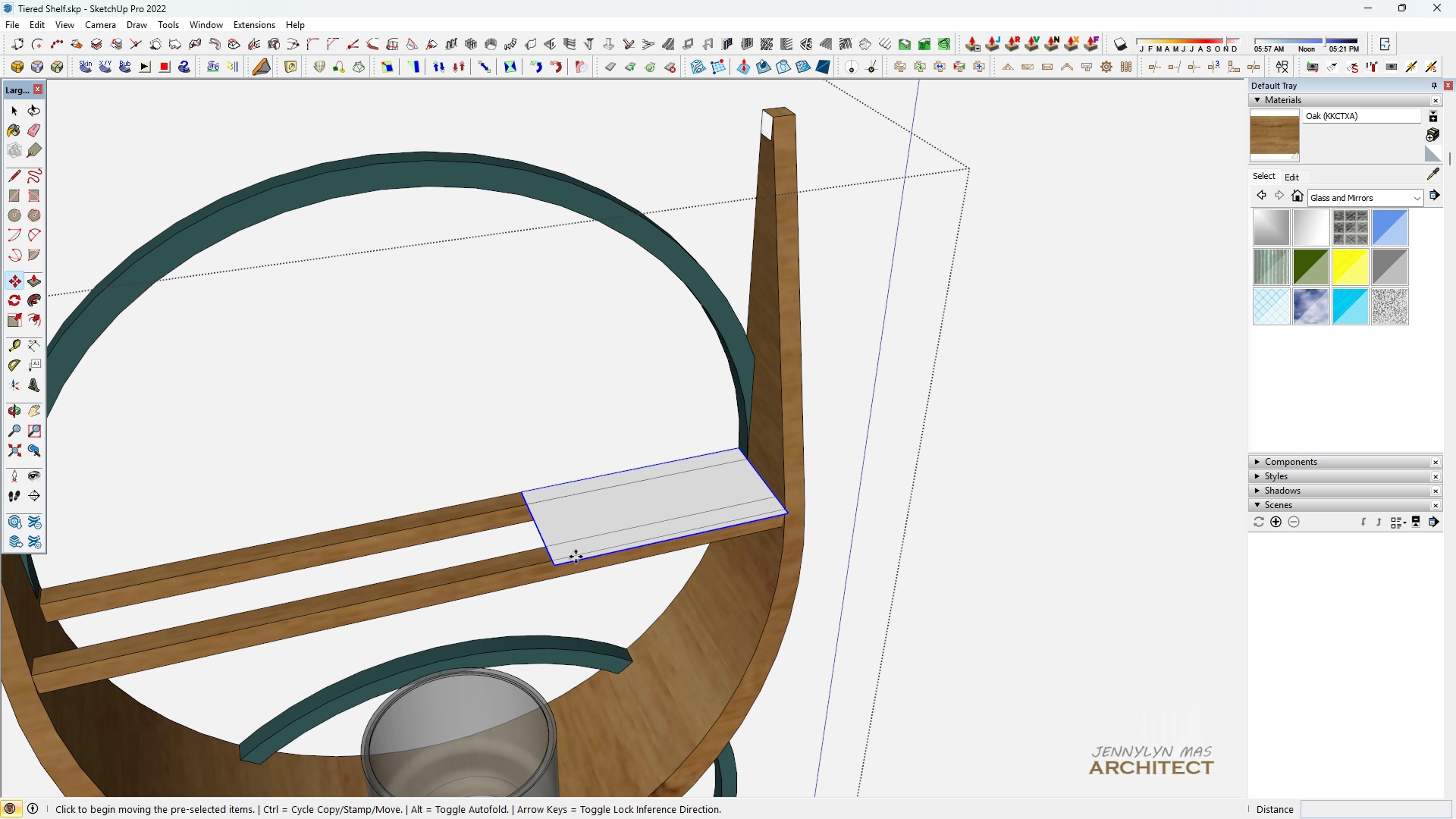 
scroll: coordinate [576, 554], scroll_direction: up, amount: 5.0
 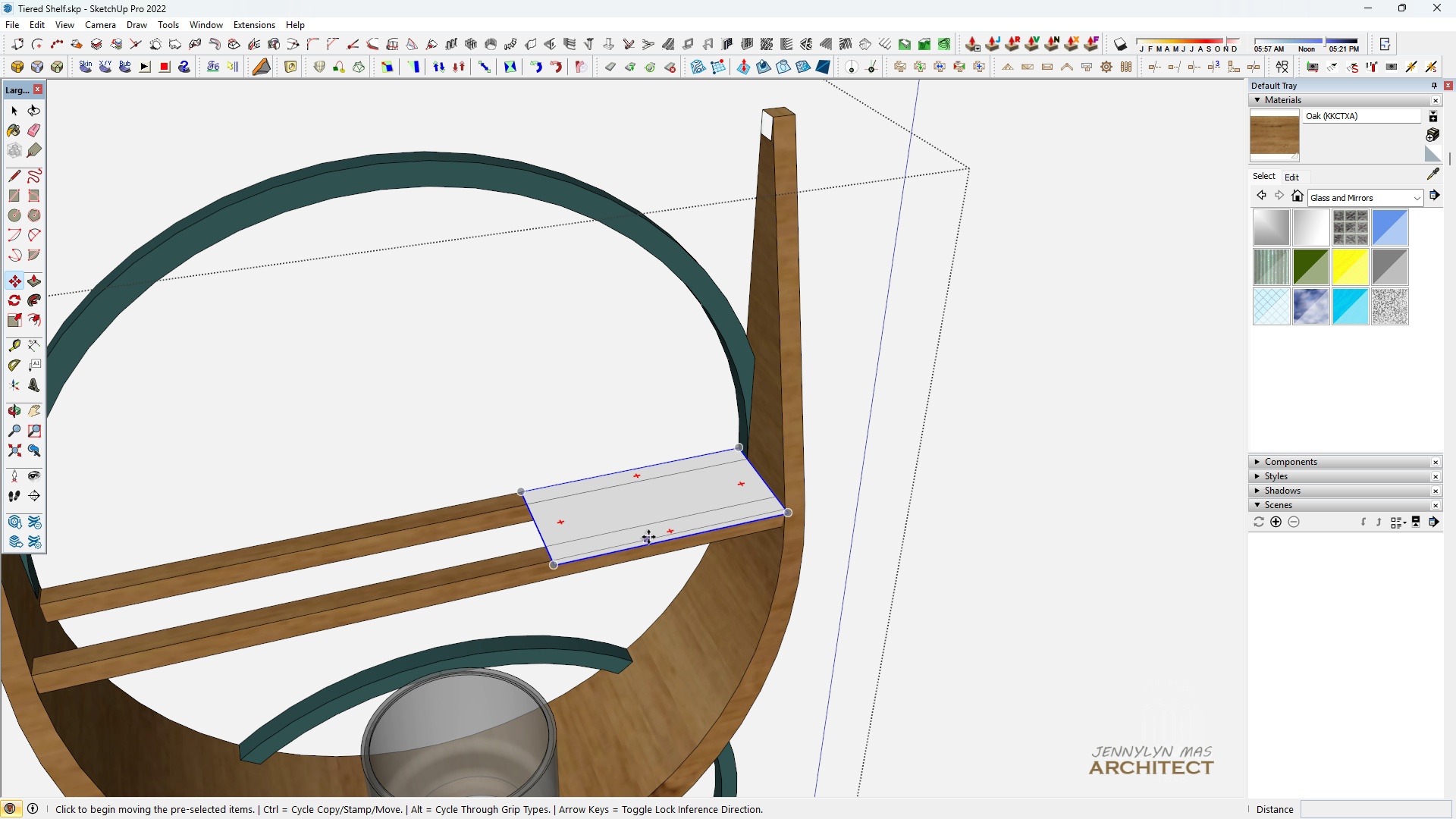 
key(M)
 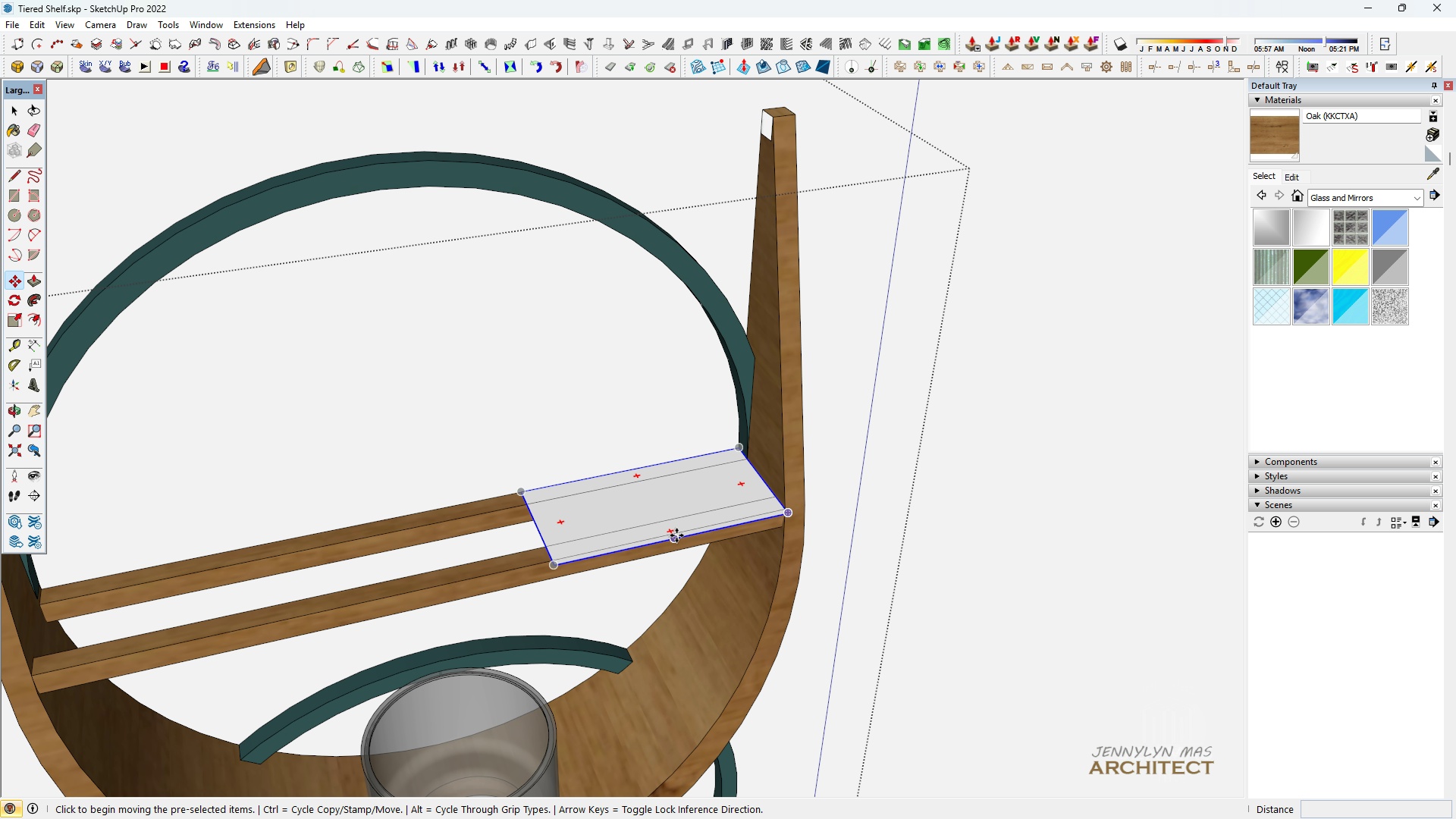 
left_click([679, 535])
 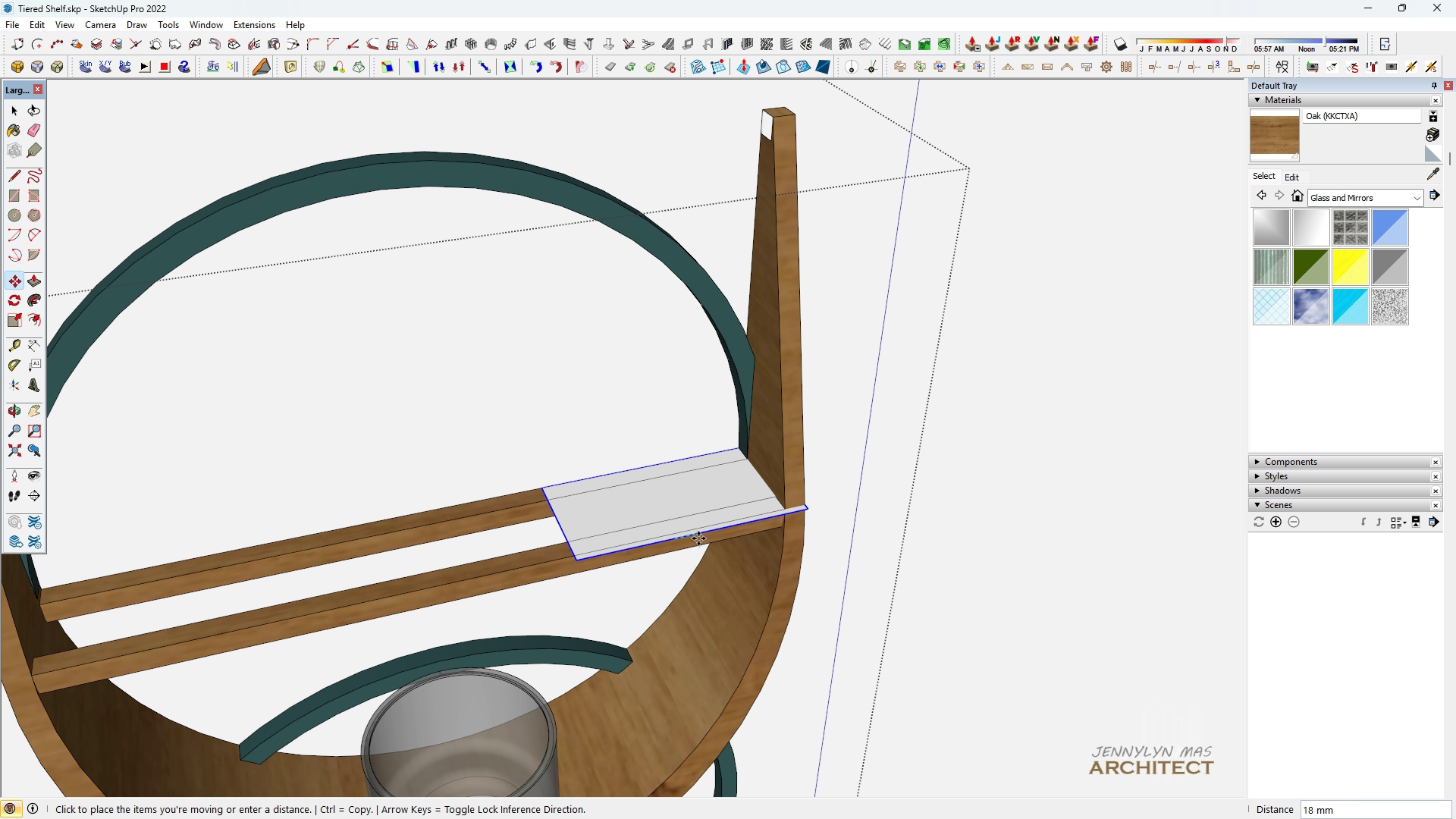 
hold_key(key=ShiftLeft, duration=1.41)
scroll: coordinate [398, 312], scroll_direction: down, amount: 8.0
 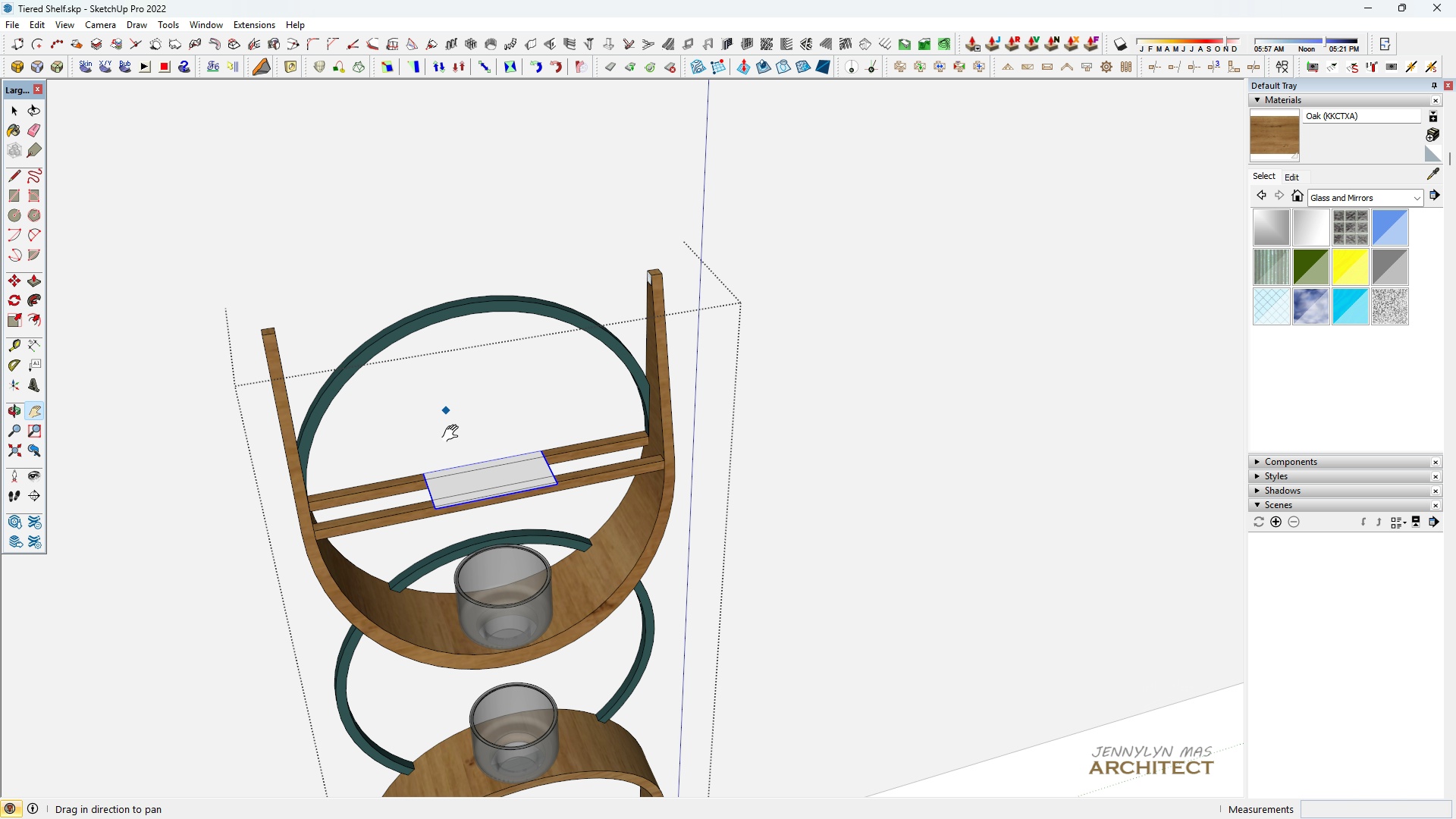 
type(hhhhh)
 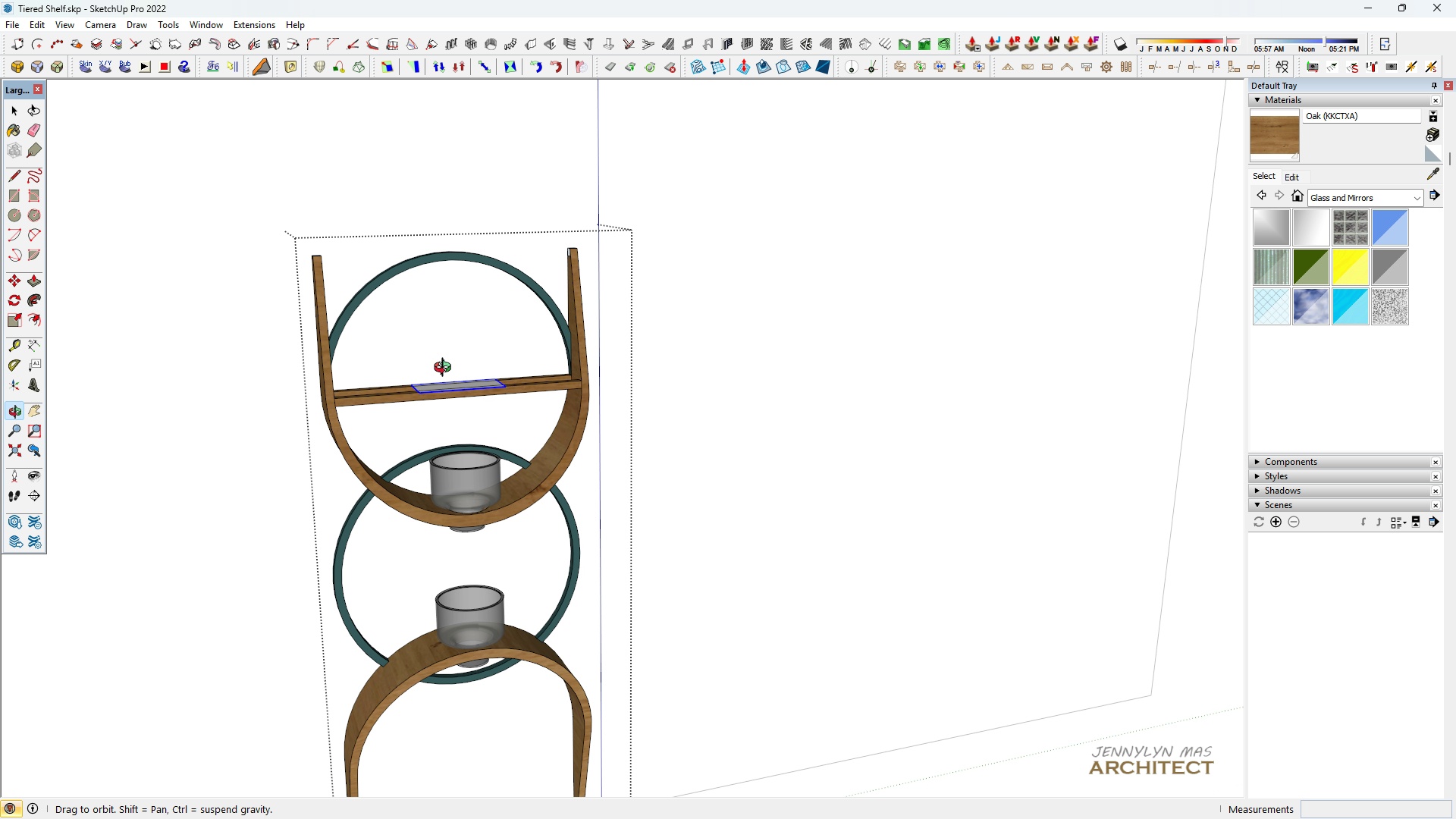 
scroll: coordinate [406, 372], scroll_direction: down, amount: 1.0
 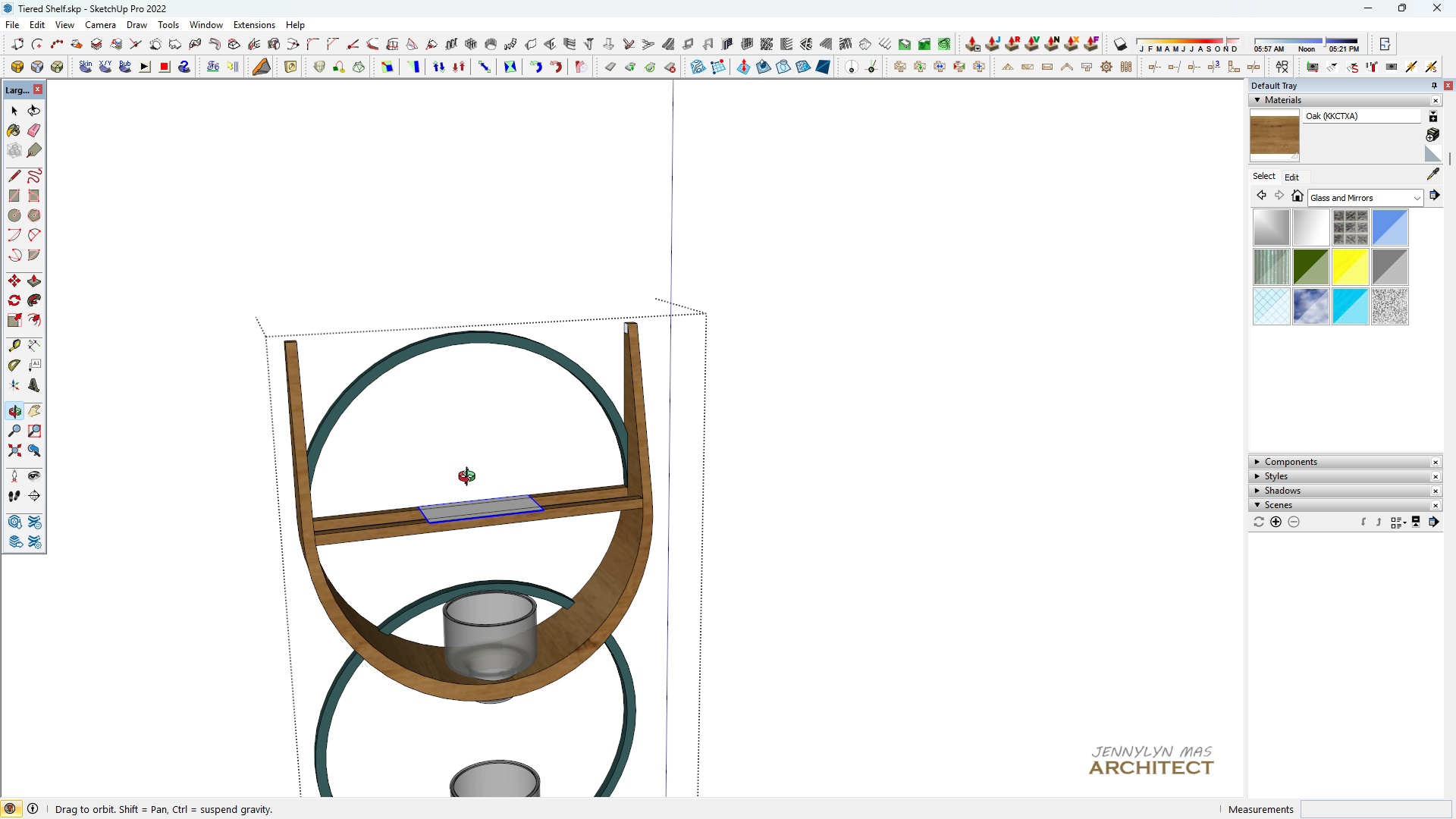 
left_click_drag(start_coordinate=[456, 495], to_coordinate=[438, 381])
 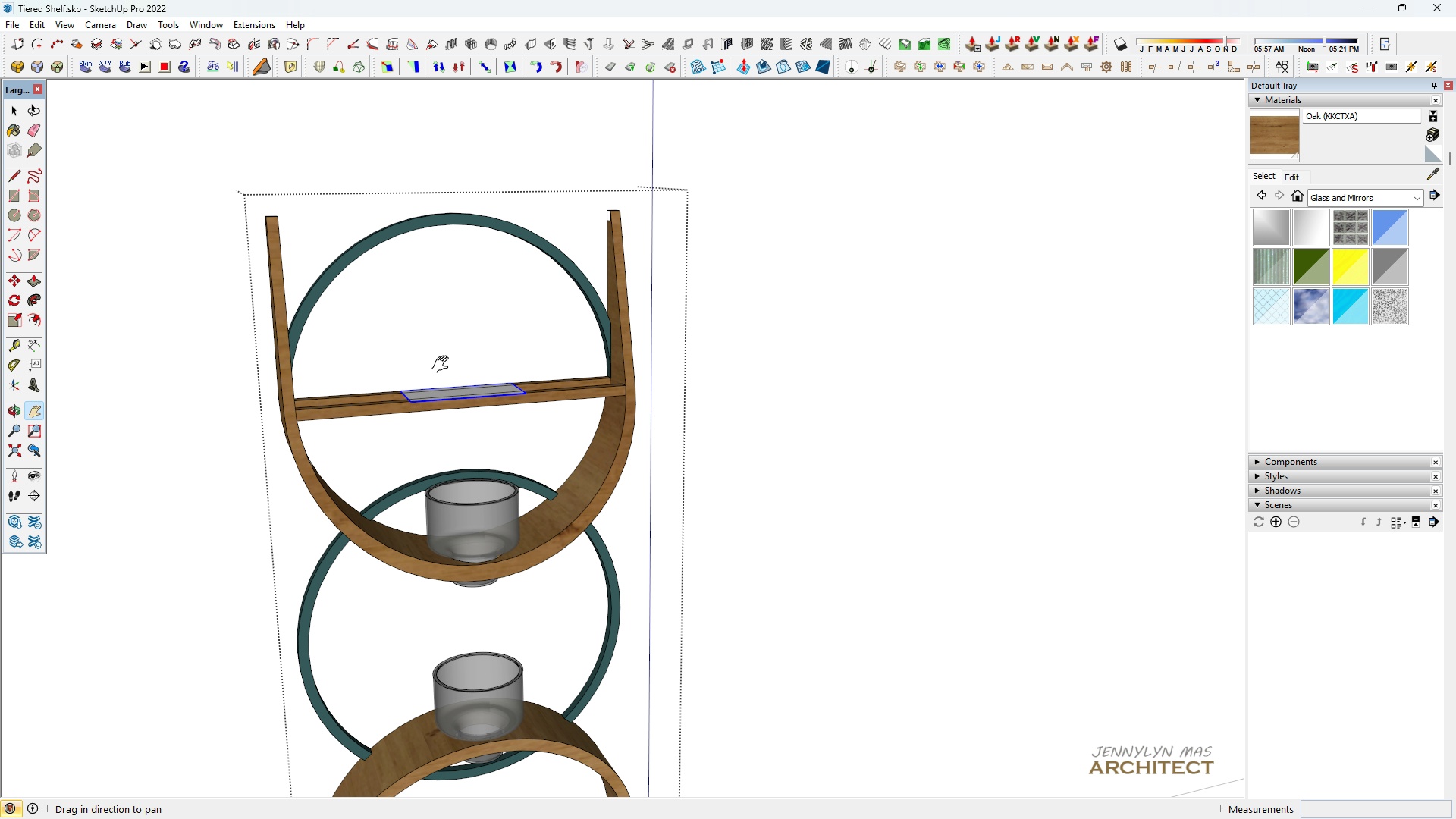 
scroll: coordinate [567, 299], scroll_direction: down, amount: 6.0
 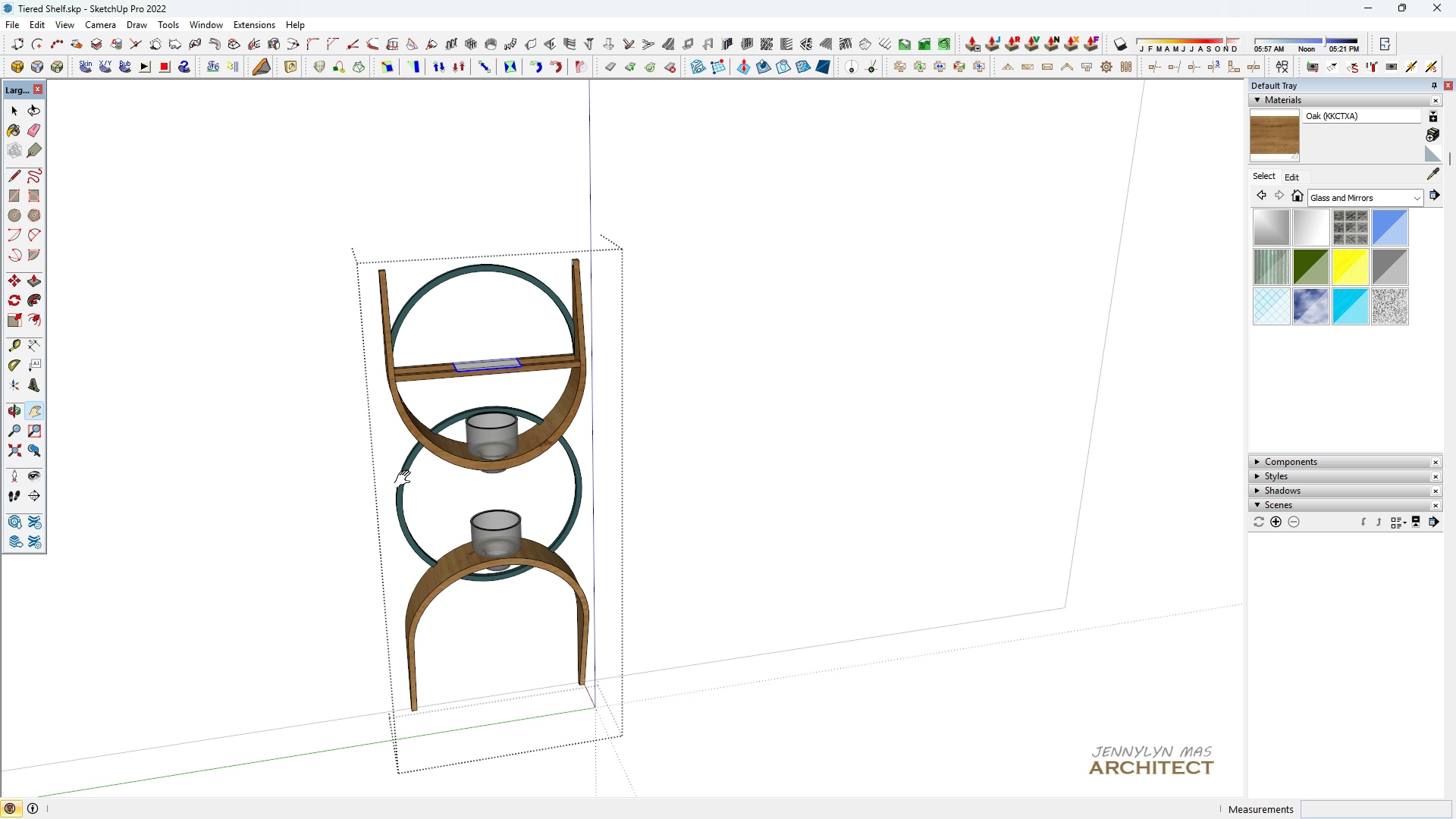 
scroll: coordinate [485, 397], scroll_direction: up, amount: 10.0
 